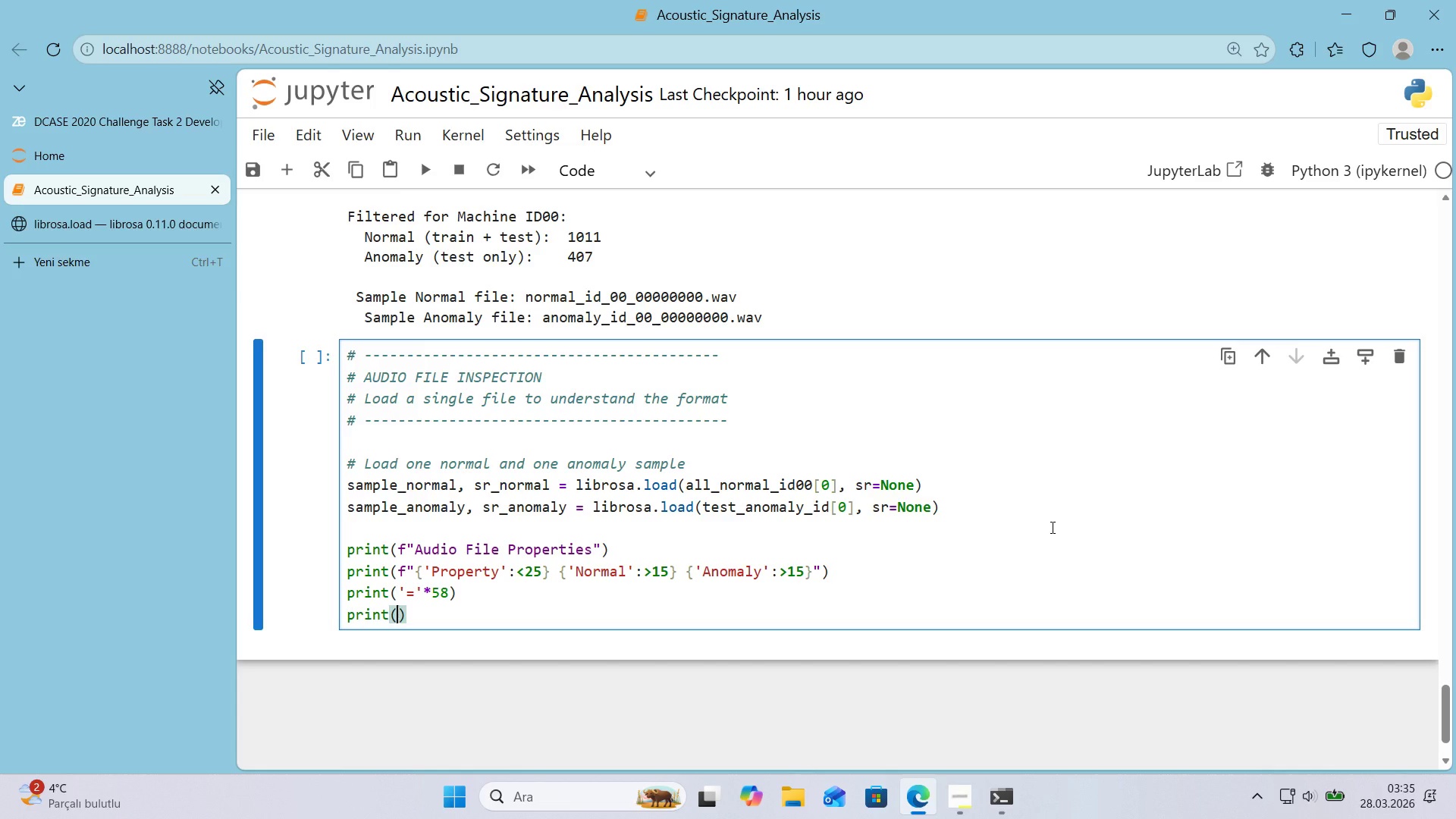 
 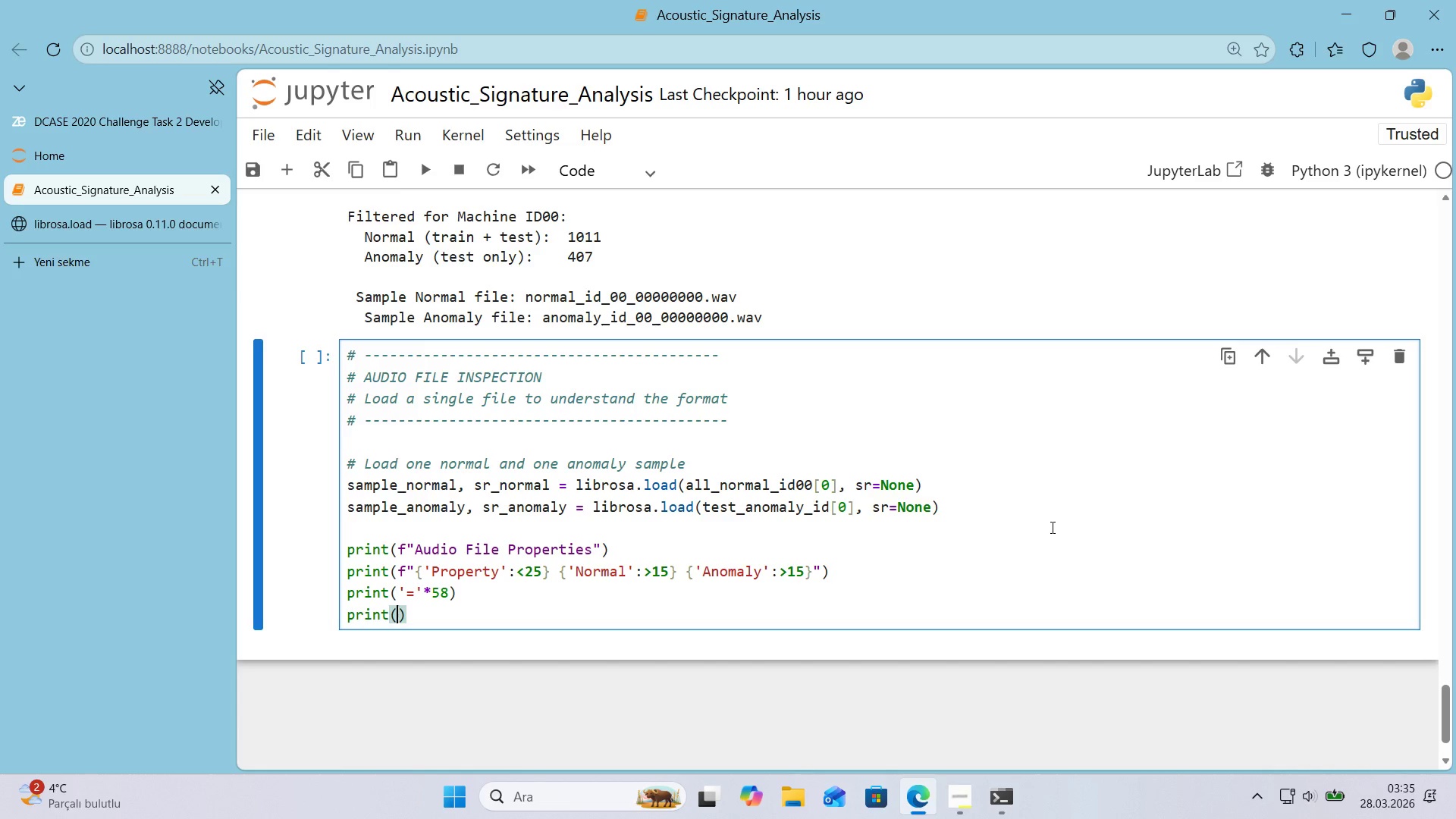 
key(ArrowLeft)
 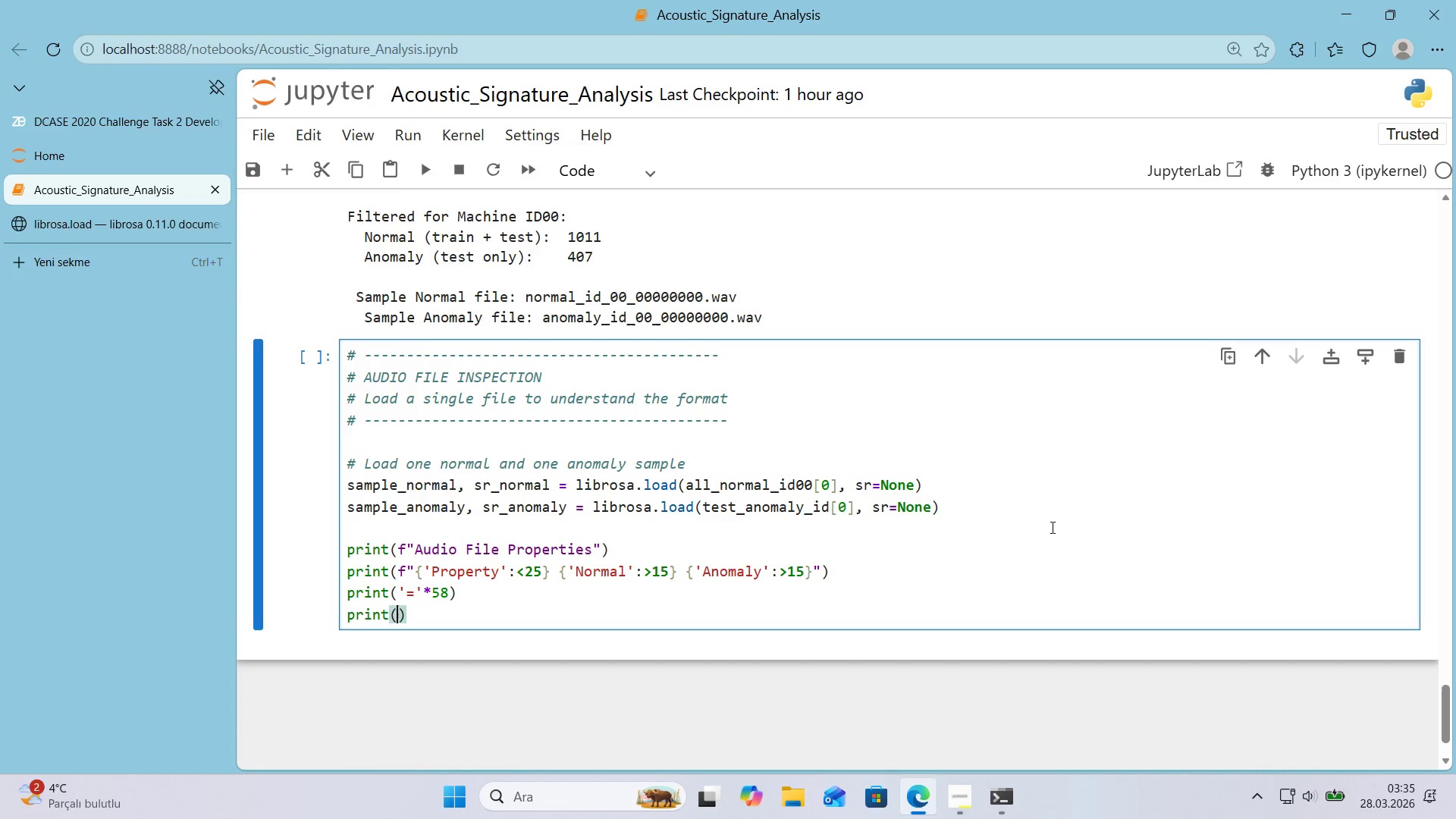 
key(F)
 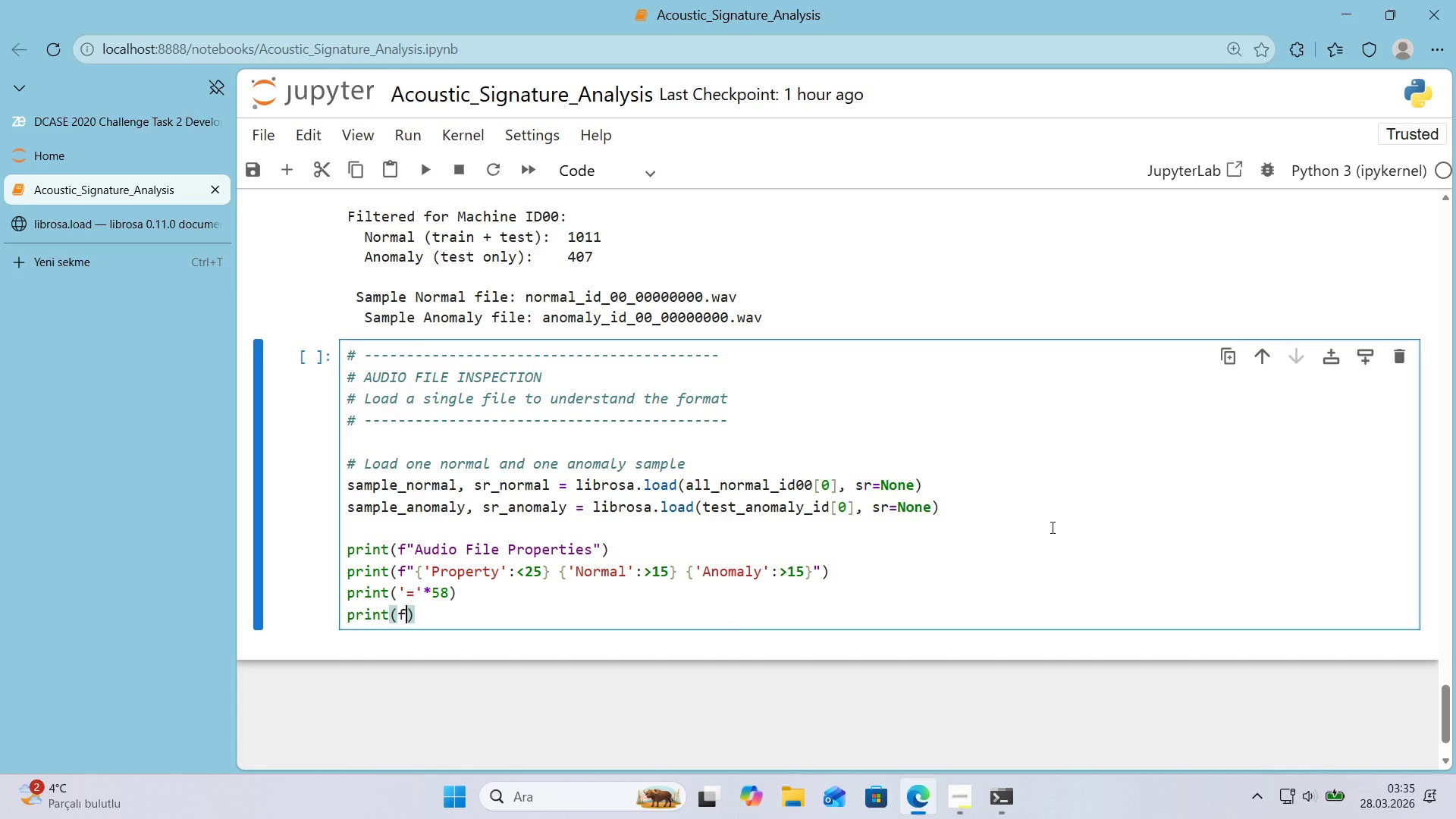 
key(Backquote)
 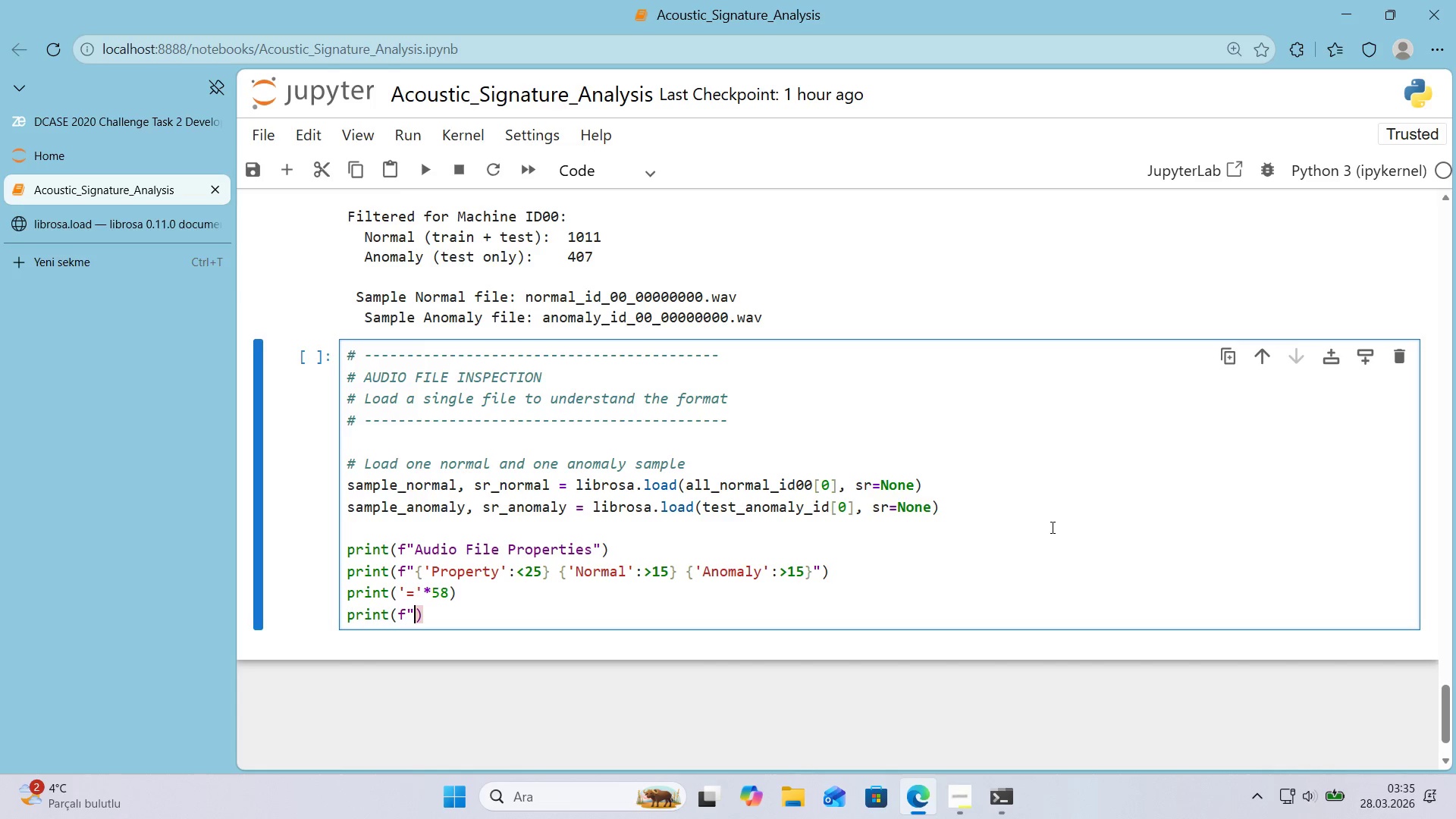 
key(Backquote)
 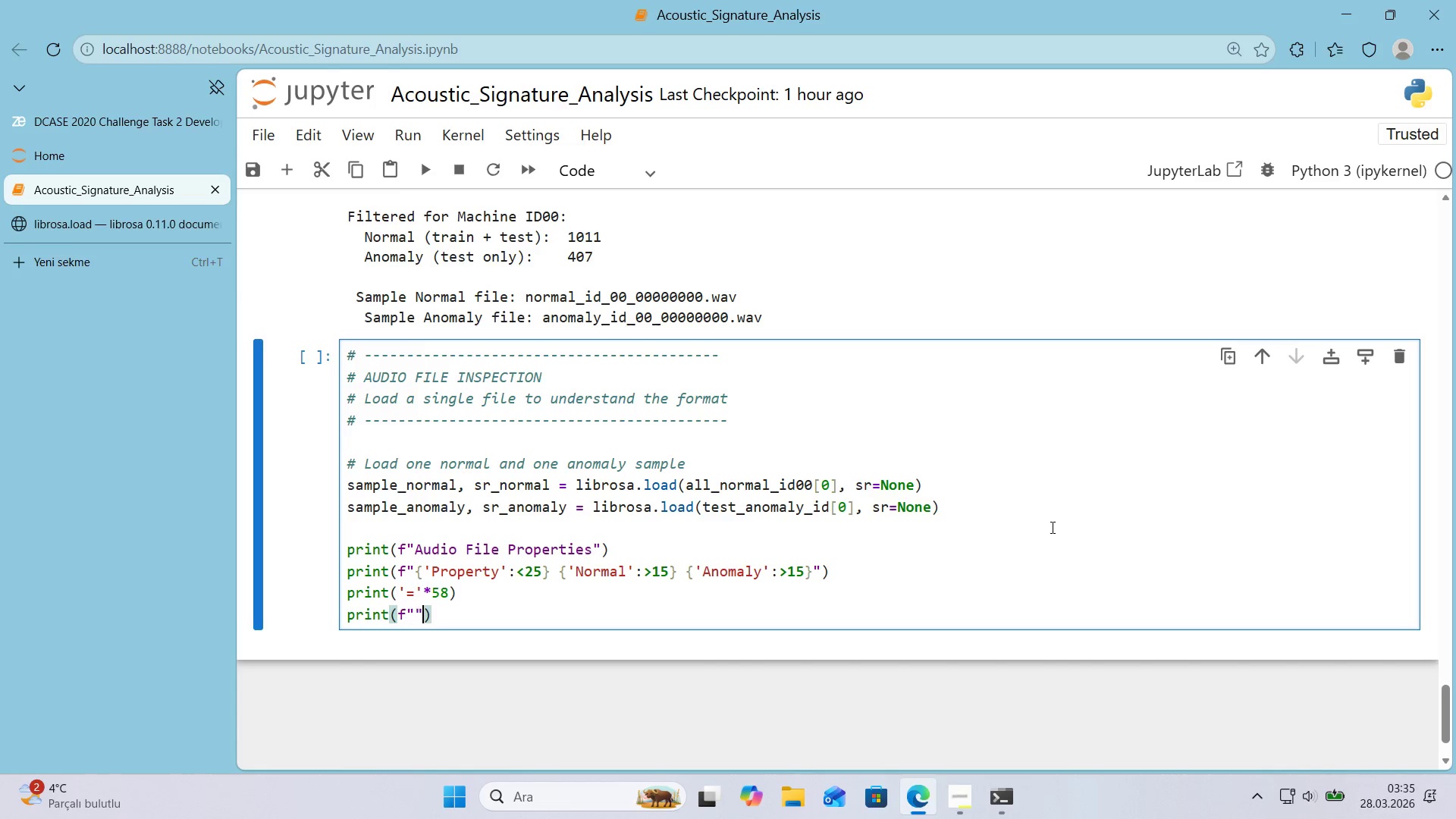 
key(ArrowLeft)
 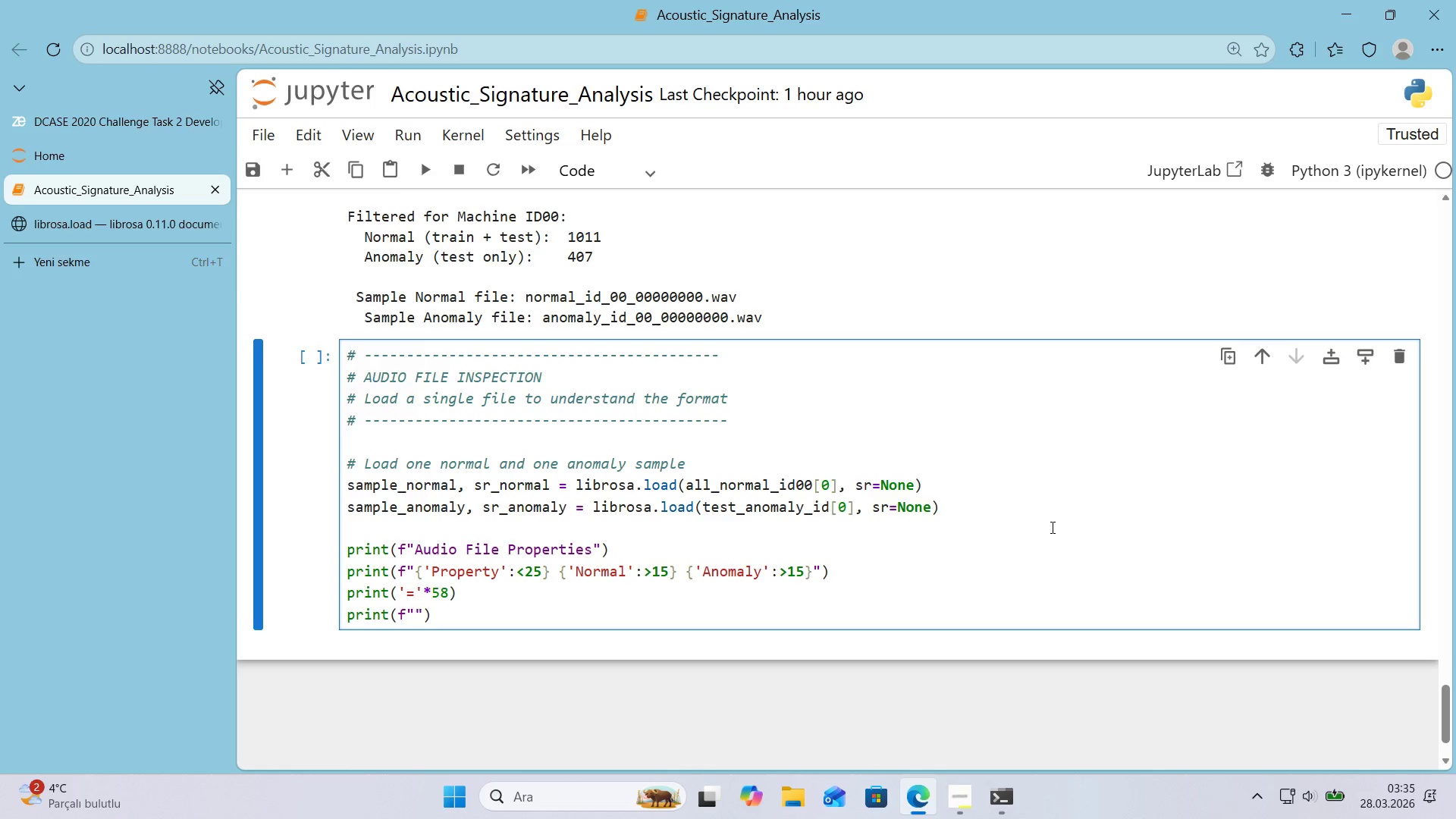 
wait(5.99)
 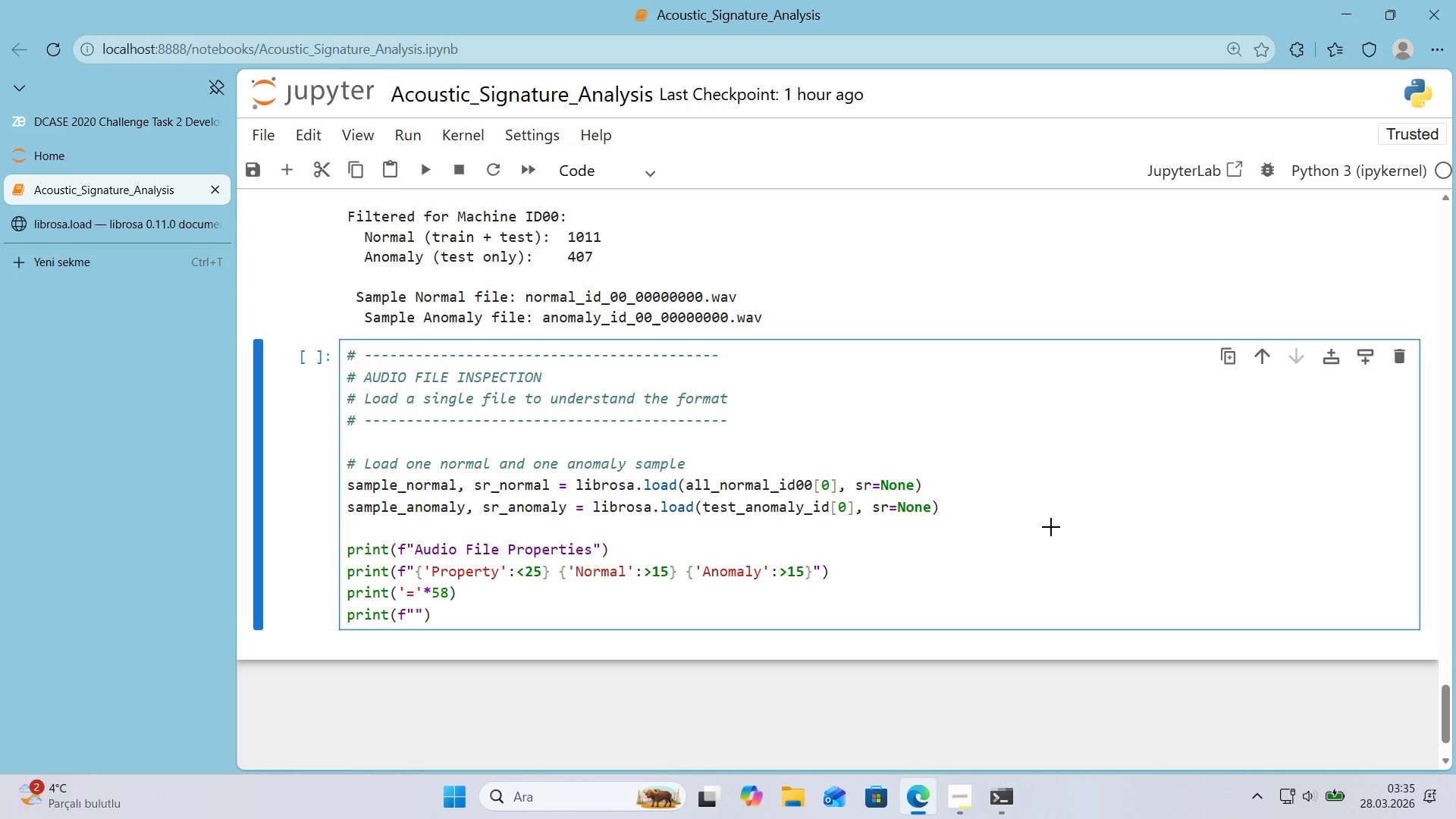 
key(Alt+Control+7)
 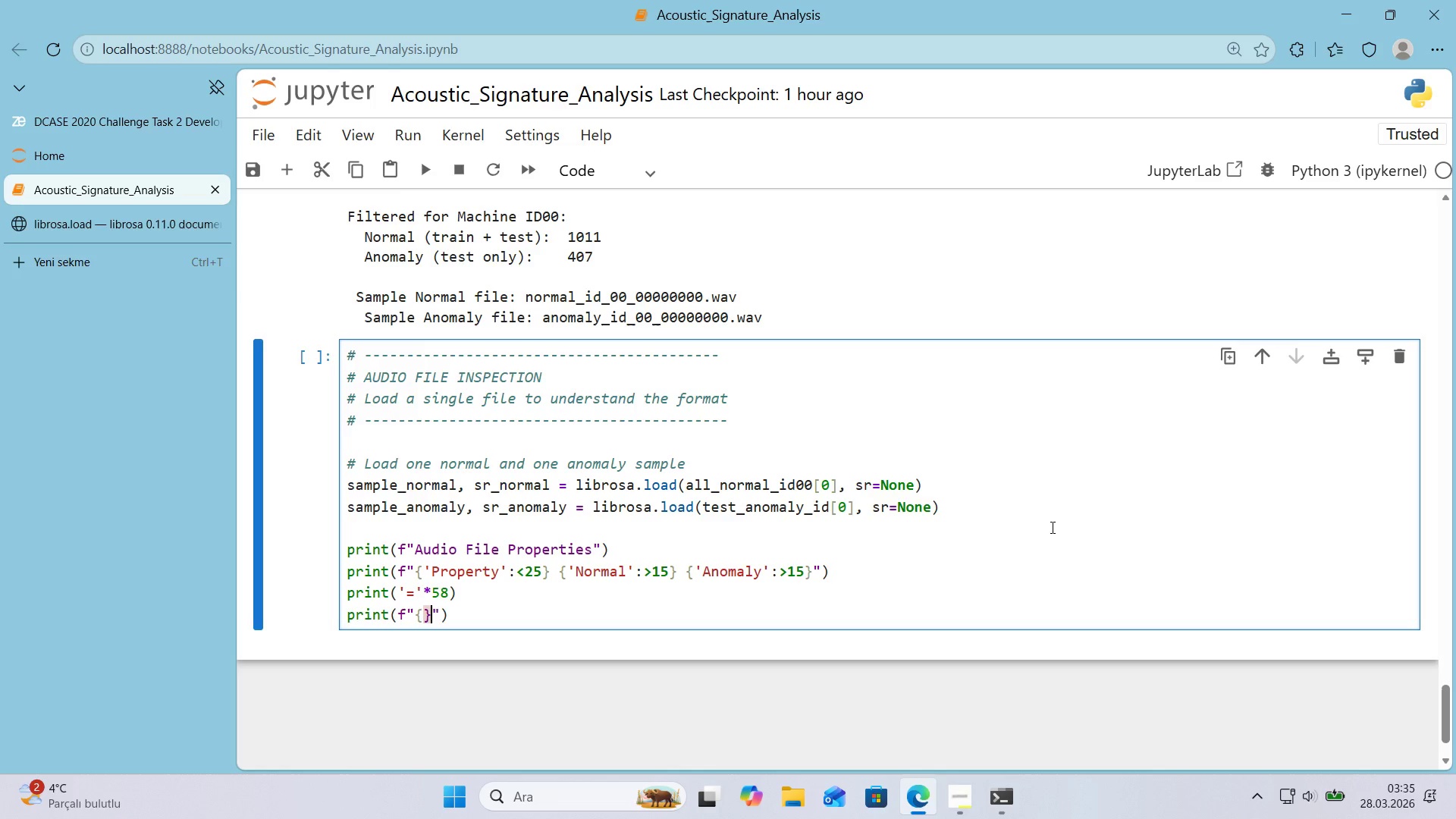 
key(Alt+Control+0)
 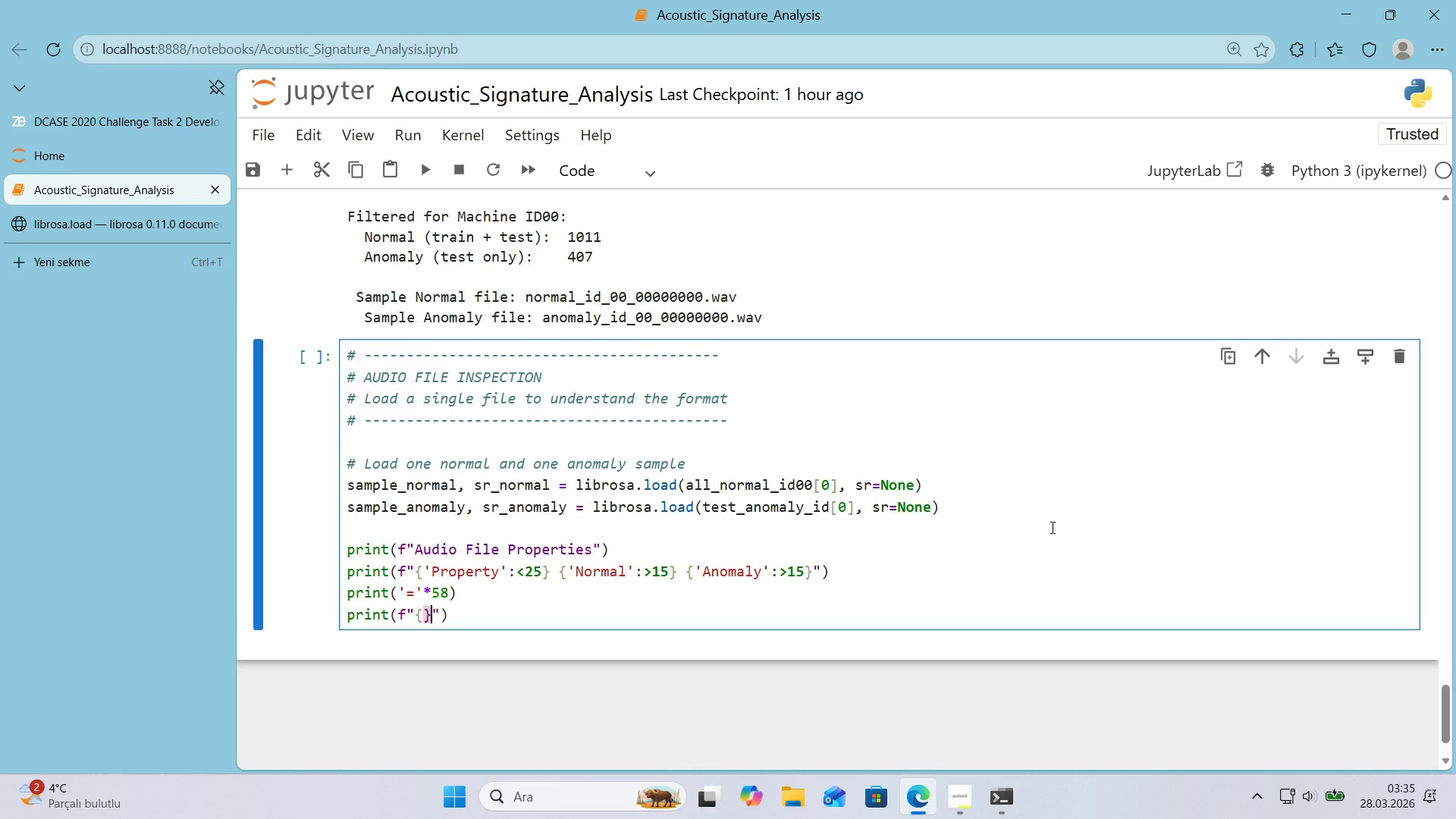 
key(ArrowLeft)
 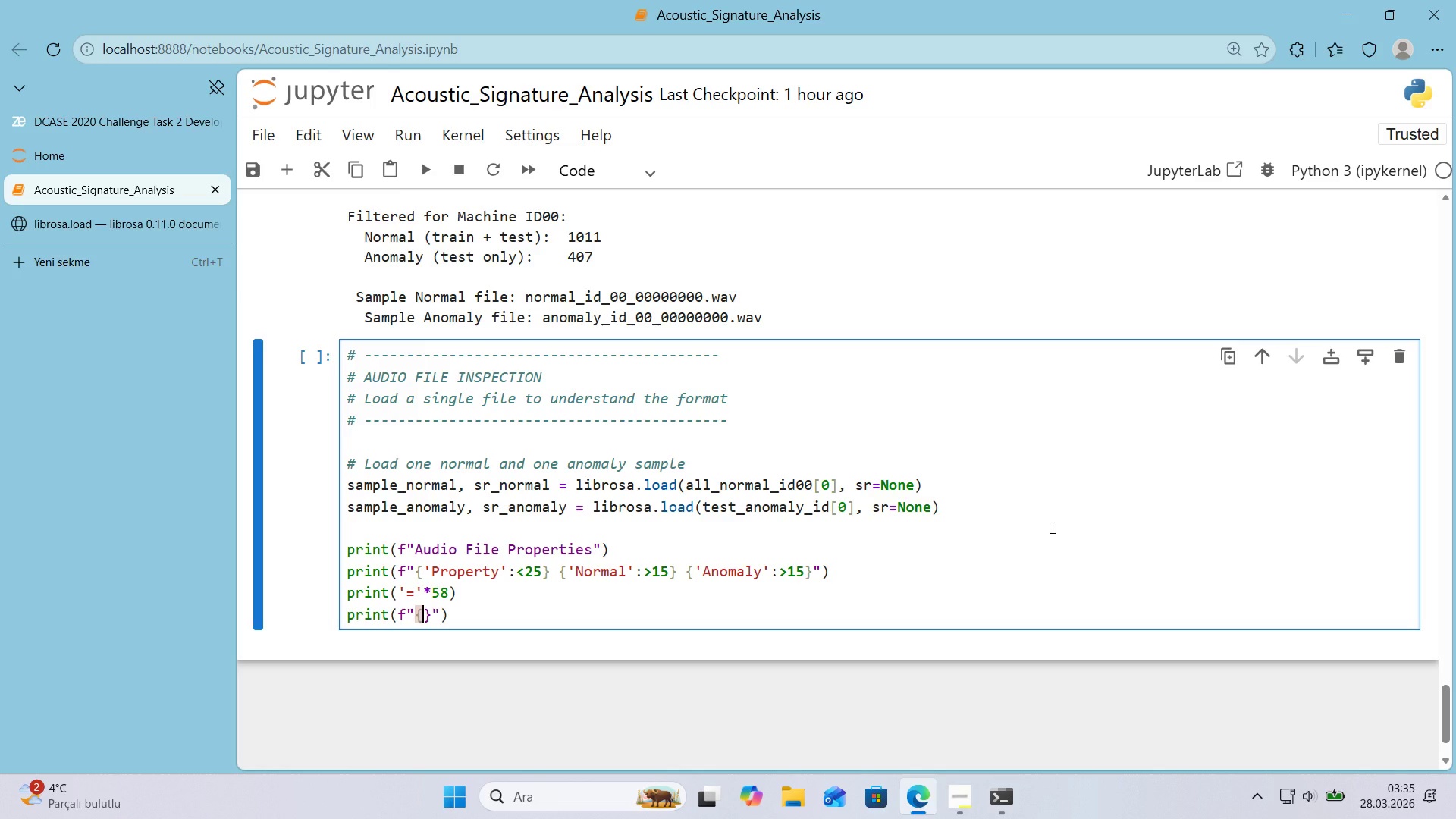 
type(@@)
 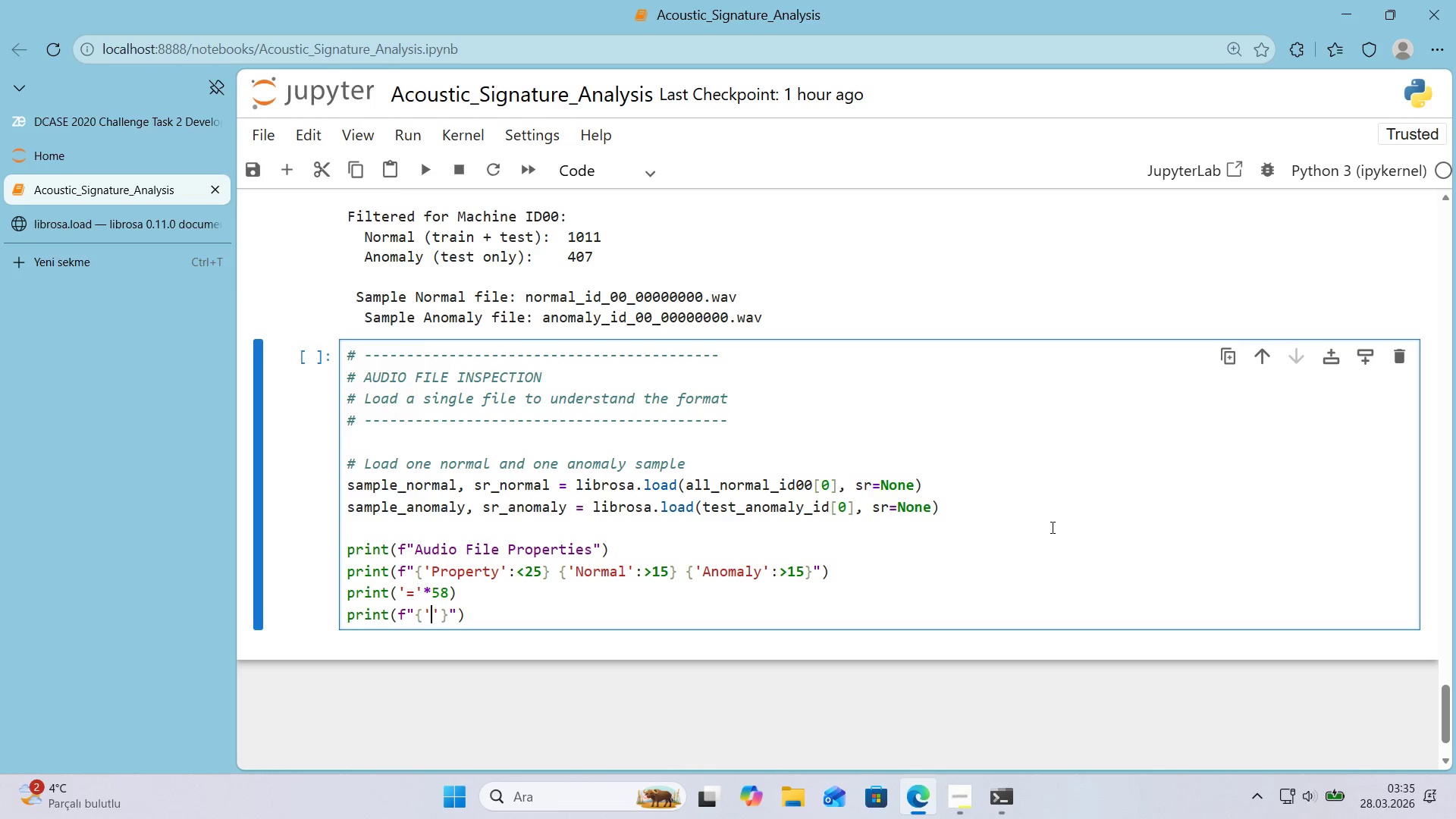 
key(ArrowLeft)
 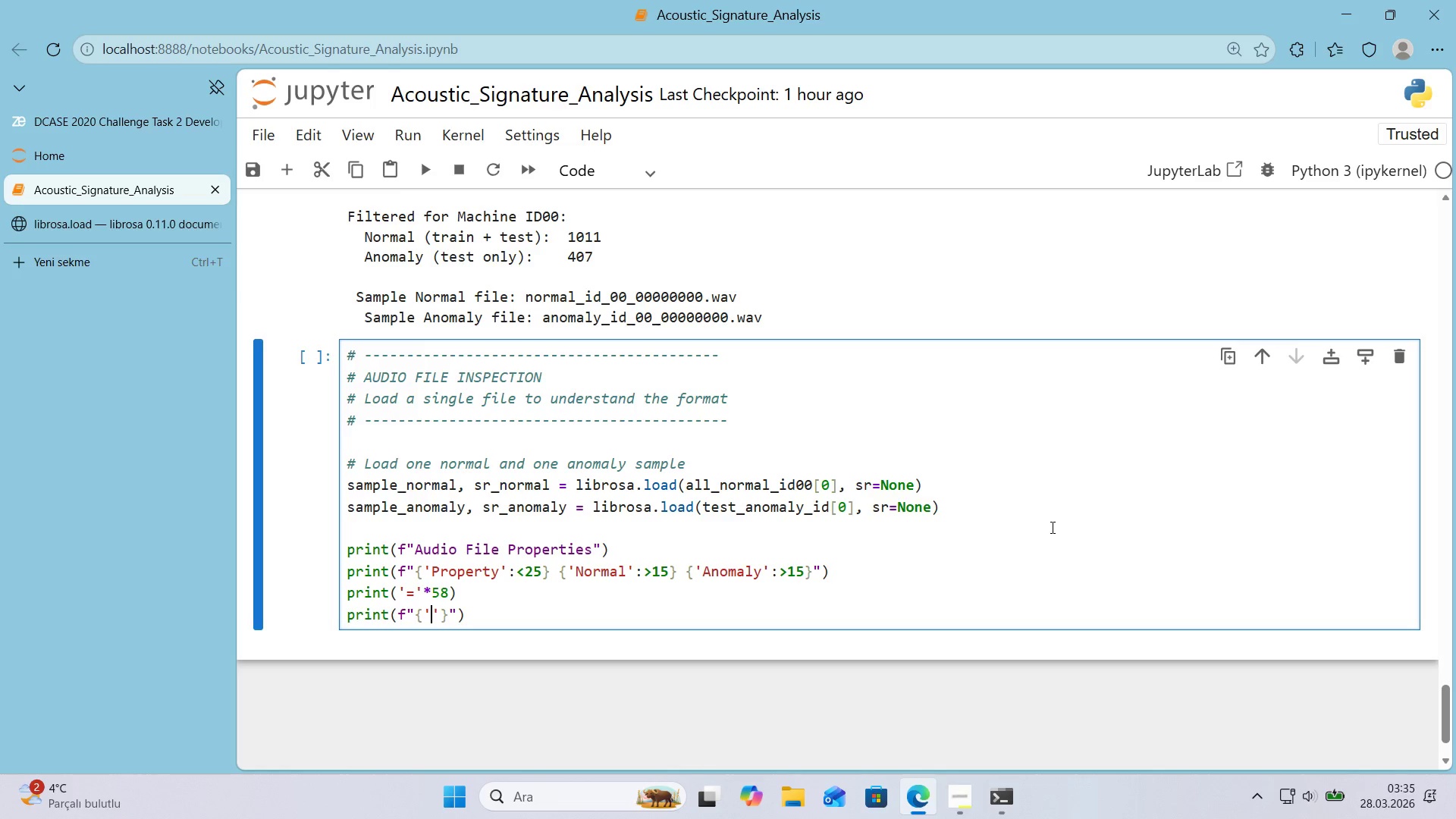 
type(Sample Rate *()
 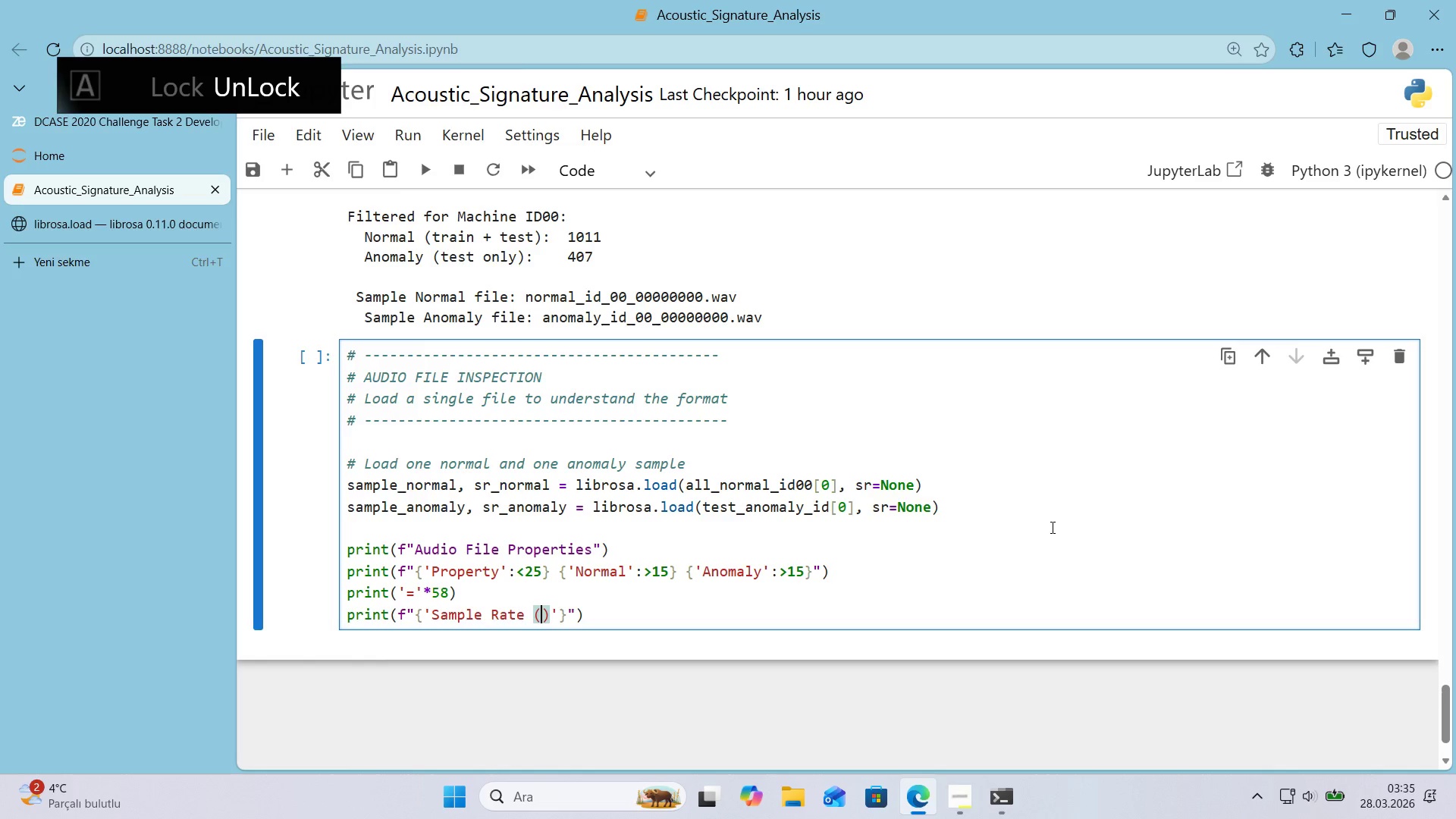 
 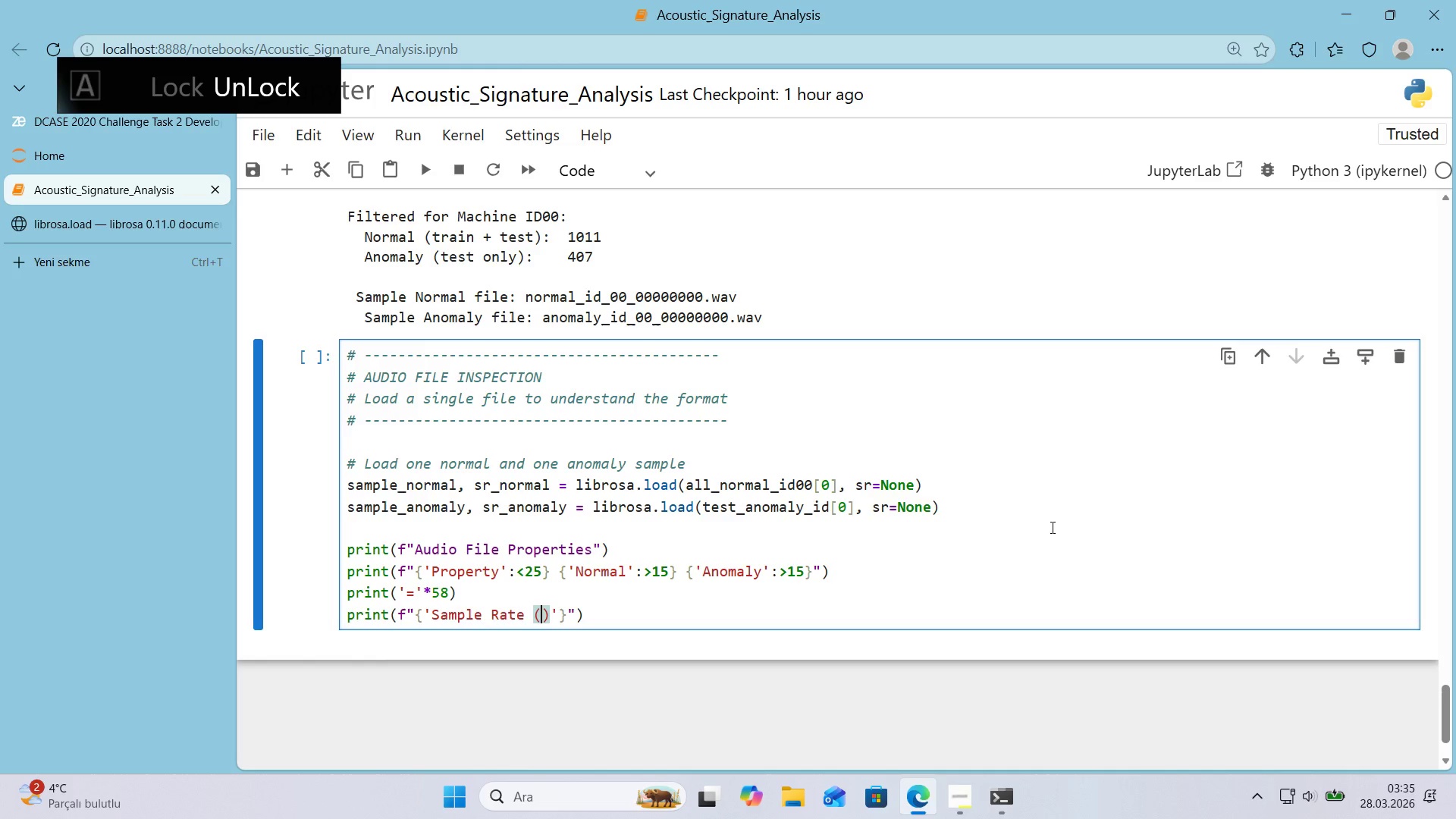 
key(ArrowLeft)
 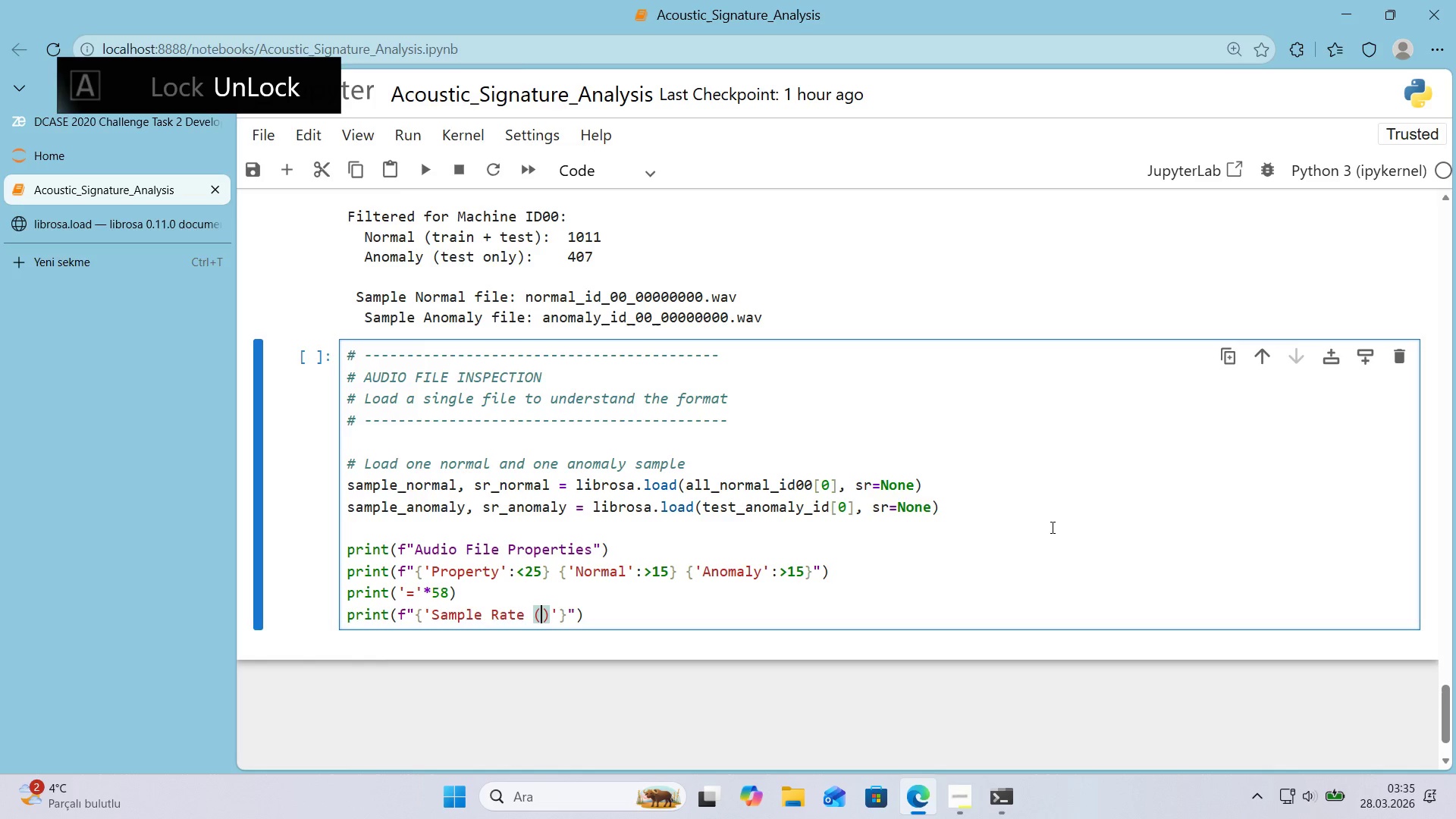 
key(CapsLock)
 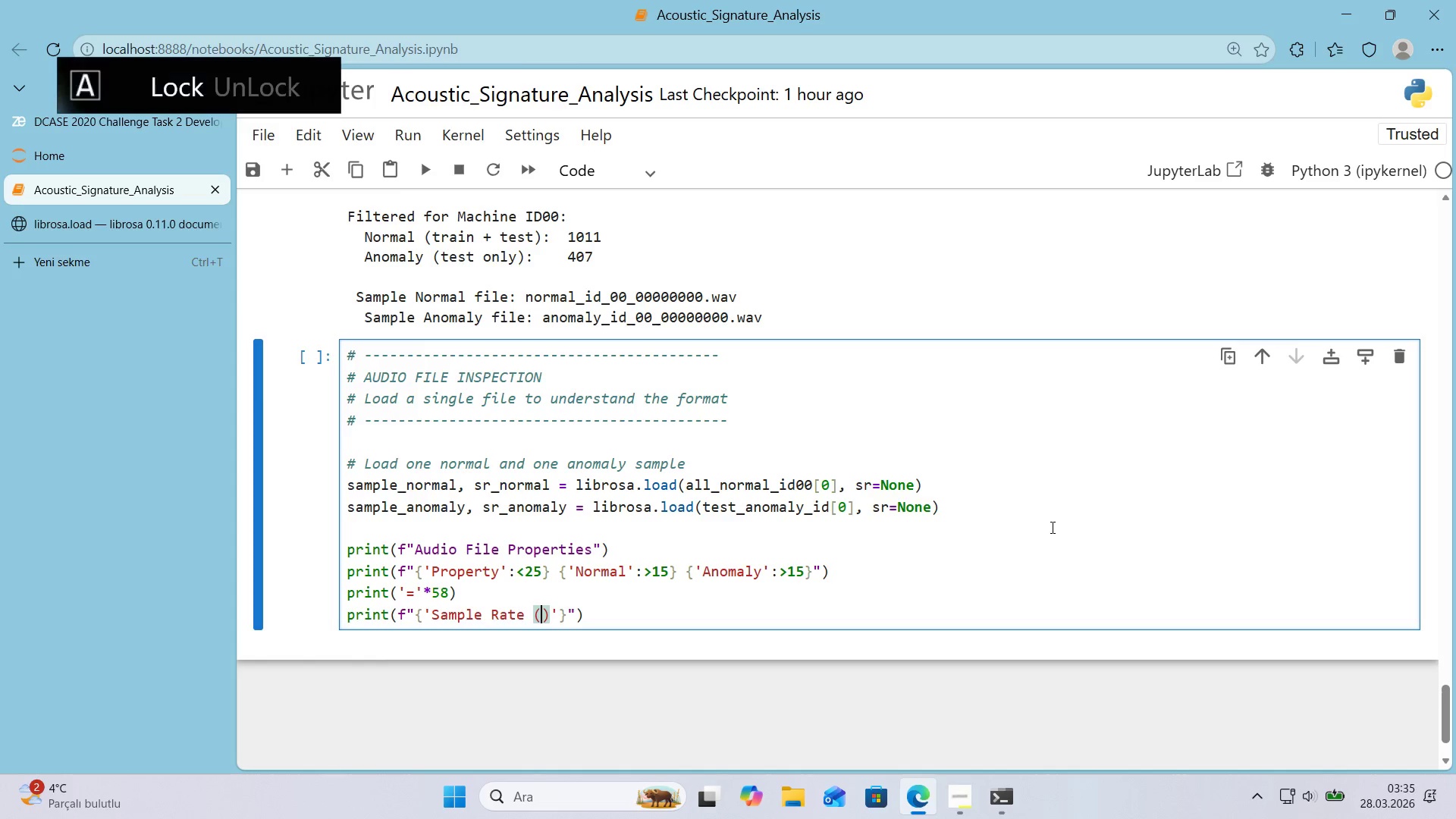 
key(H)
 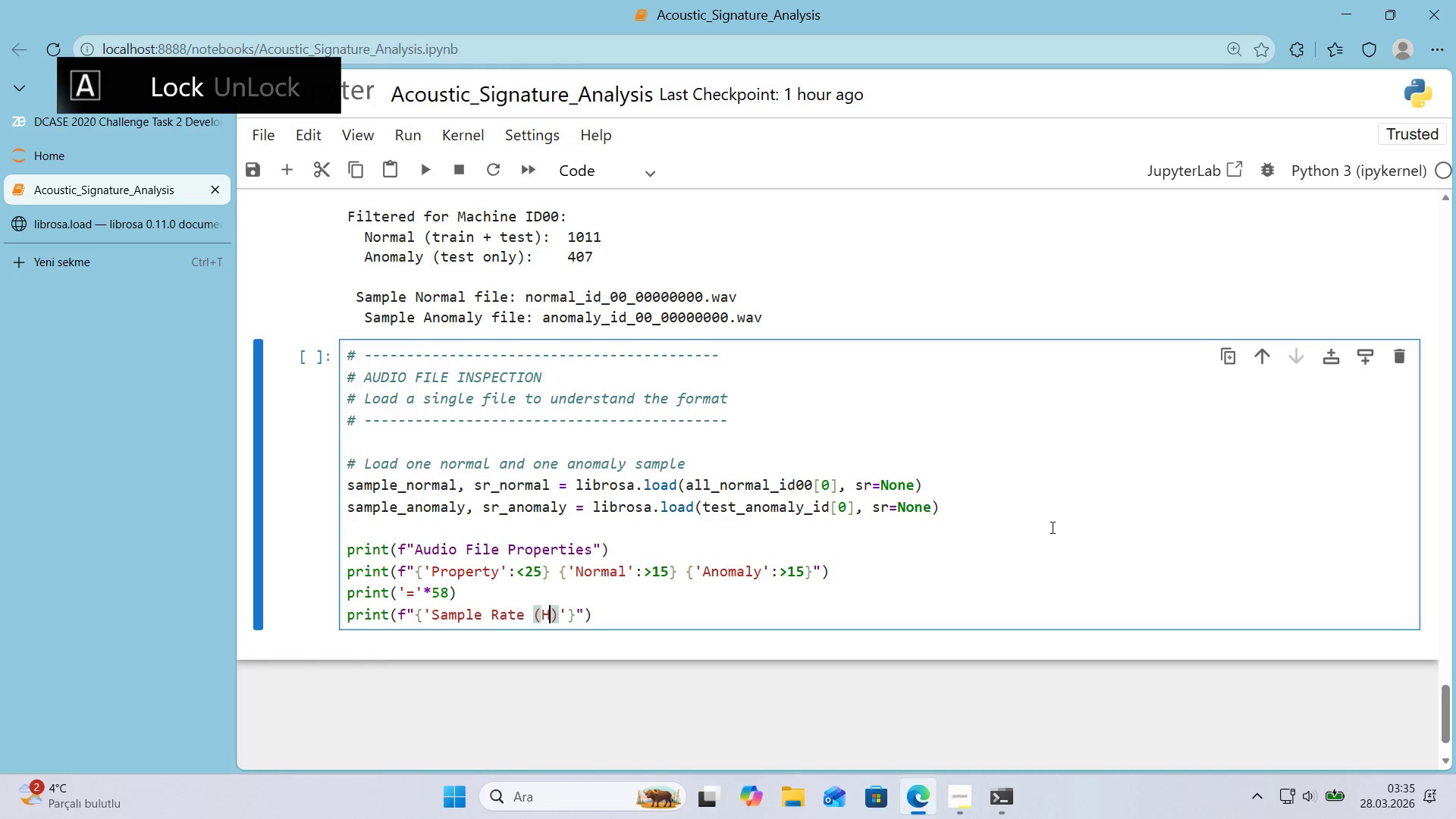 
key(CapsLock)
 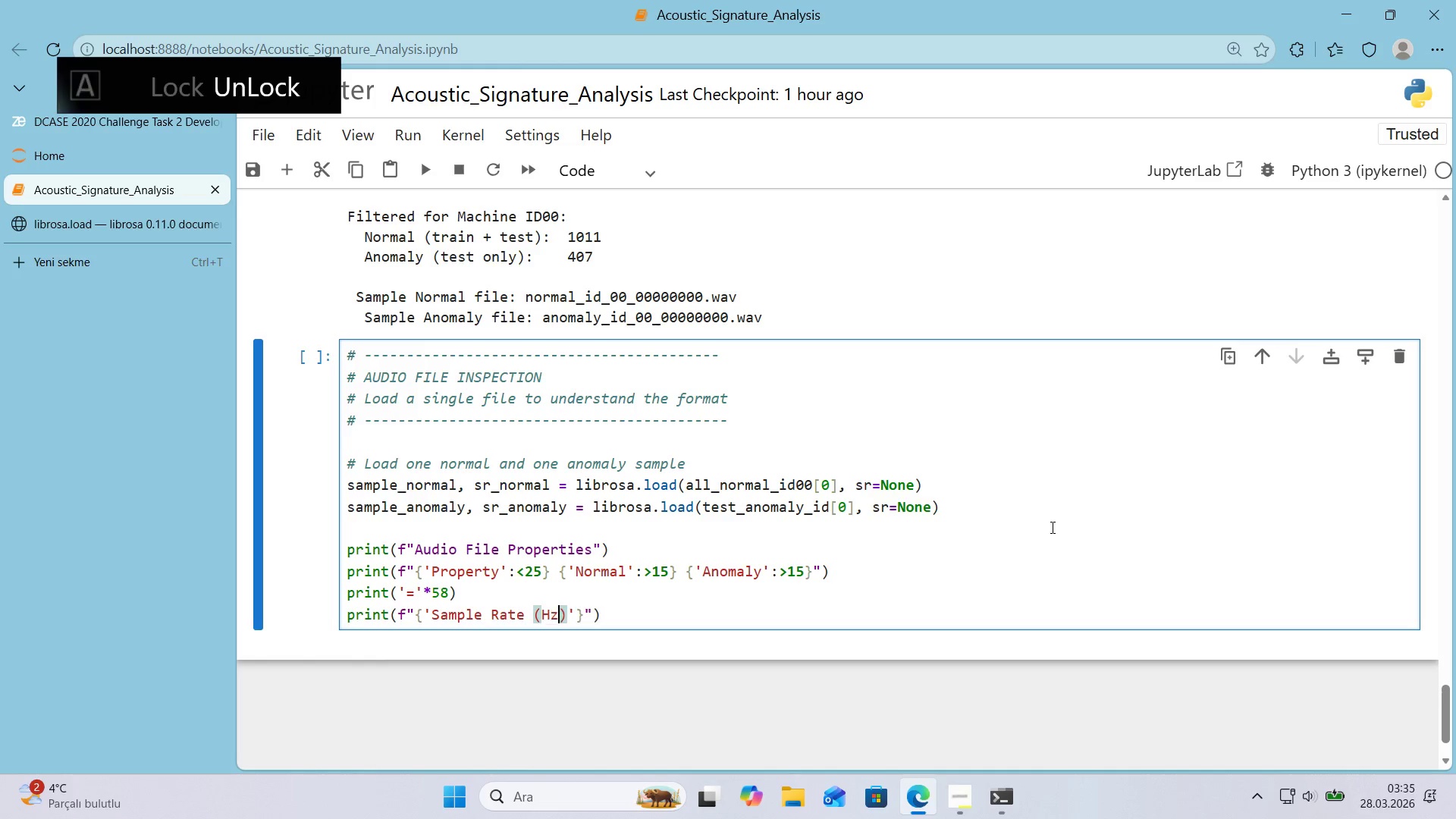 
key(Z)
 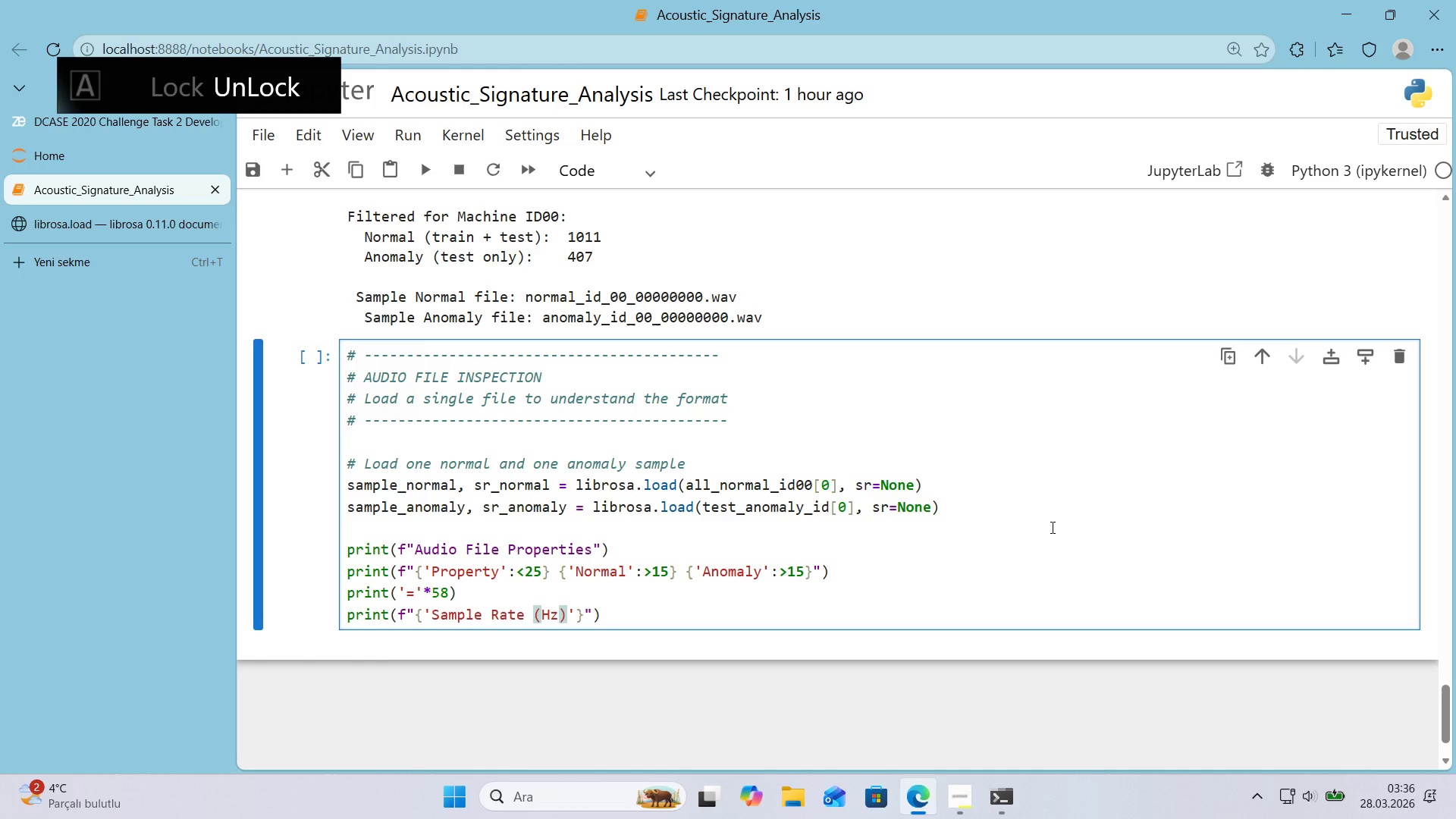 
key(ArrowRight)
 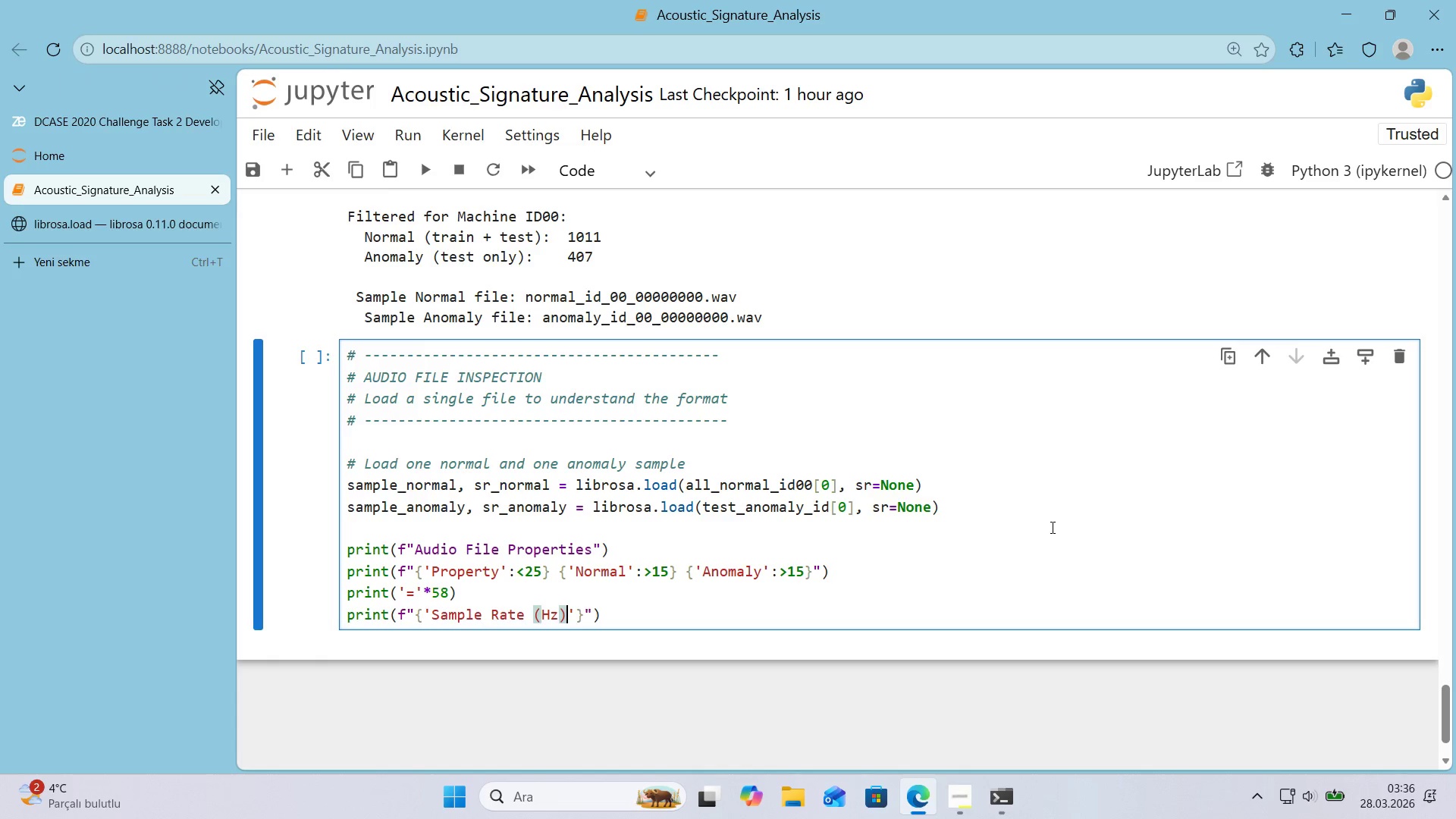 
key(ArrowRight)
 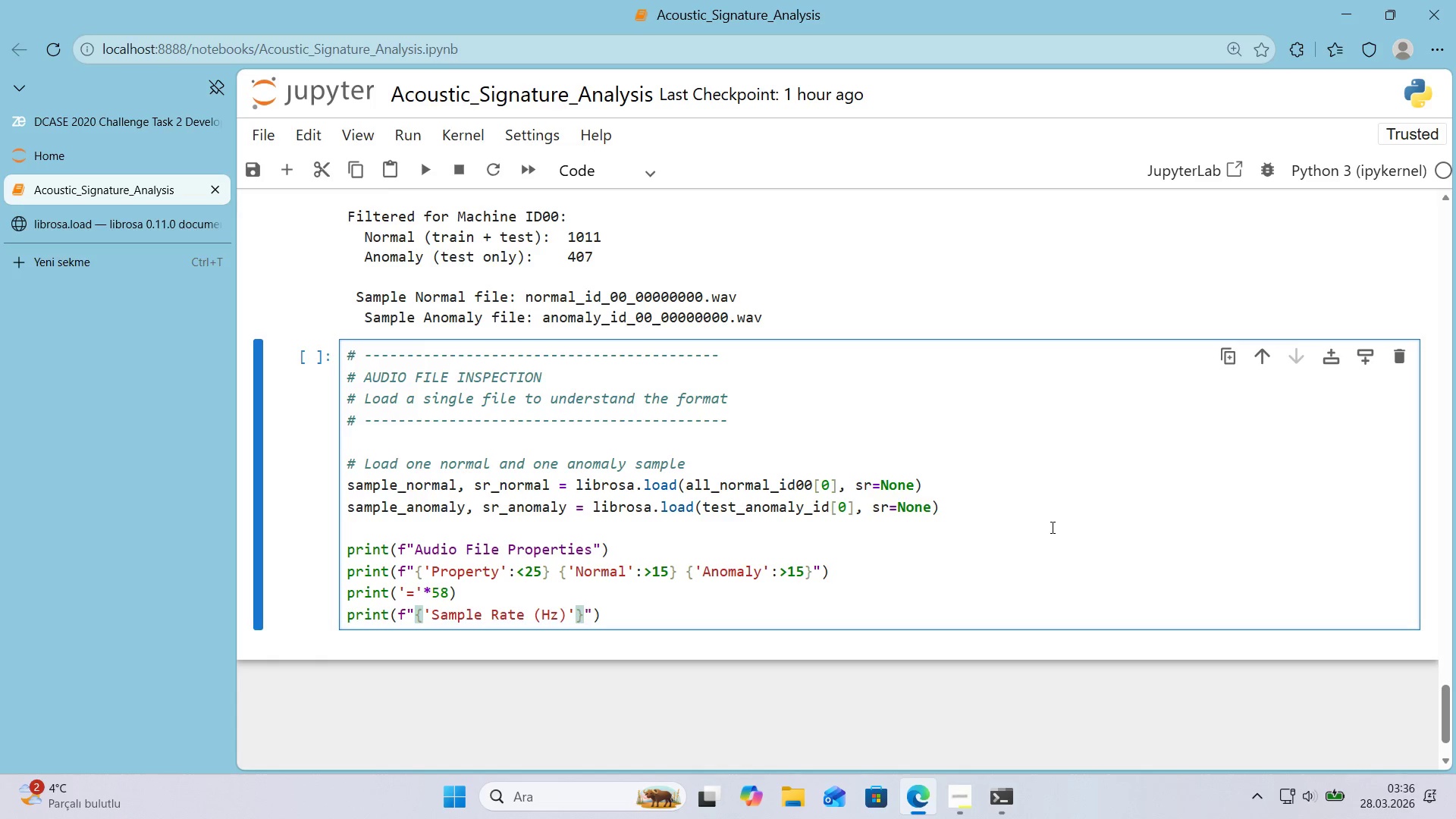 
type(>z2)
key(Backspace)
key(Backspace)
type(25)
 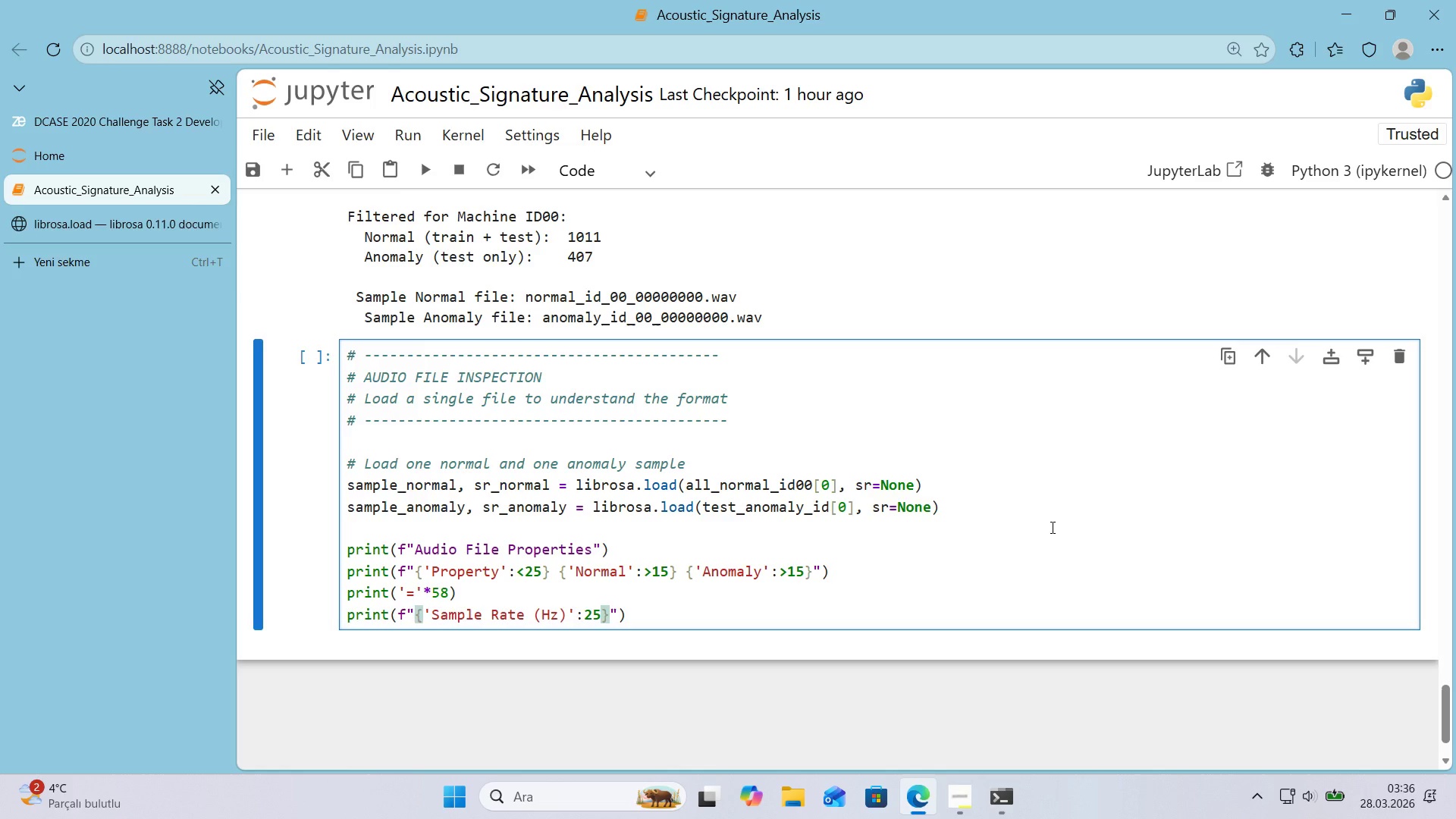 
key(ArrowLeft)
 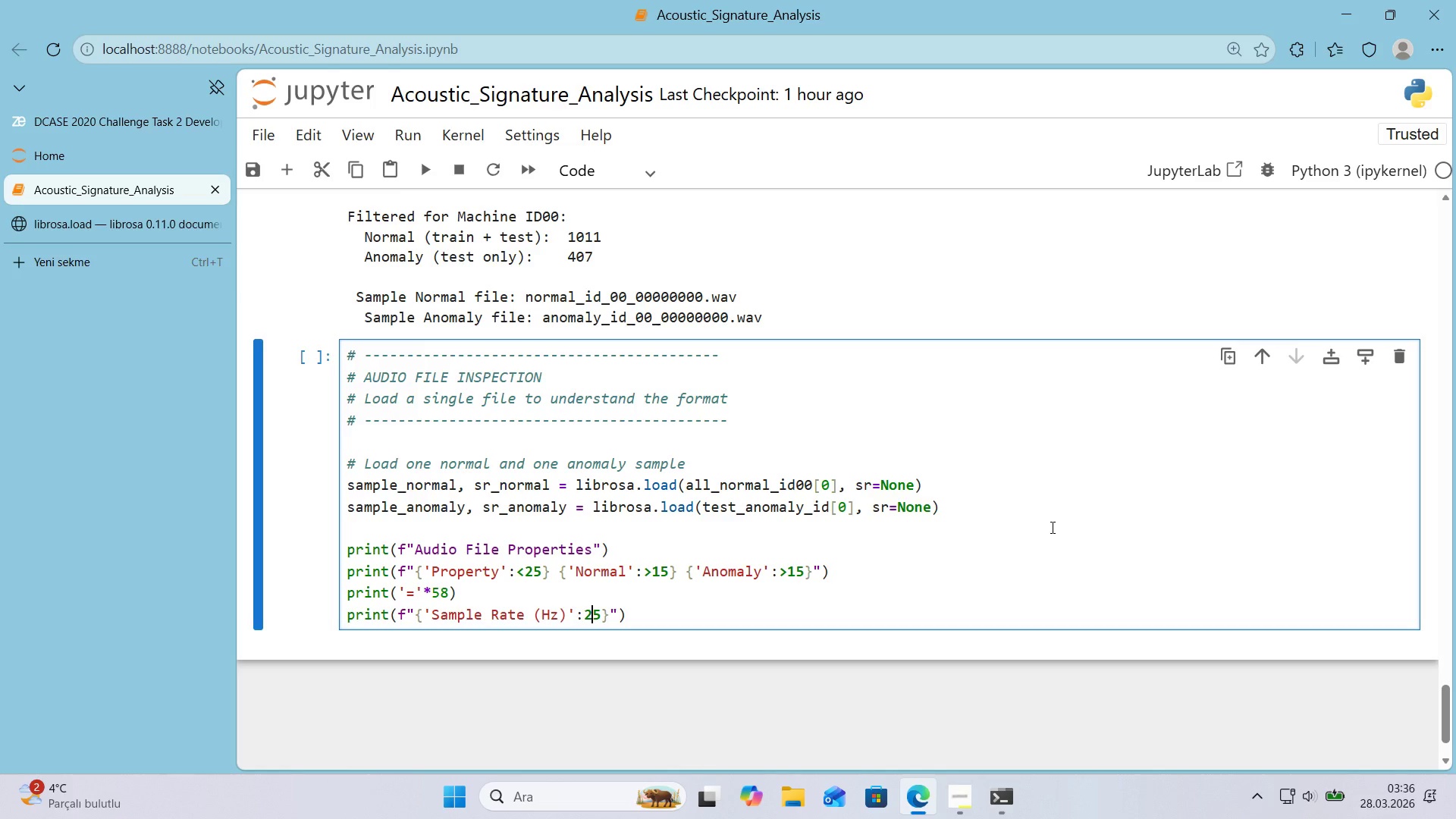 
key(ArrowLeft)
 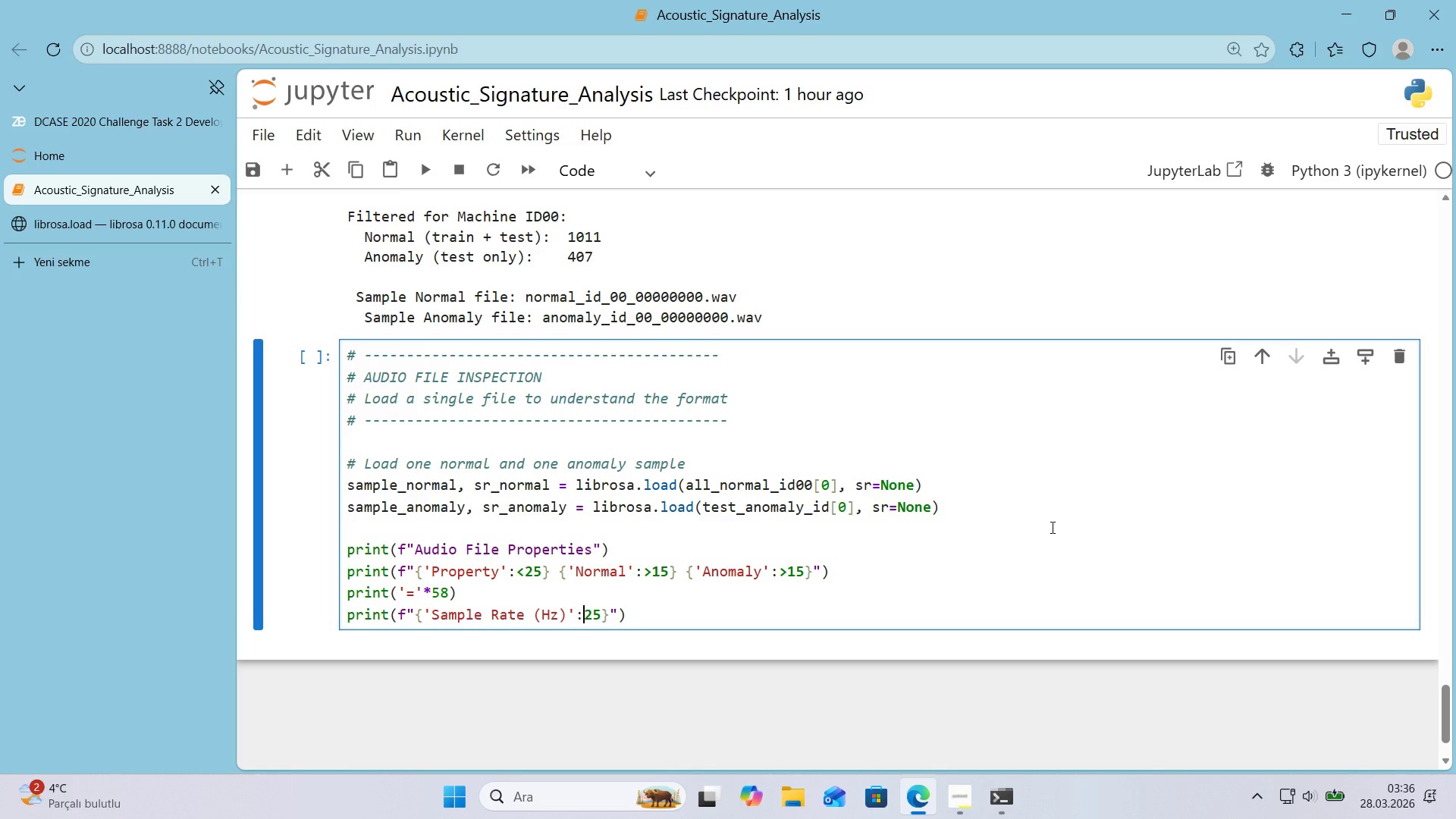 
key(Break)
 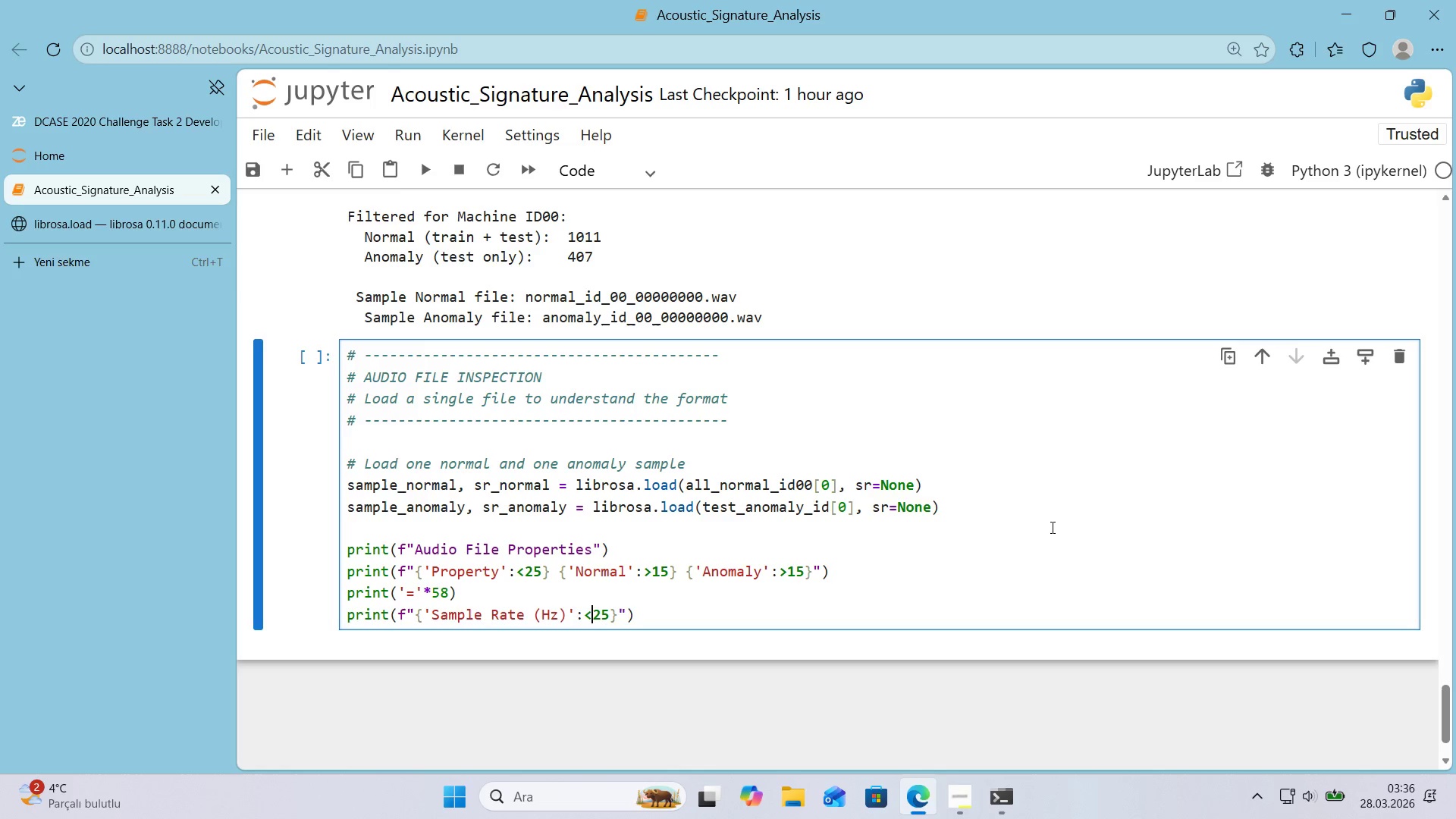 
key(ArrowRight)
 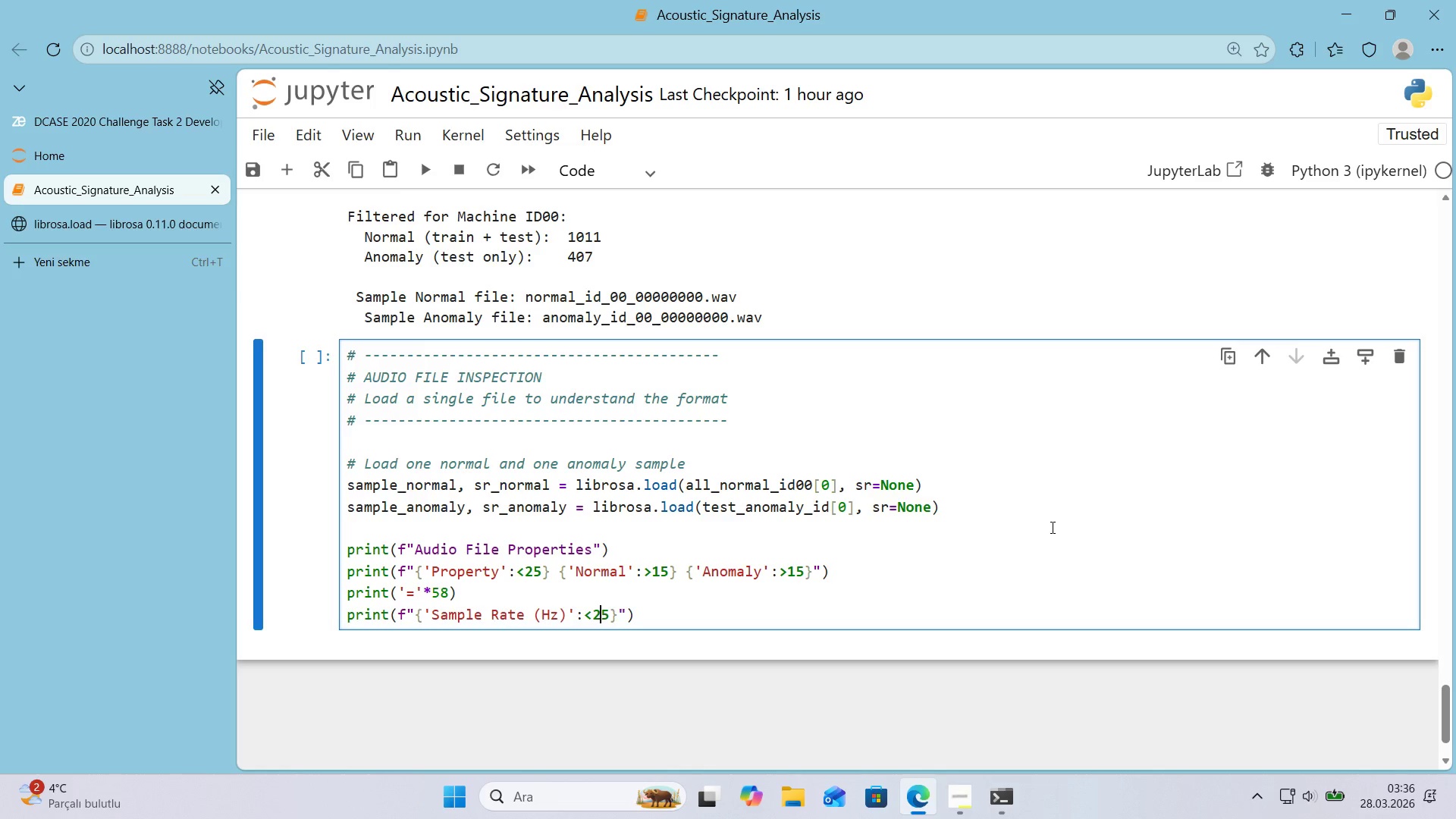 
key(ArrowRight)
 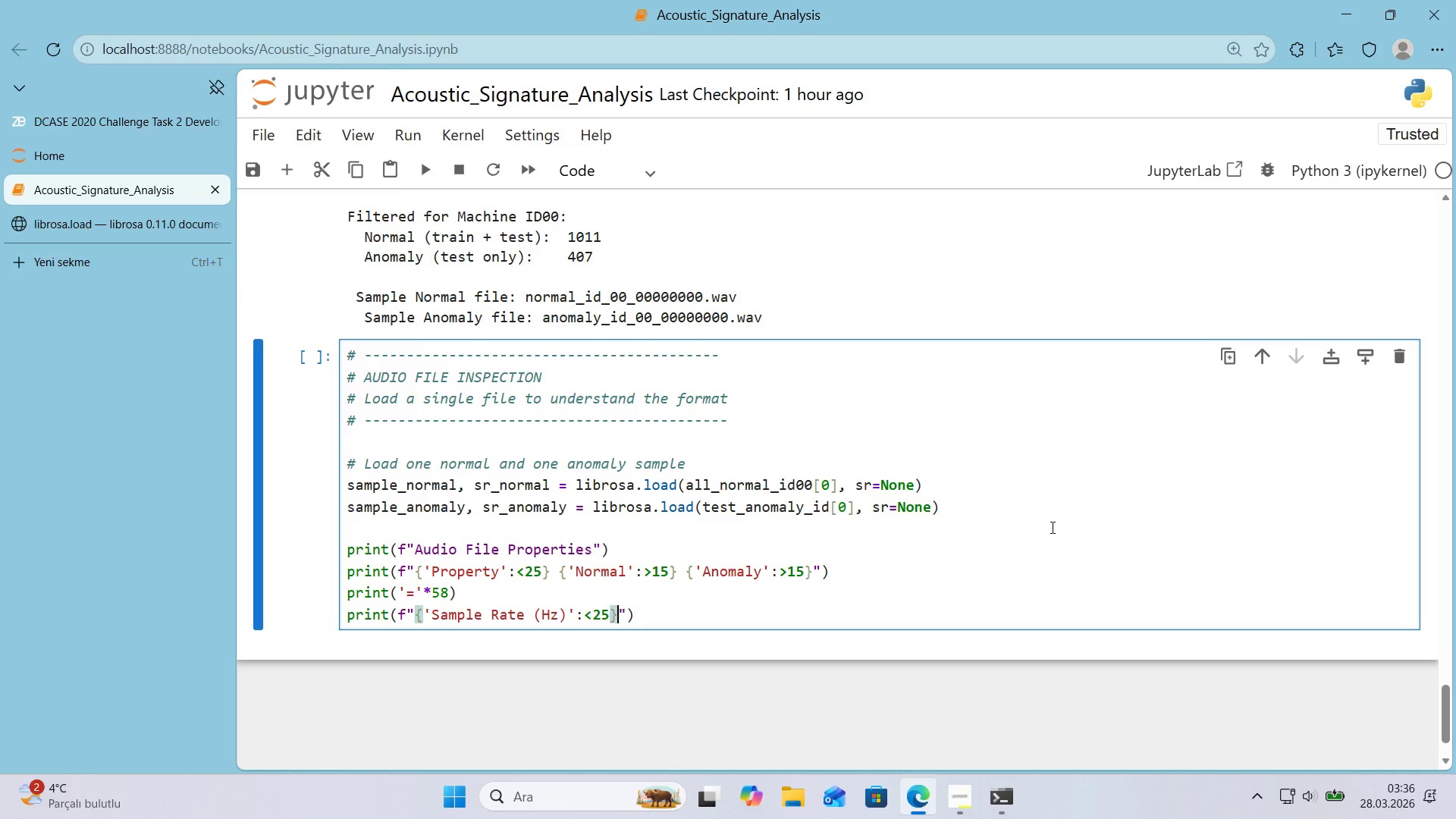 
key(ArrowRight)
 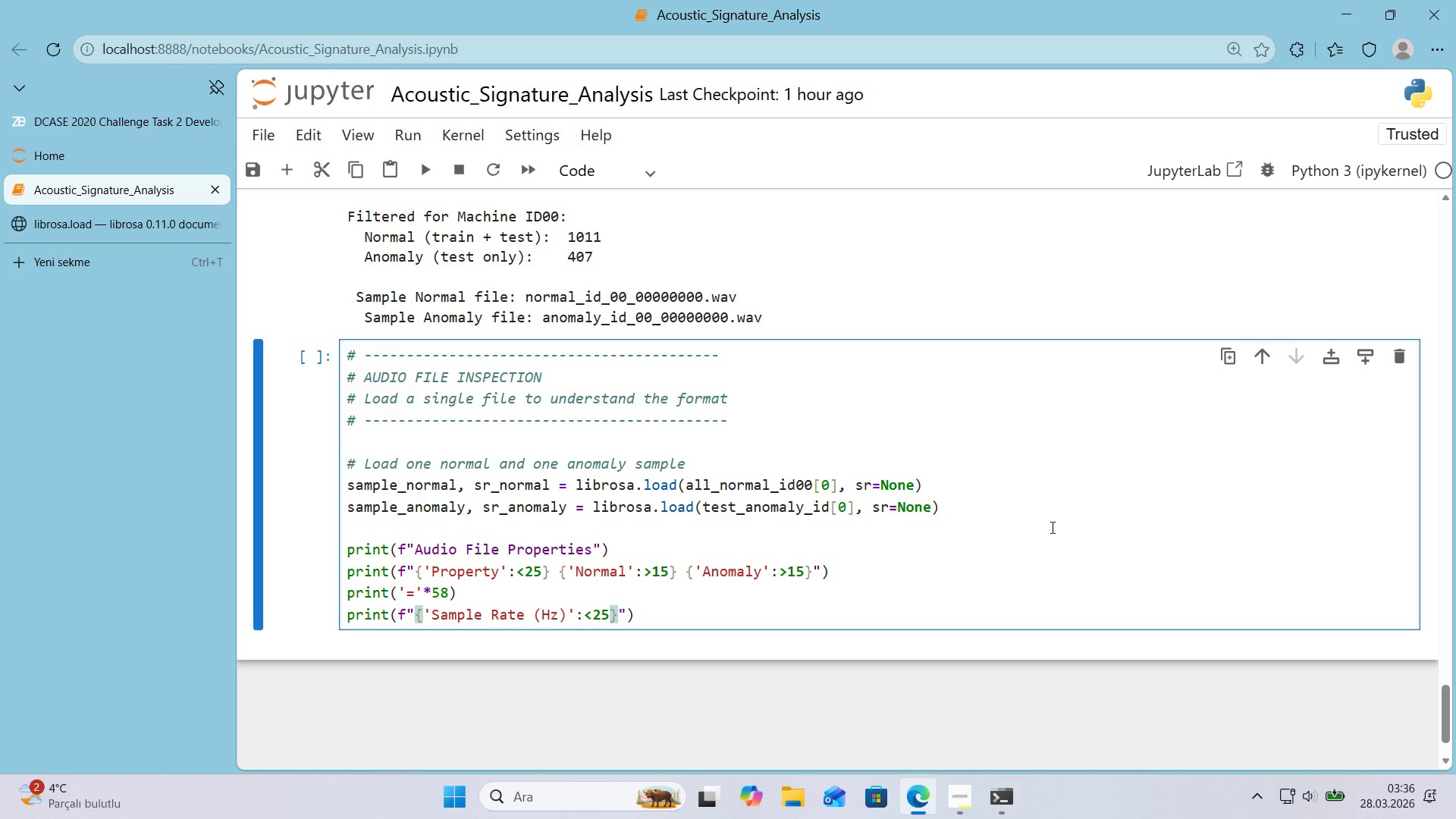 
key(Space)
 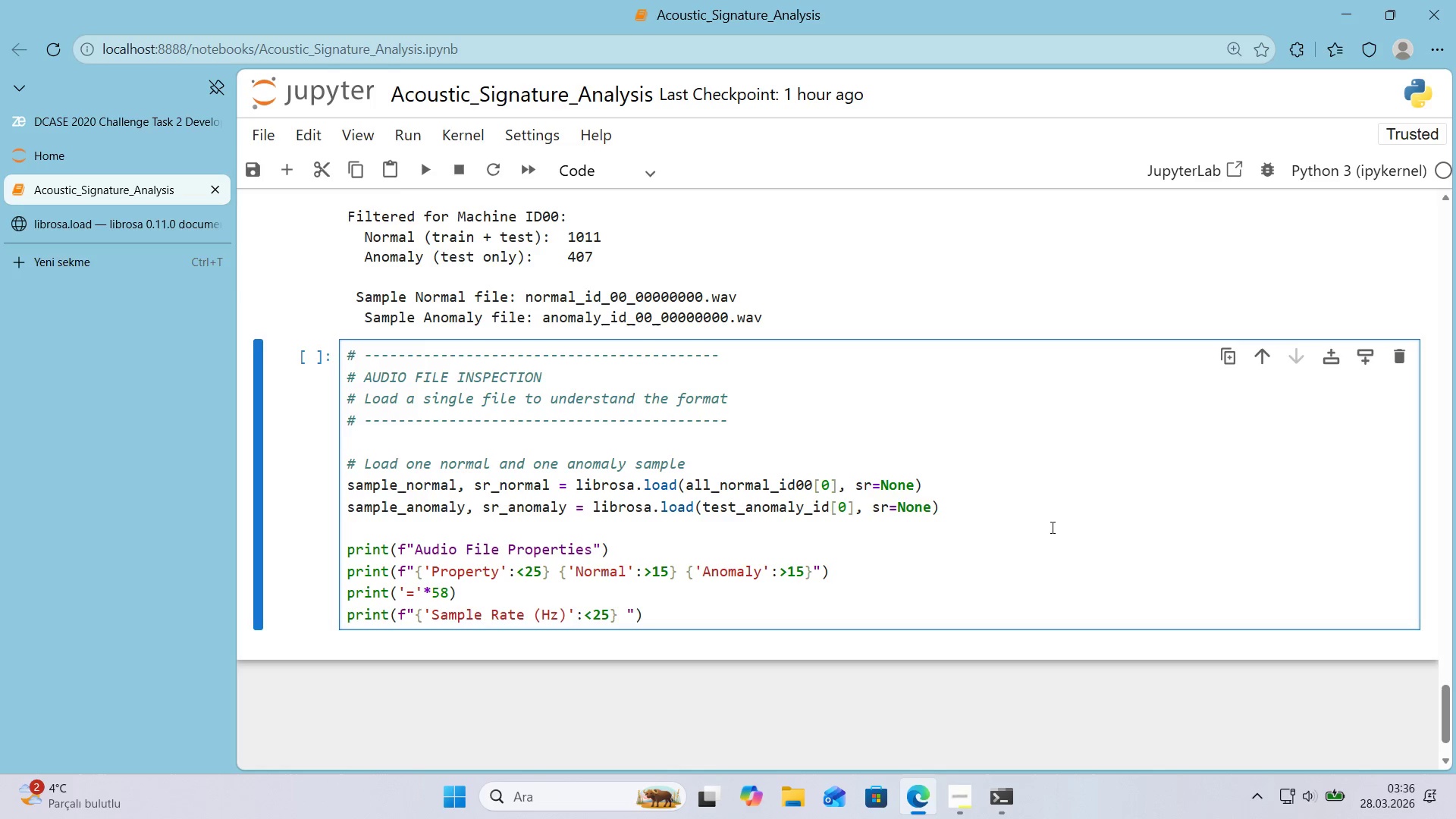 
key(Alt+Control+7)
 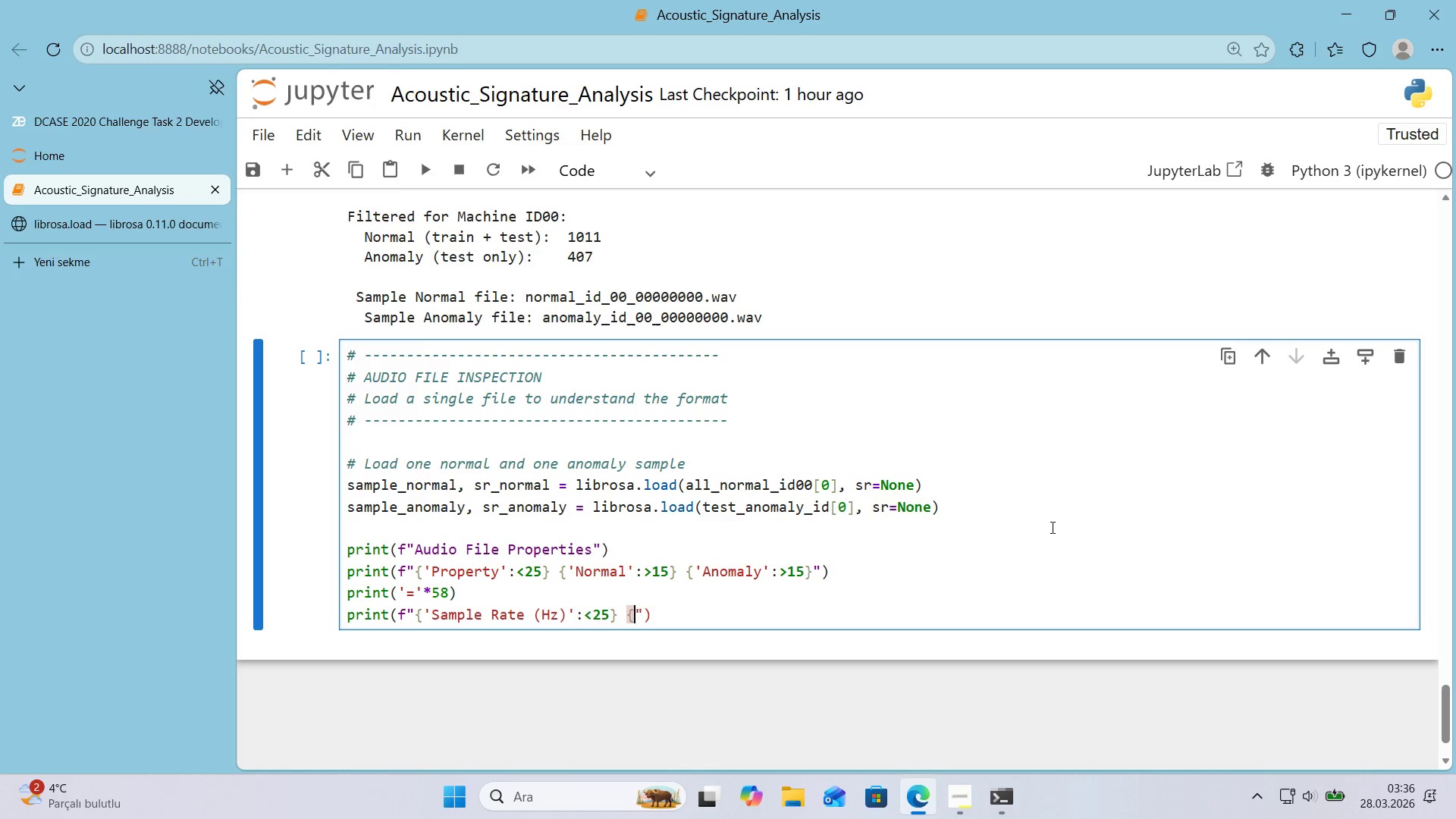 
key(Alt+Control+0)
 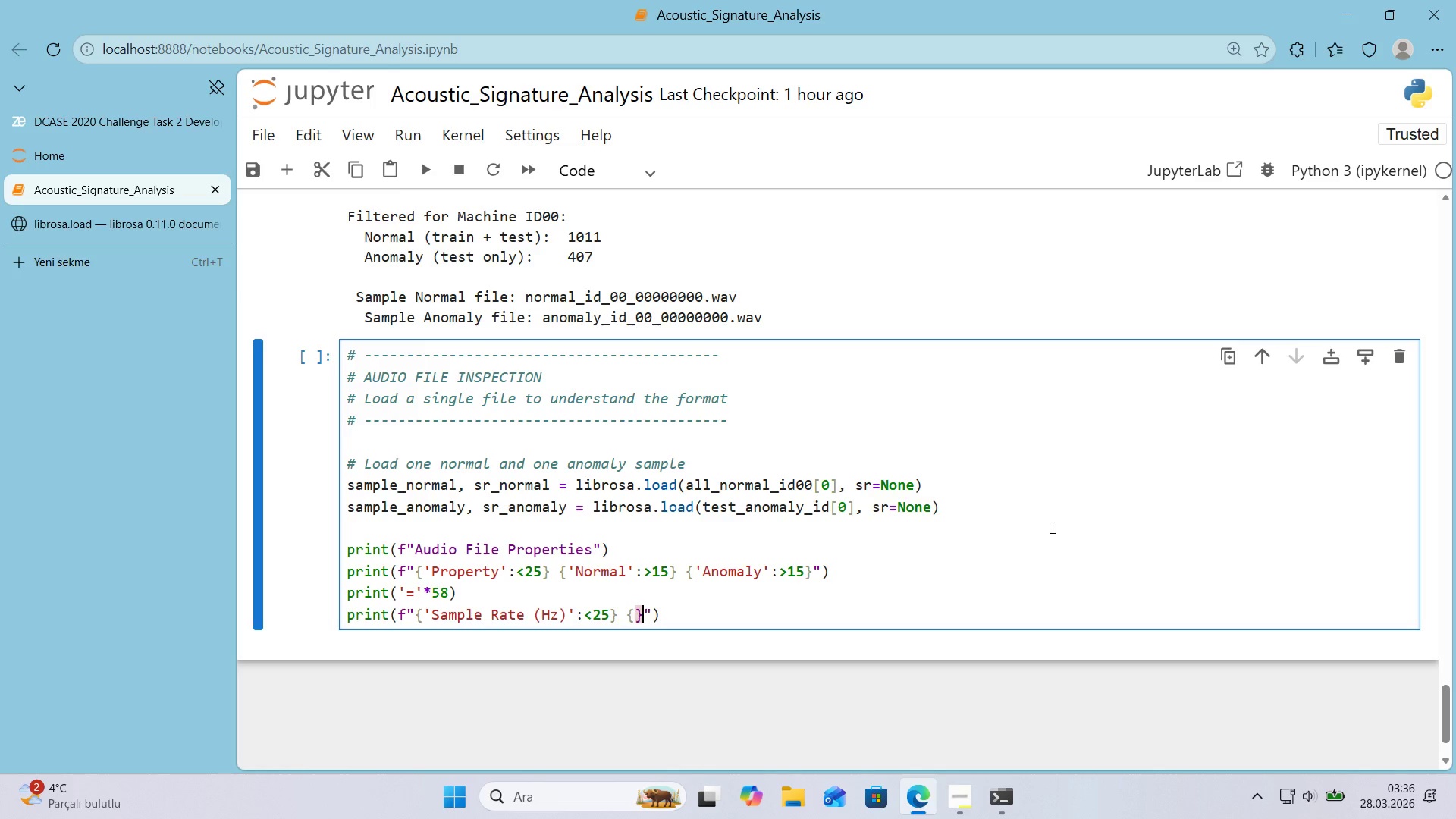 
key(ArrowLeft)
 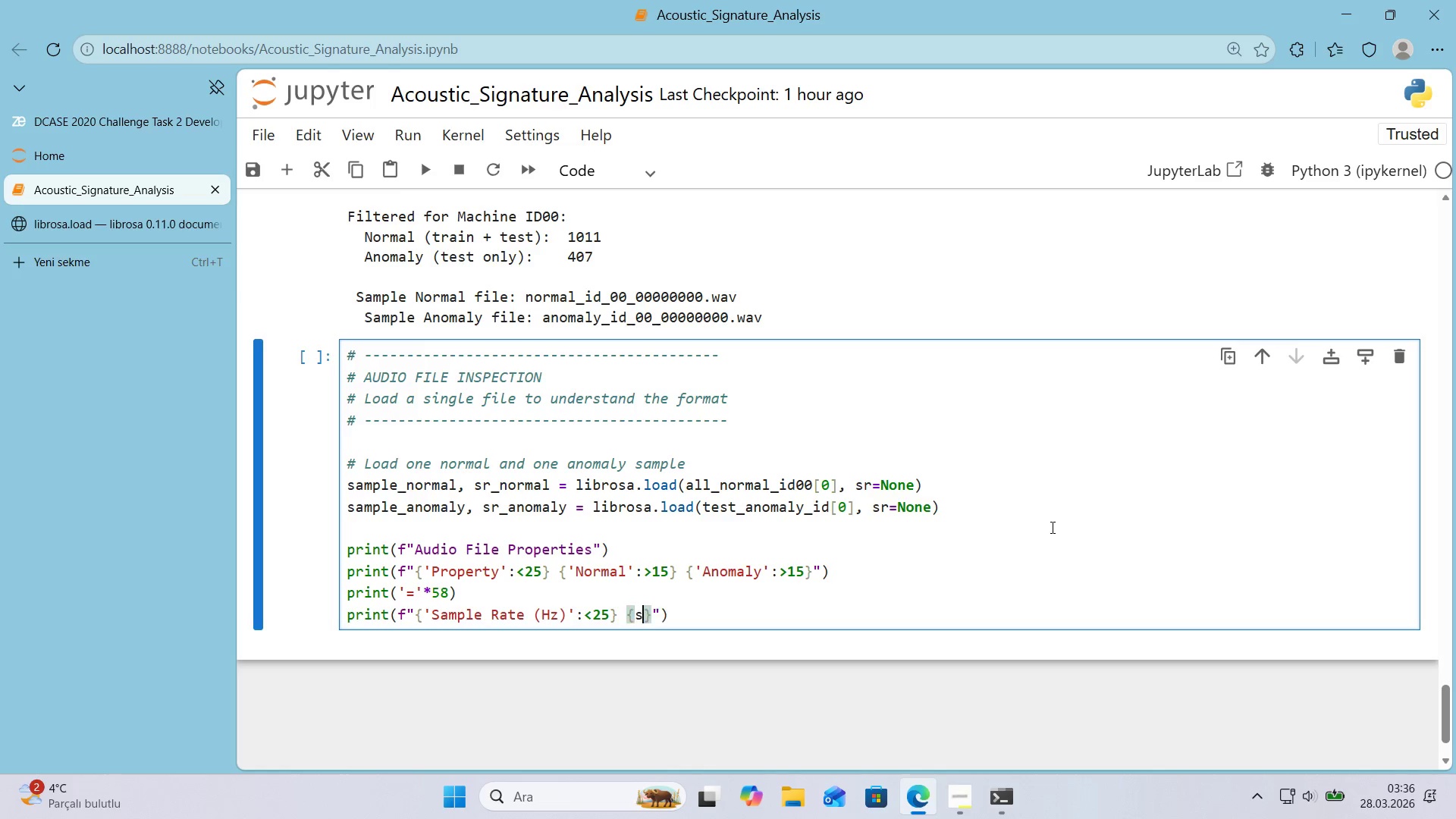 
type(sr_normal>[Break])
key(Backspace)
type([Break]15,)
 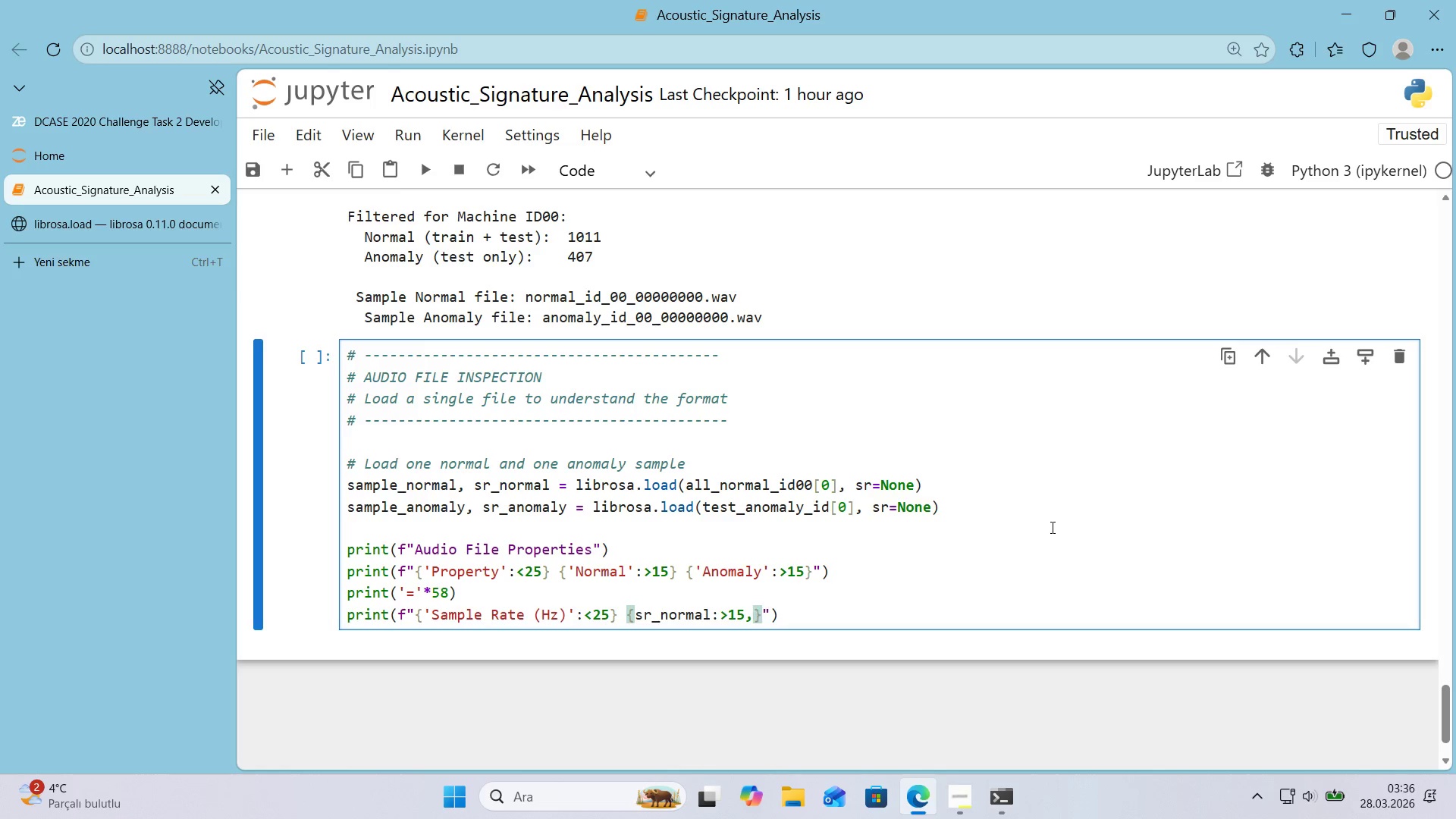 
wait(11.5)
 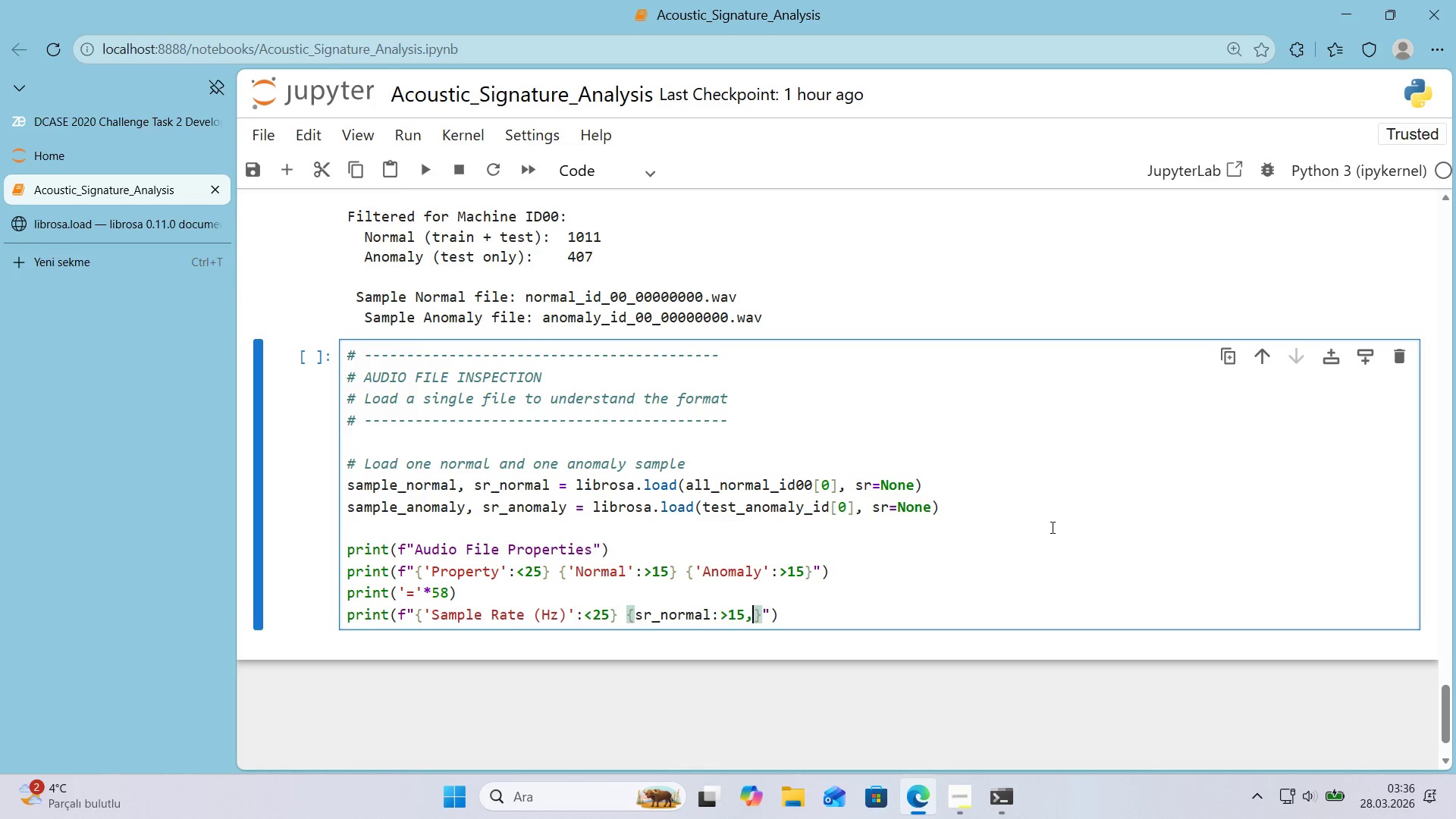 
key(ArrowRight)
 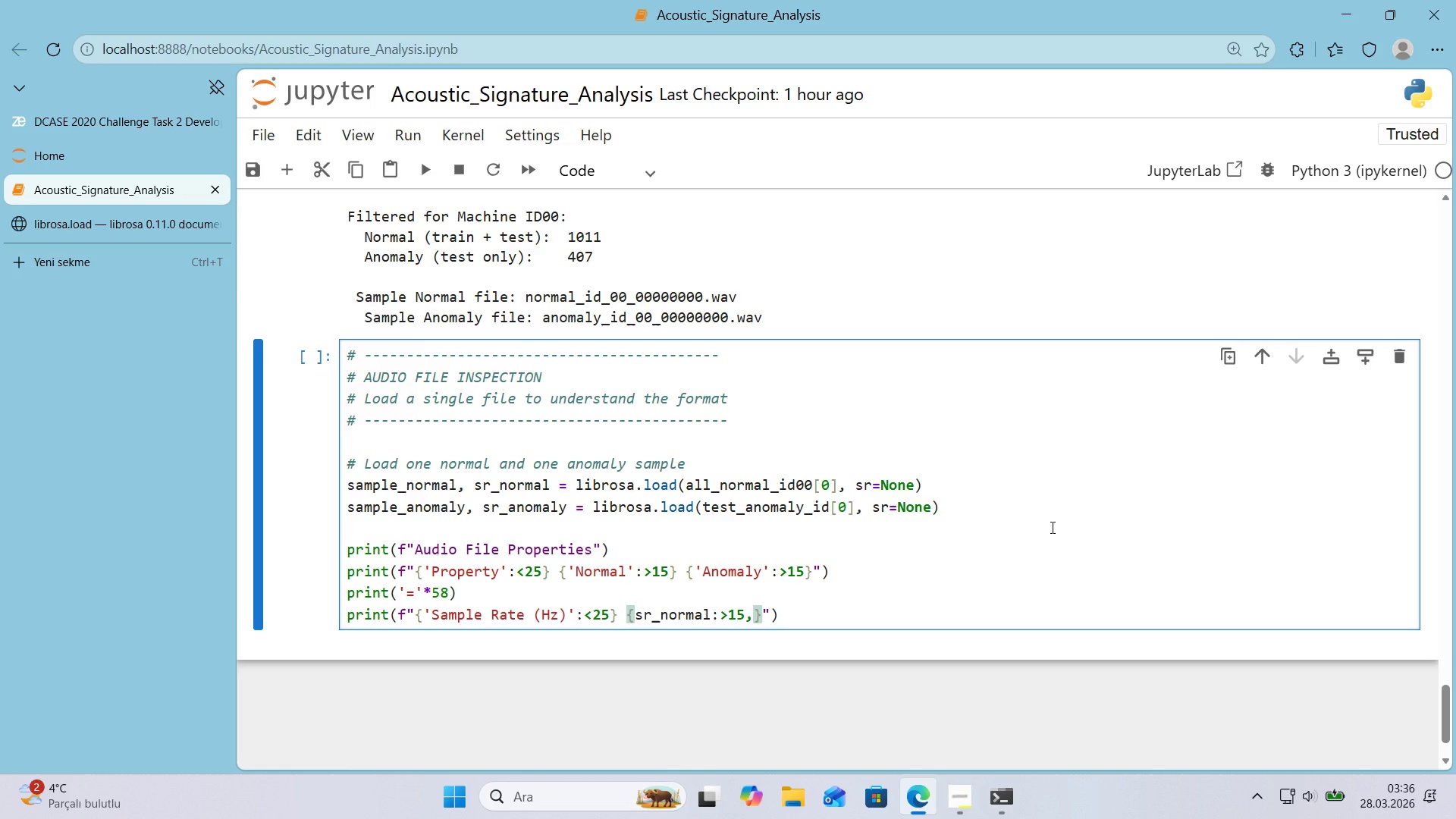 
key(Space)
 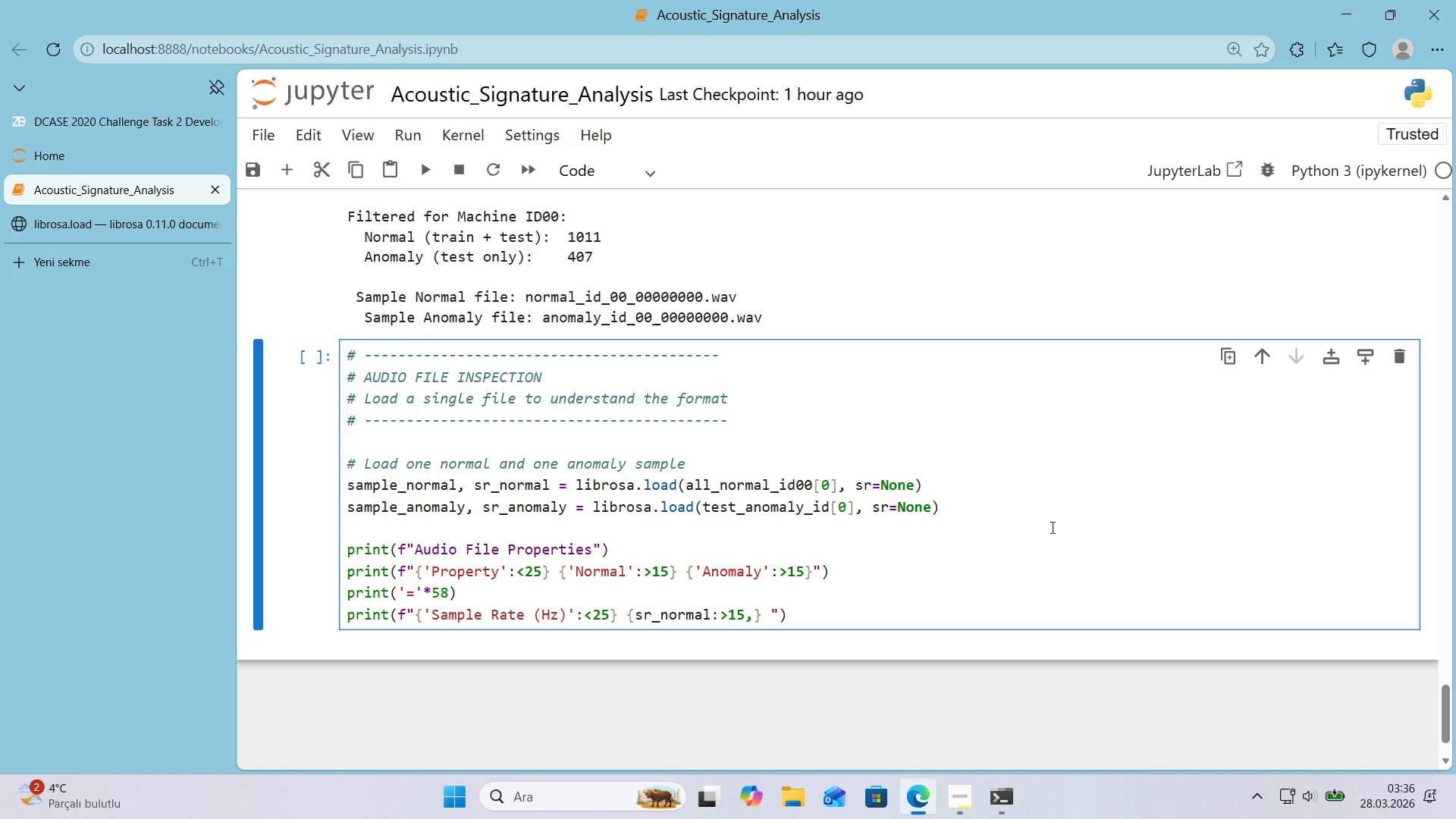 
key(Alt+Control+7)
 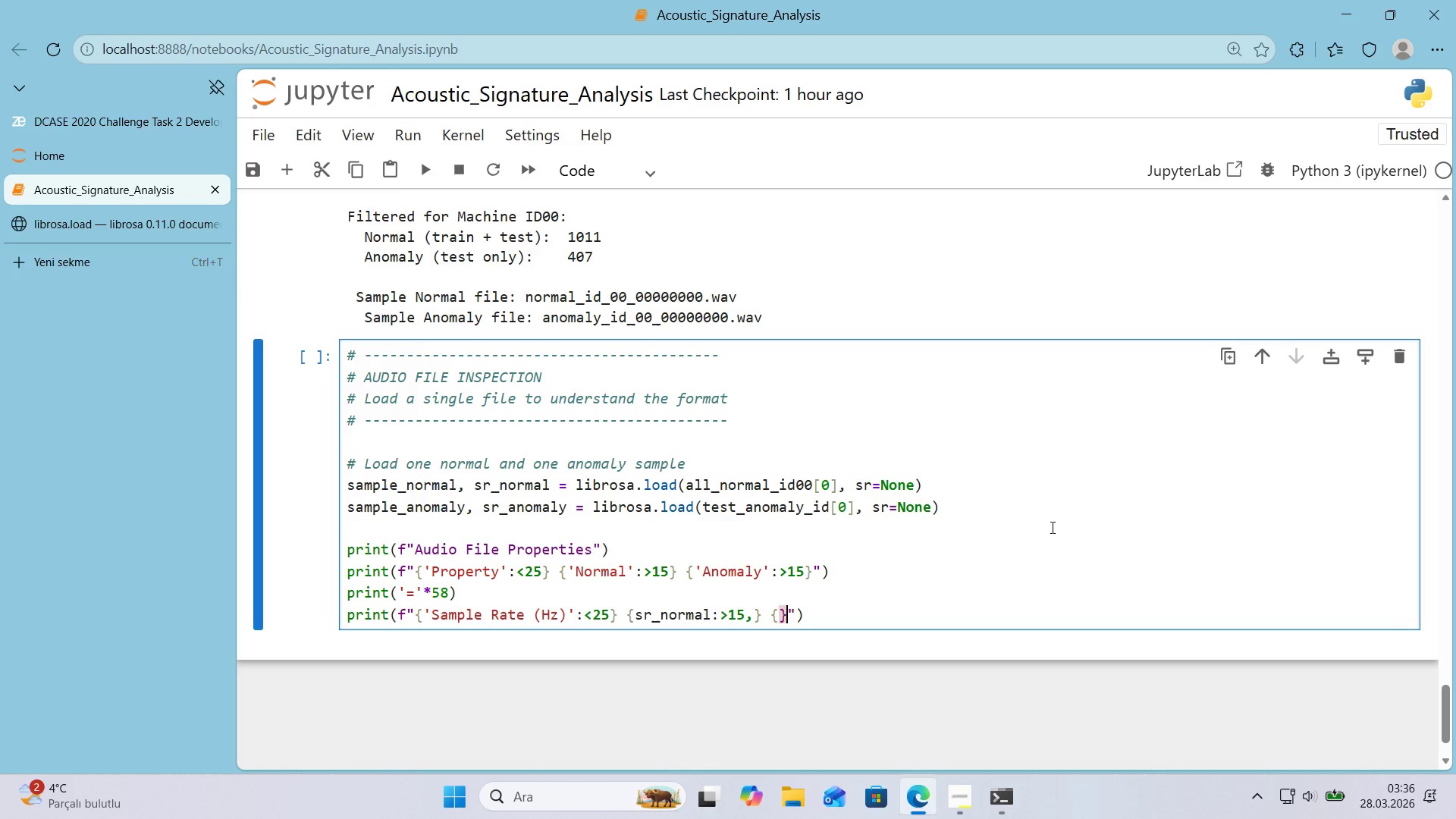 
key(Alt+Control+0)
 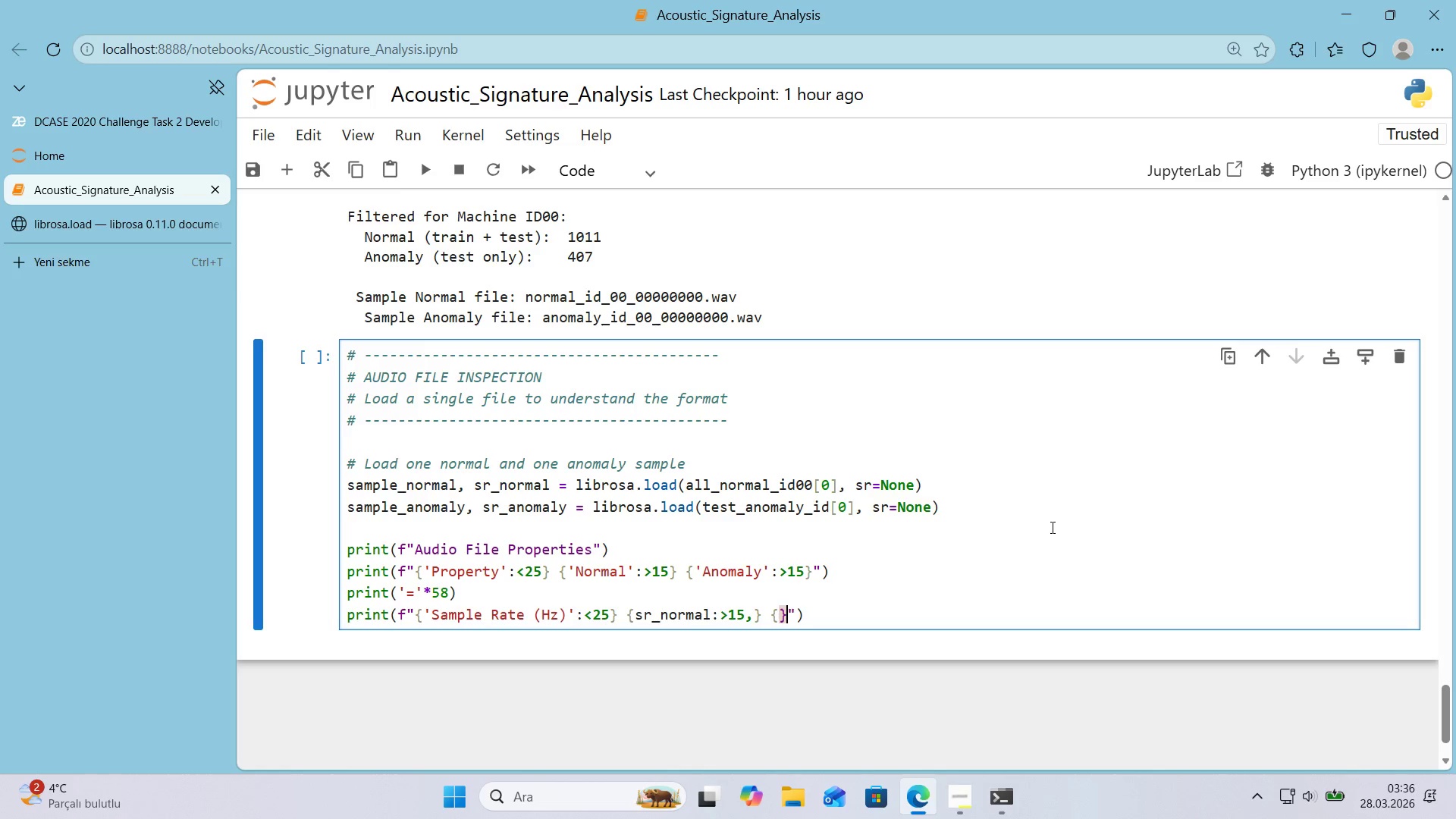 
key(ArrowLeft)
 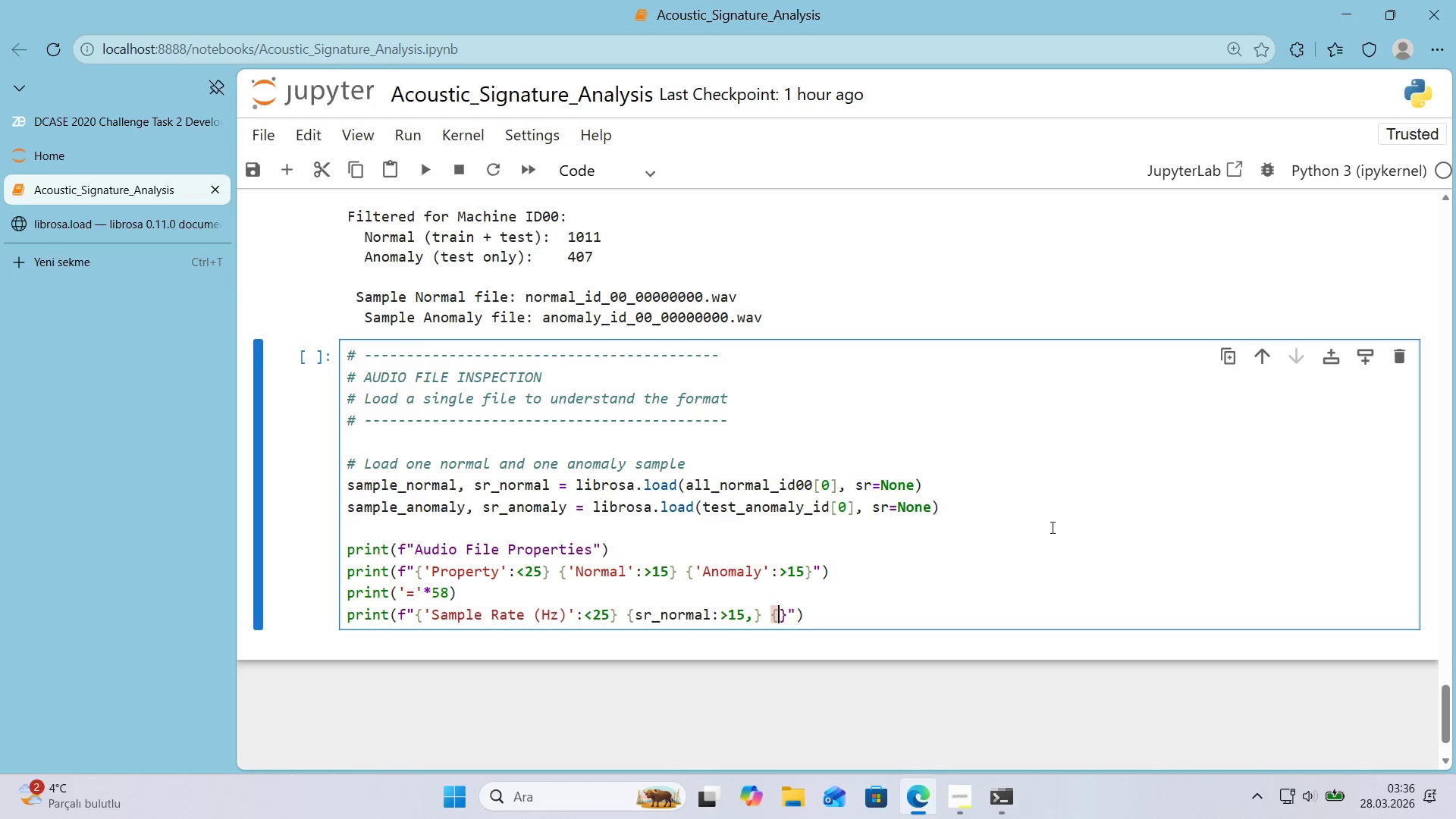 
type(sr_n)
key(Backspace)
type(anomaly>[Break])
key(Backspace)
type([Break]15,)
 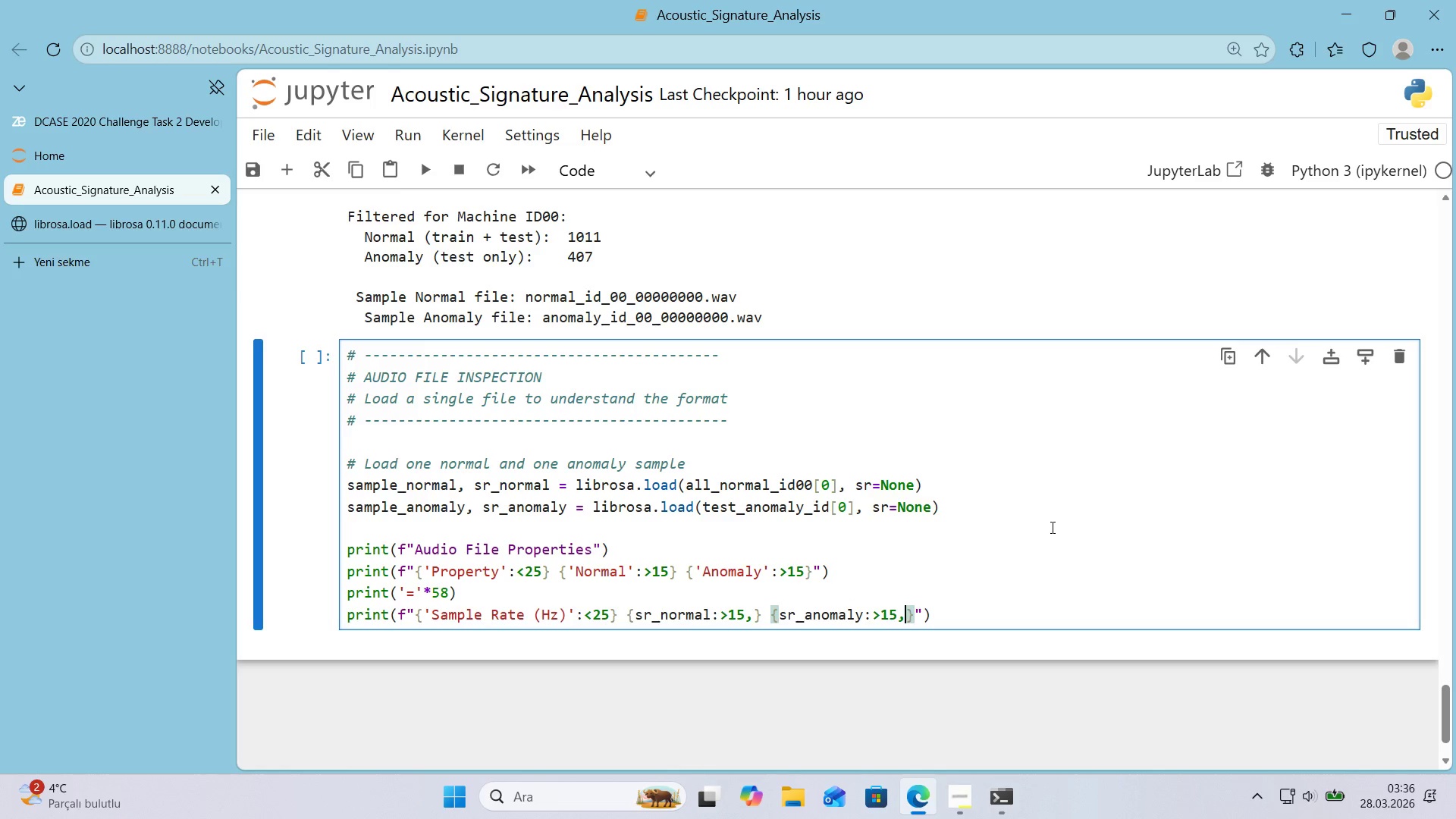 
key(ArrowRight)
 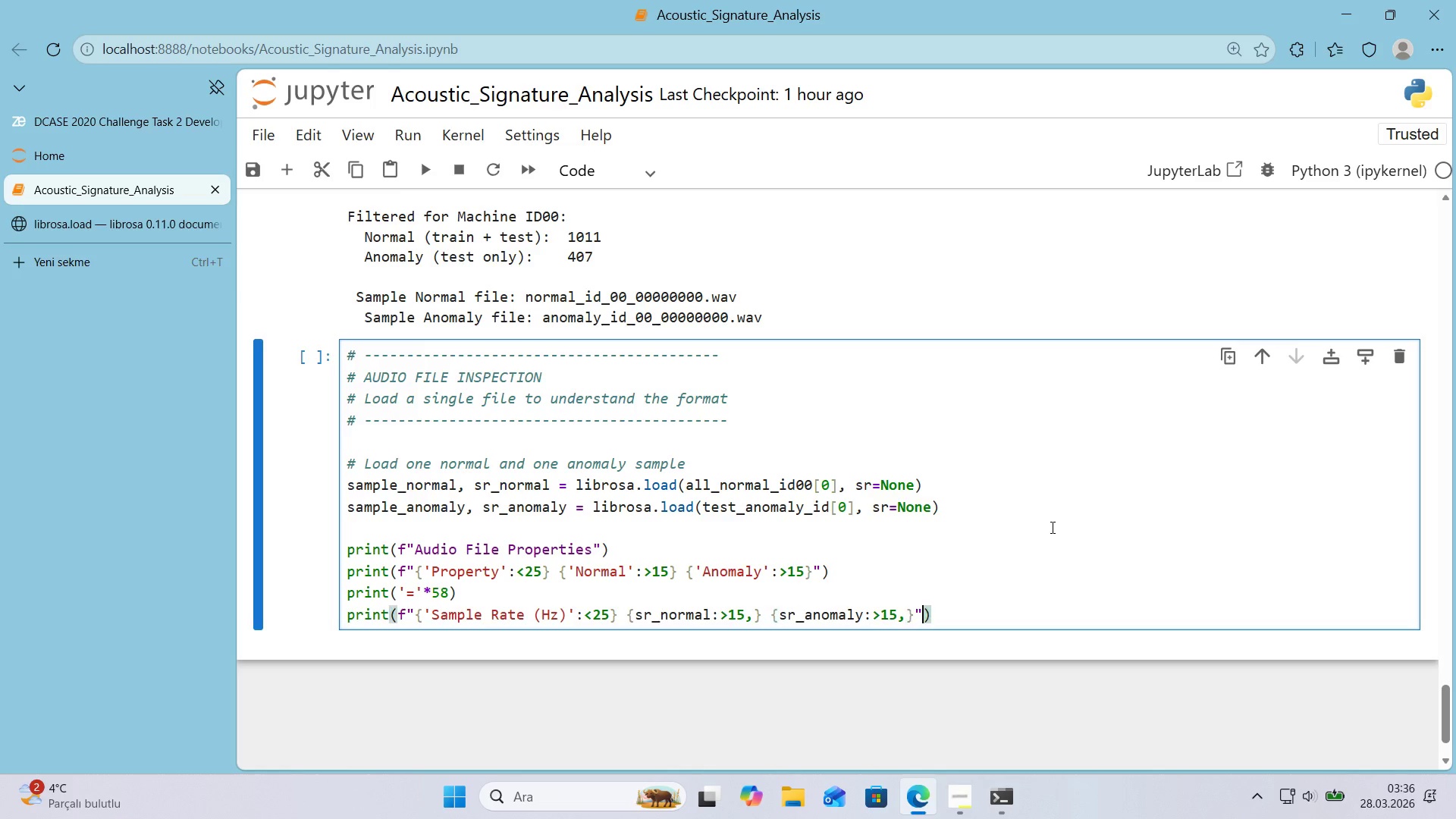 
key(ArrowRight)
 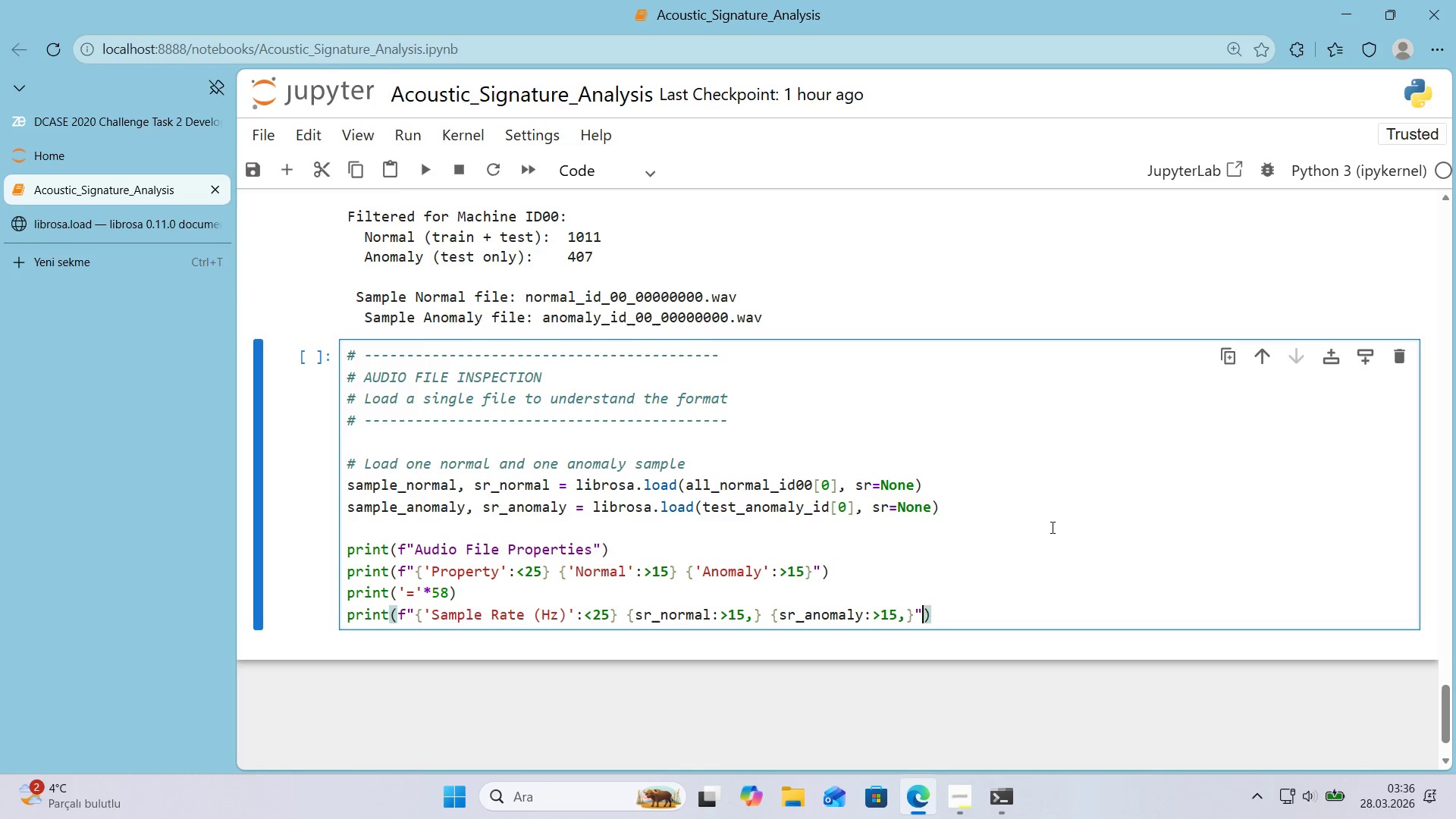 
key(ArrowRight)
 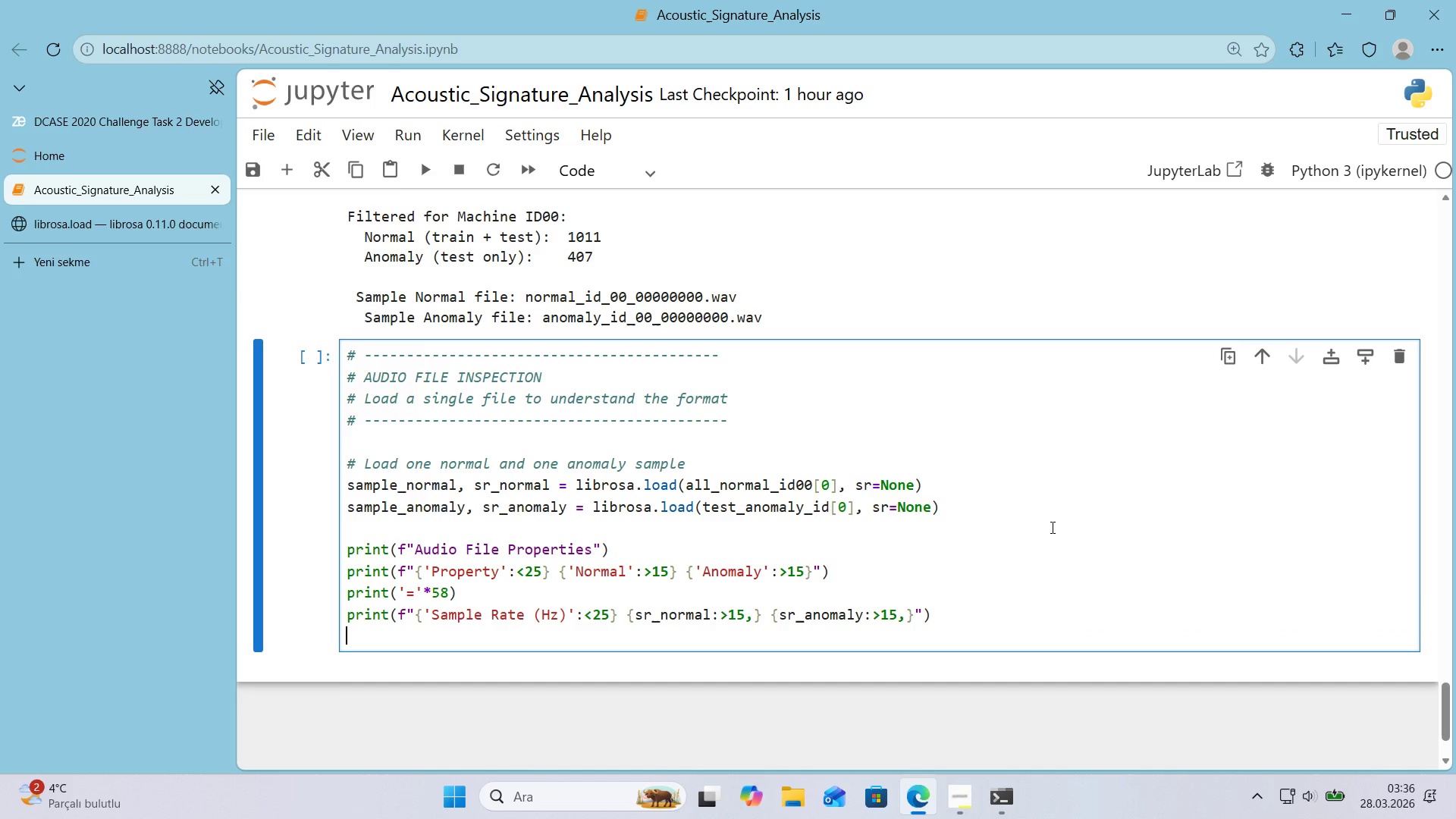 
key(Enter)
 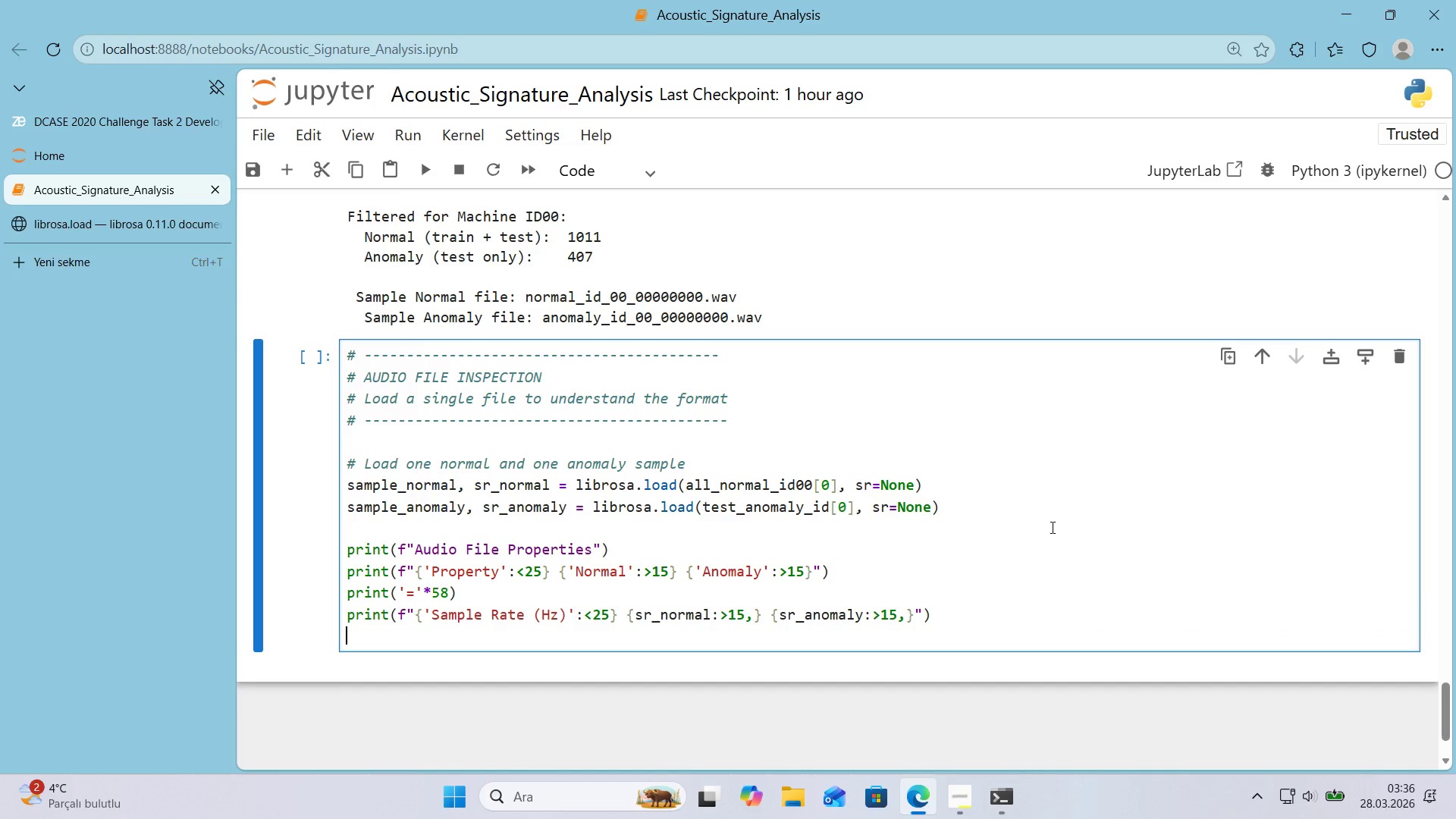 
type(pr'nt*()
 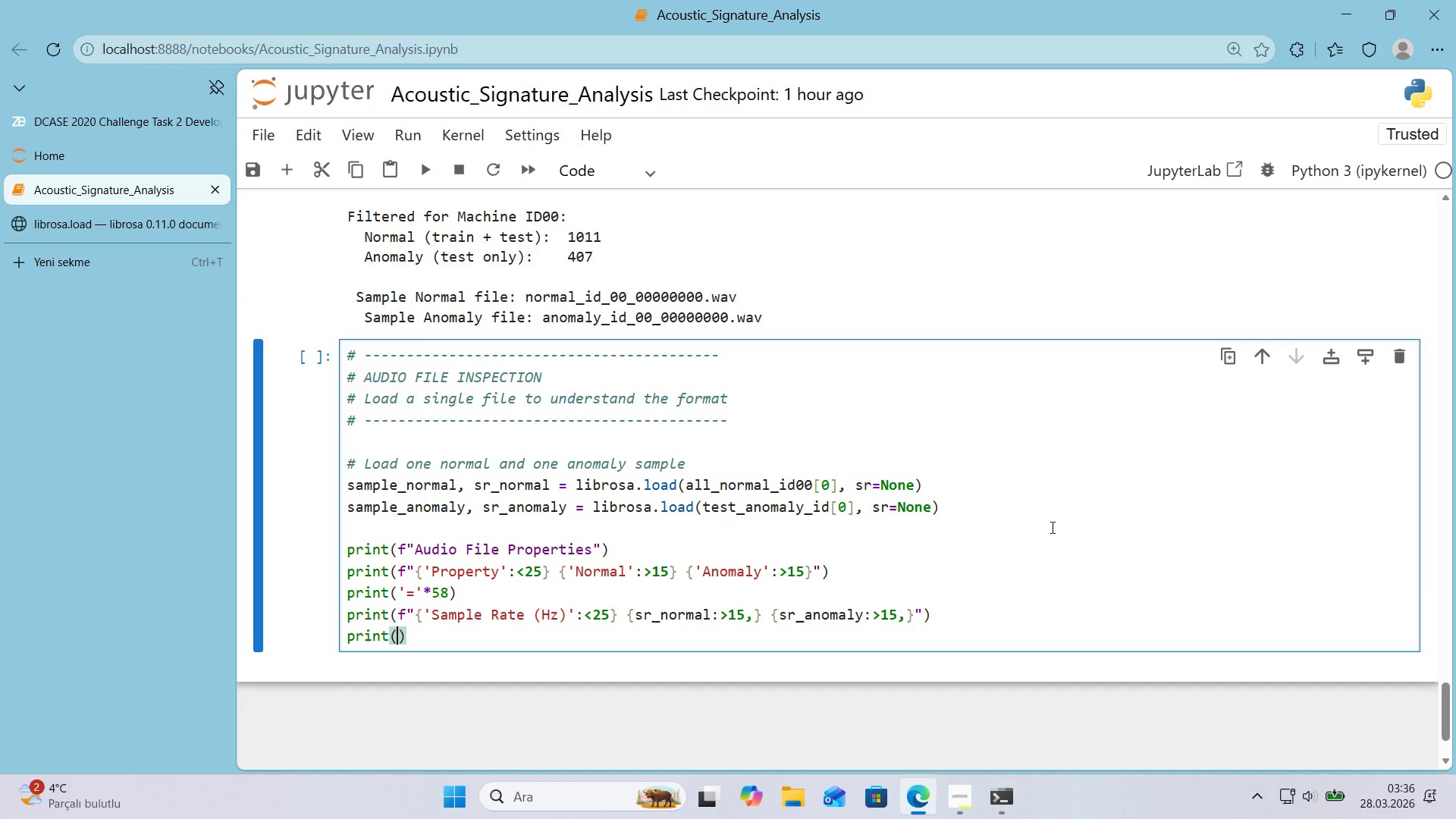 
 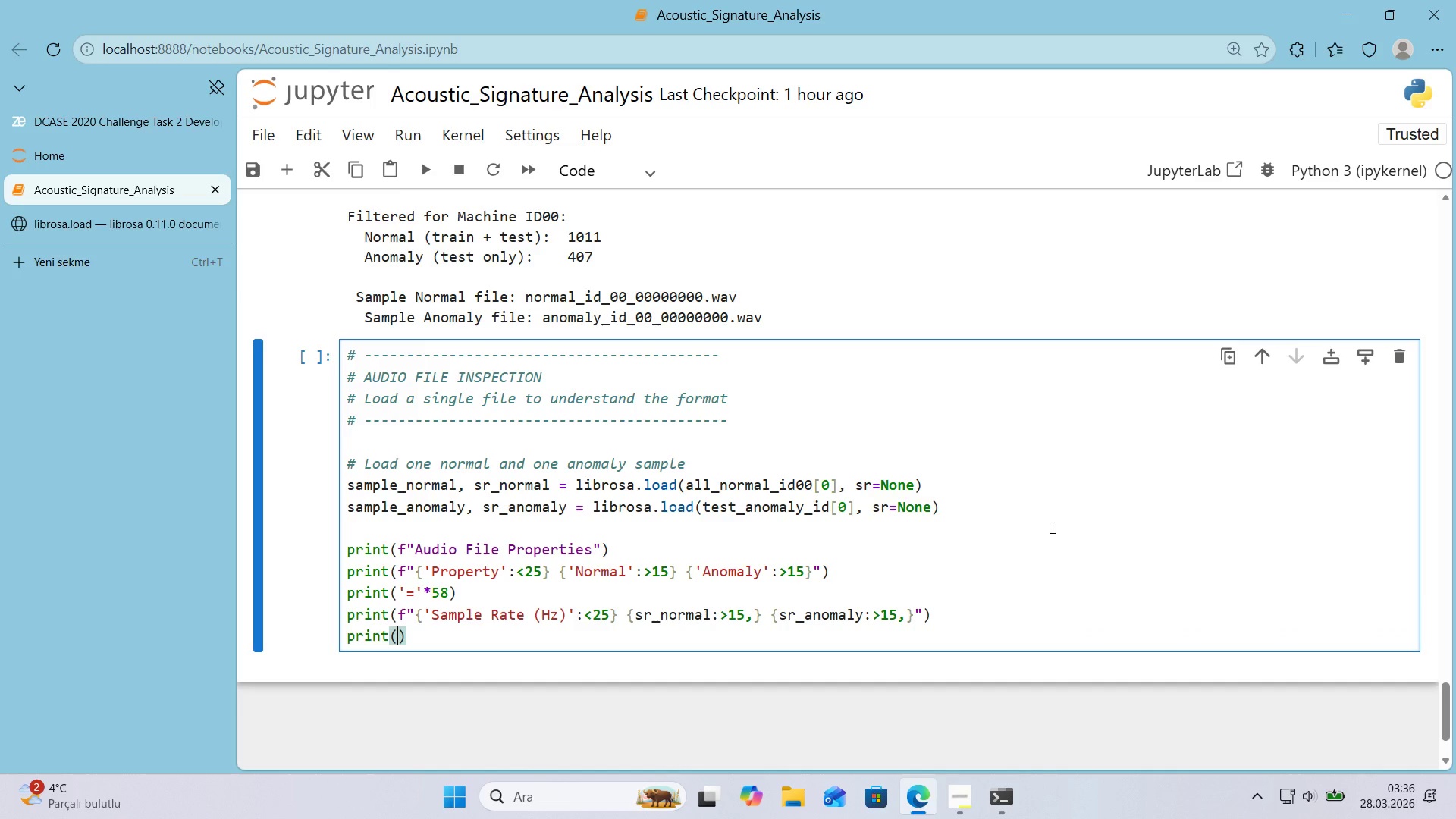 
key(ArrowLeft)
 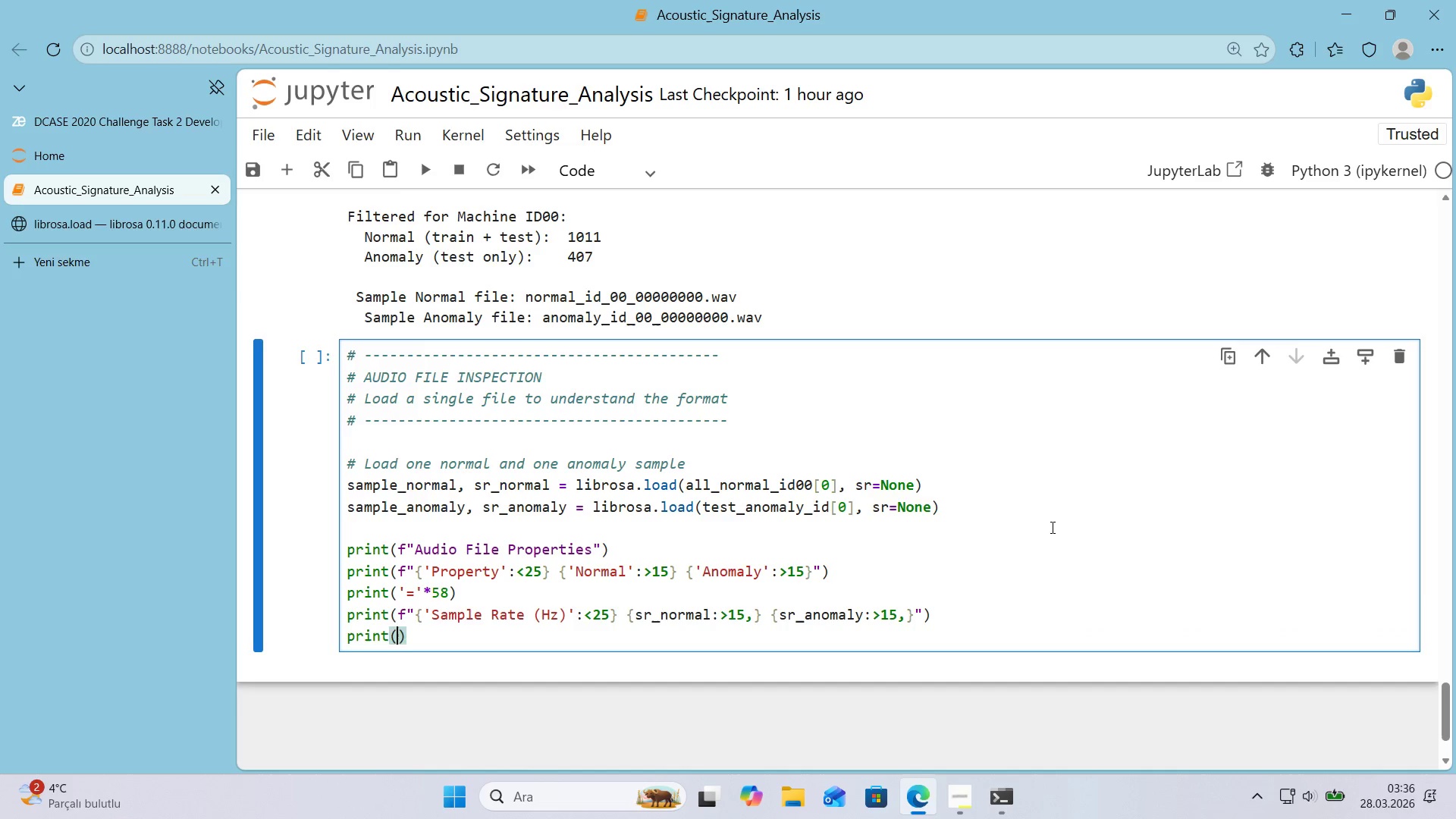 
type(@@)
 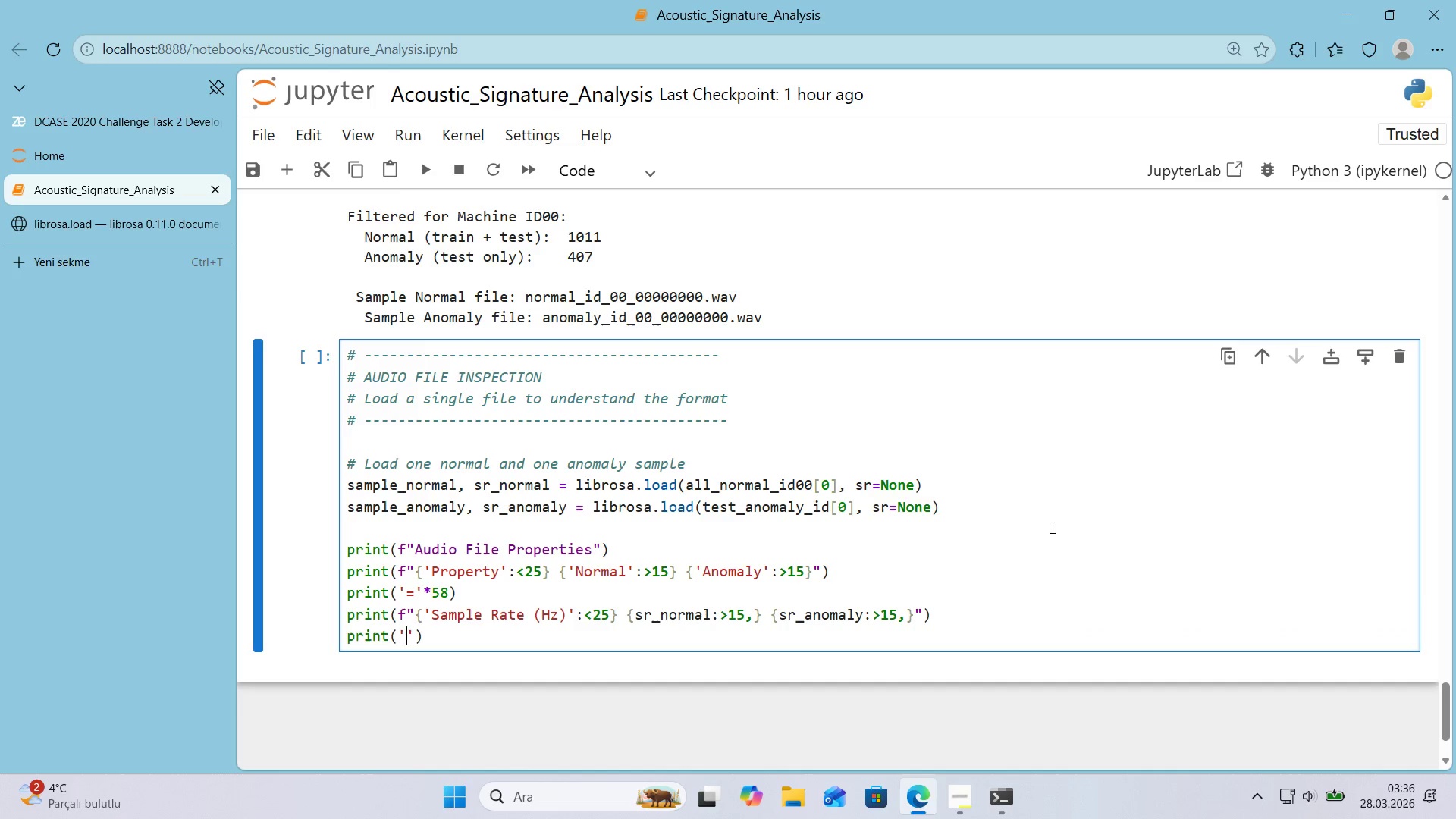 
key(ArrowLeft)
 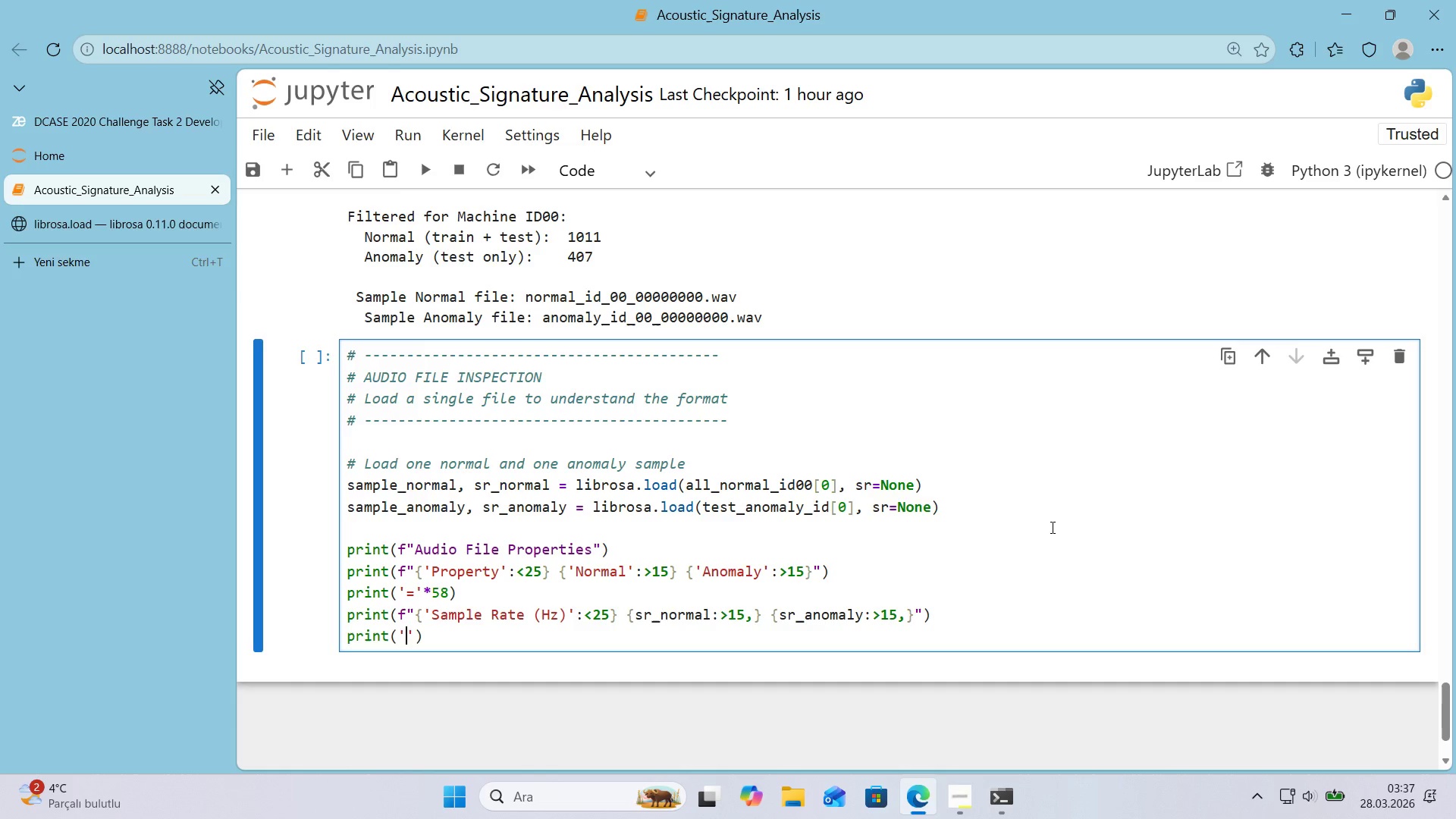 
wait(6.94)
 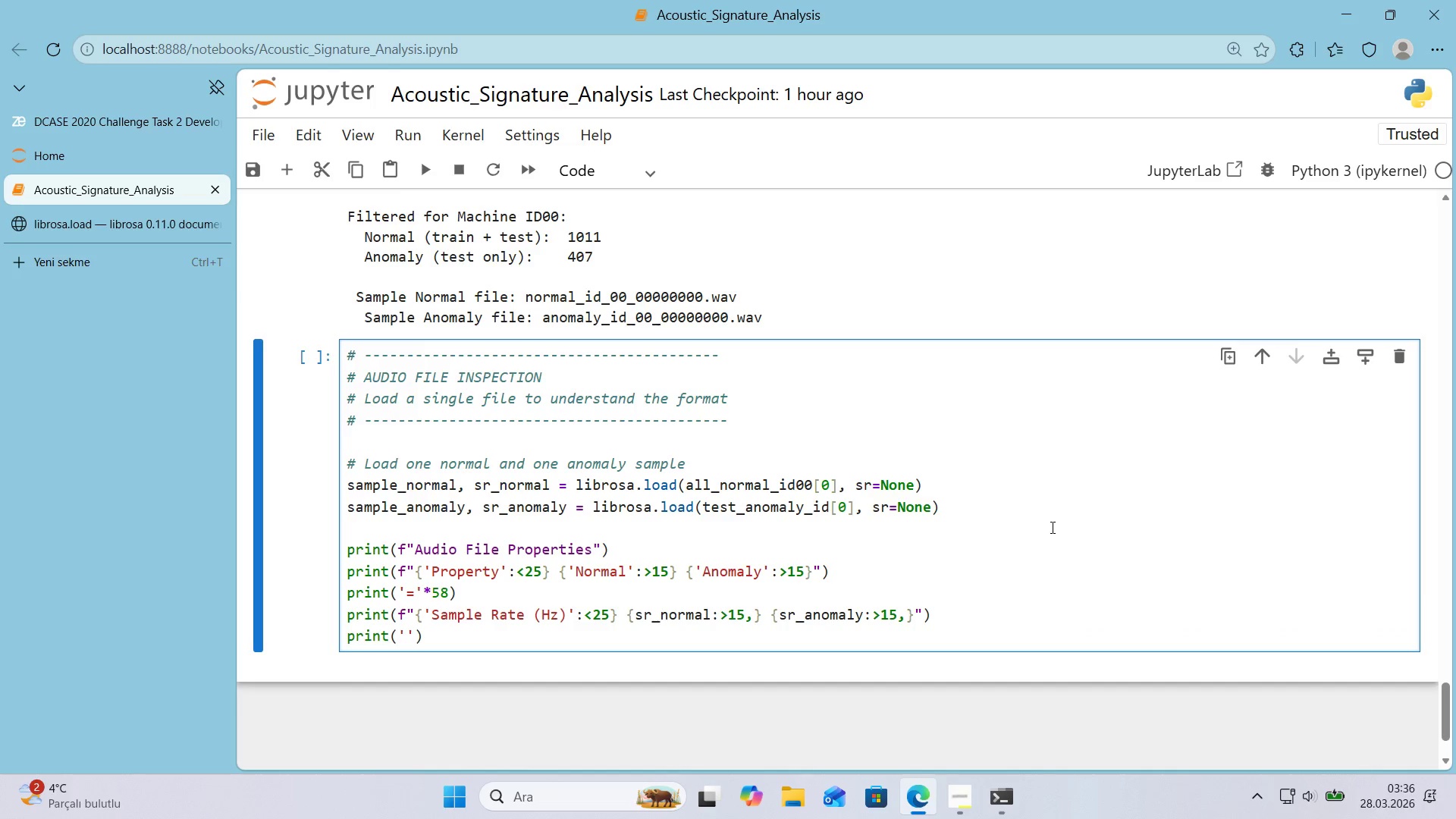 
key(ArrowRight)
 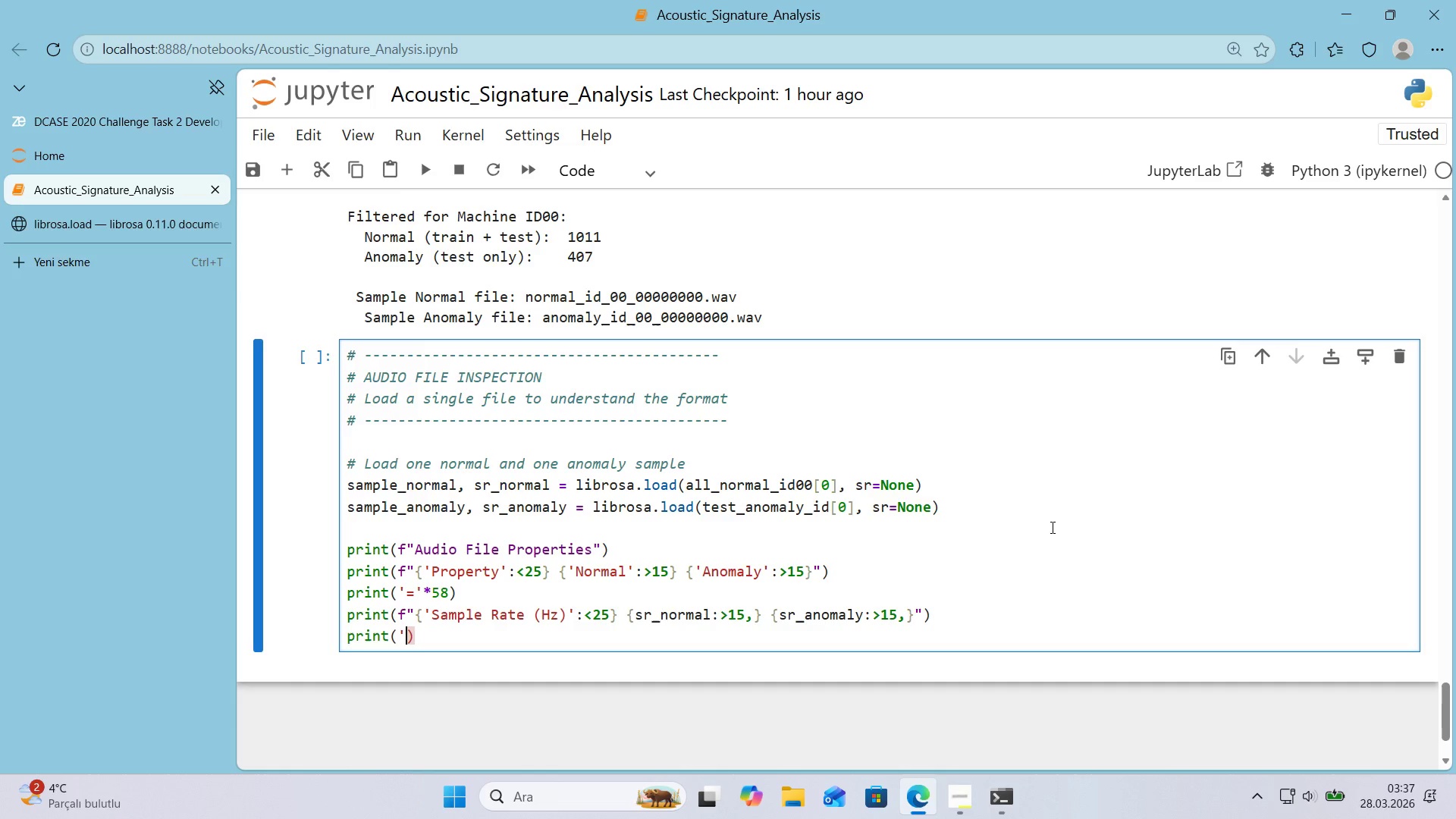 
key(Backspace)
 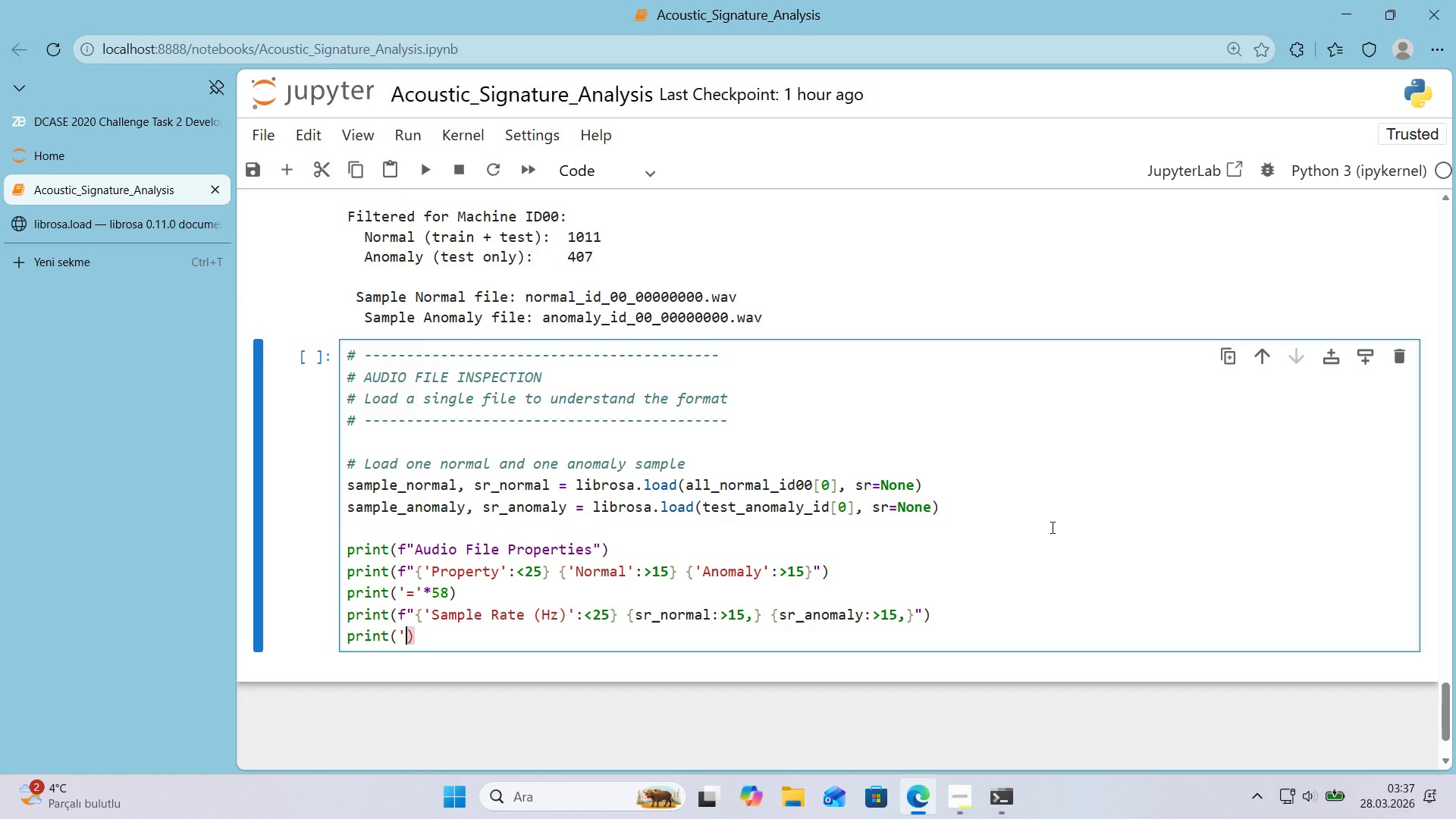 
key(Backspace)
 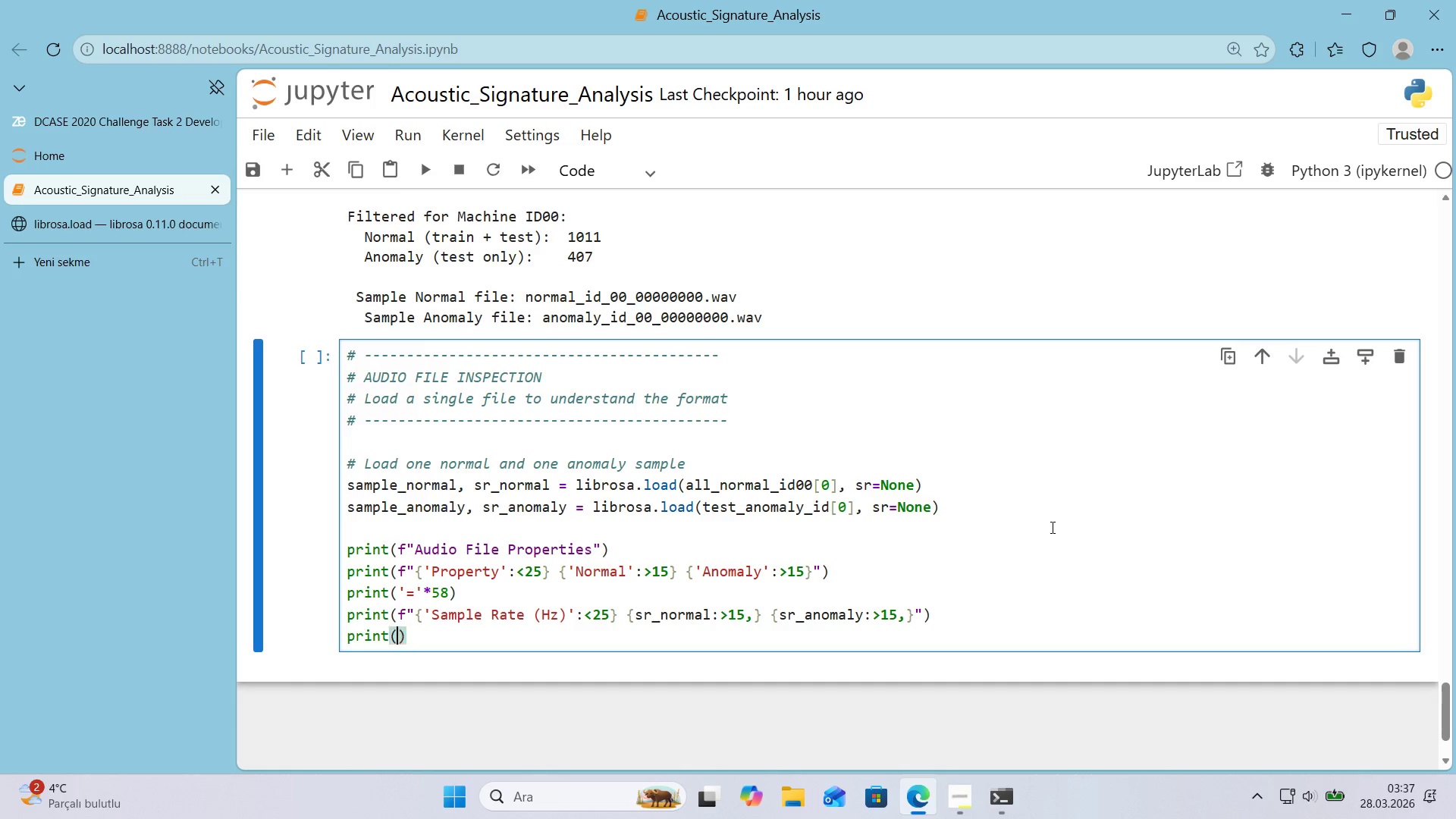 
key(F)
 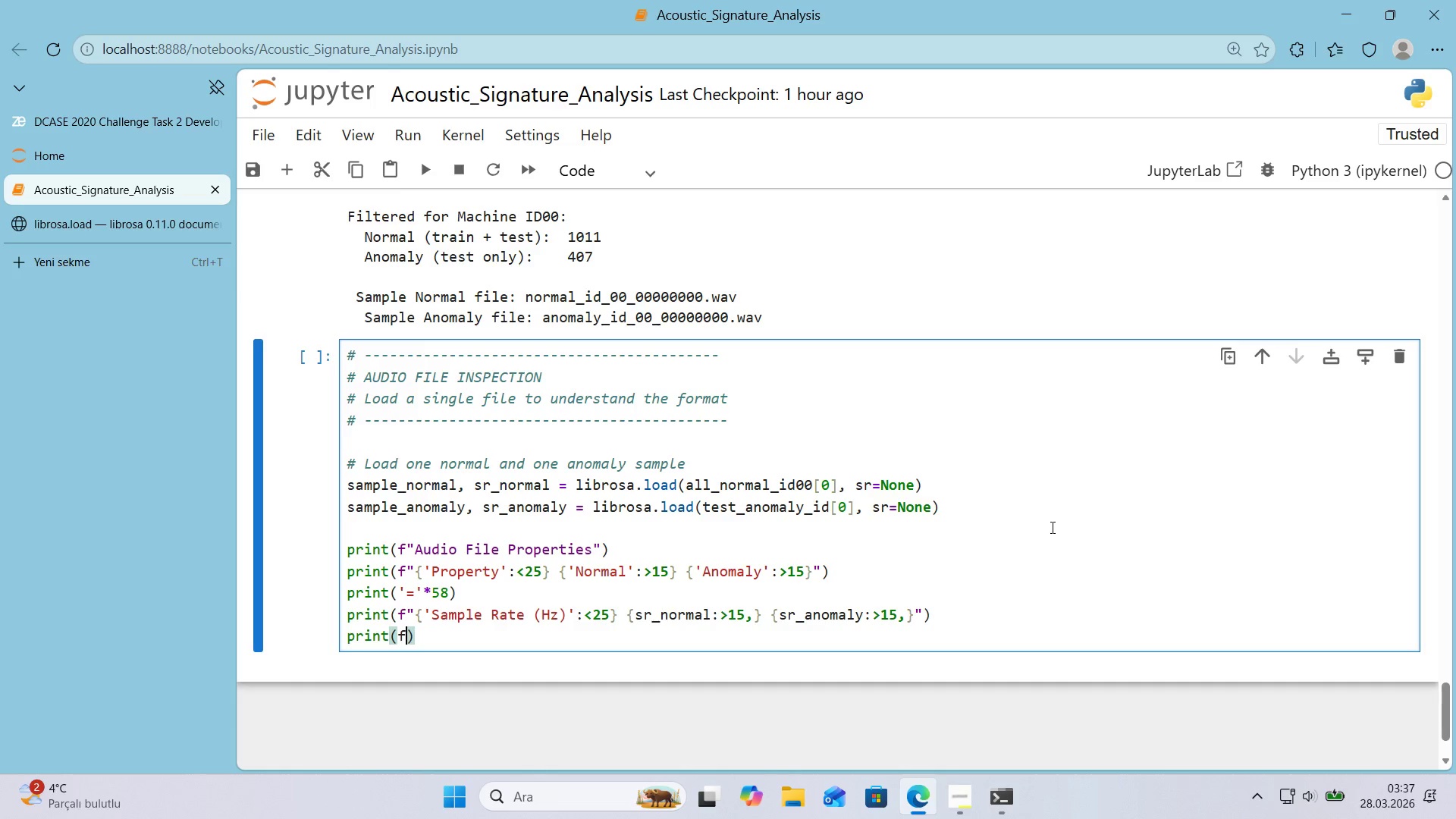 
key(Backquote)
 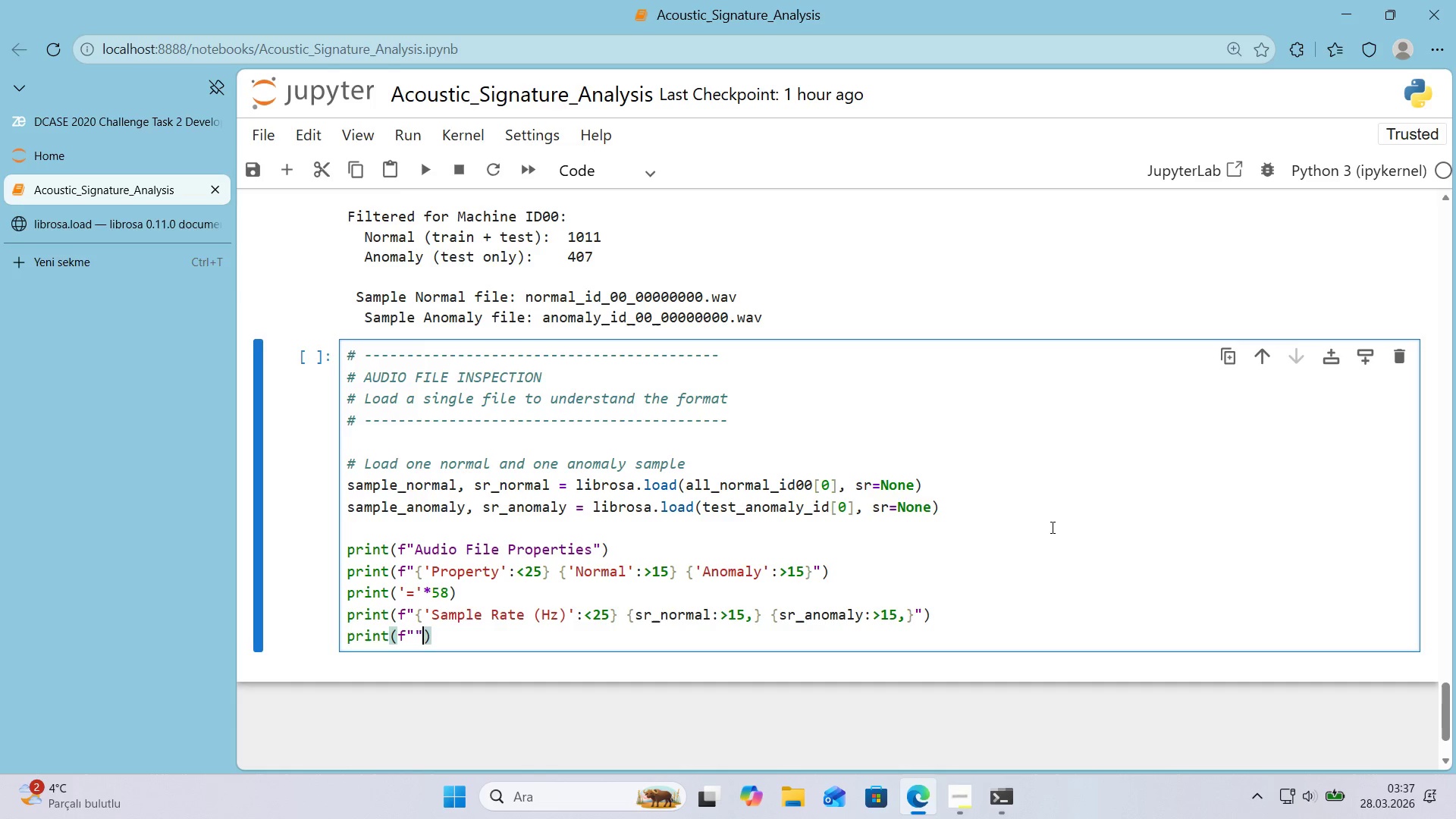 
key(Backquote)
 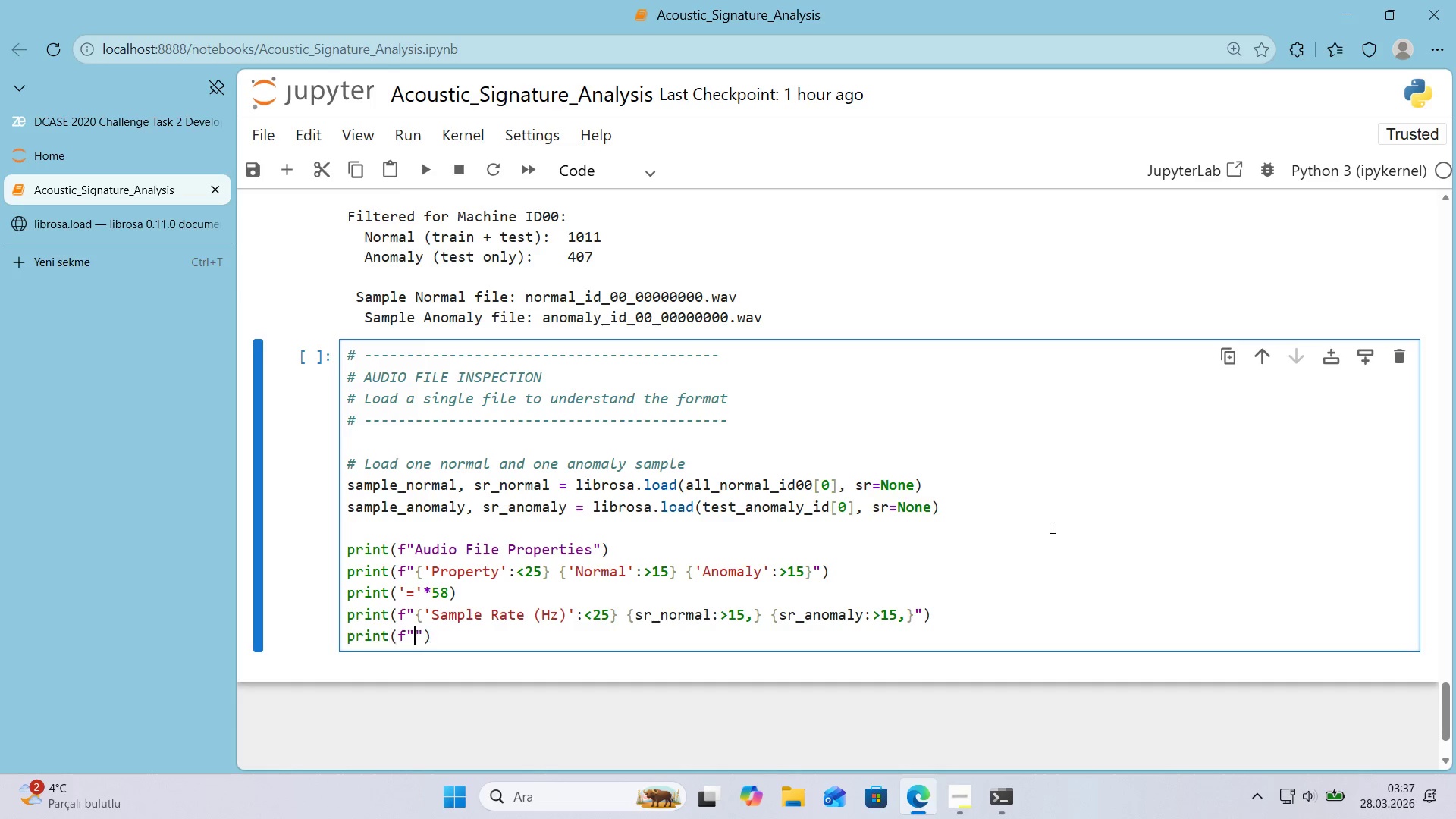 
key(ArrowLeft)
 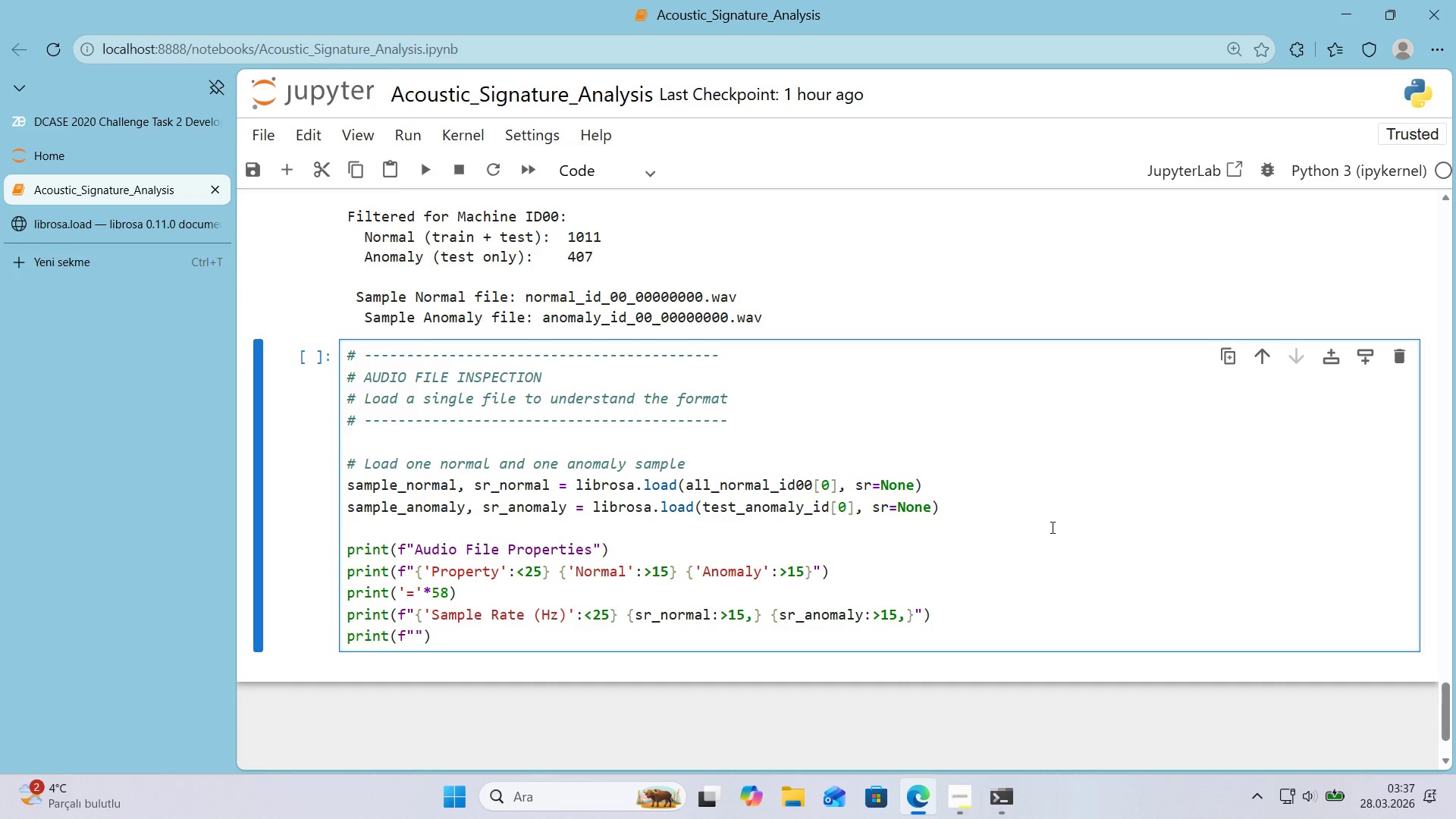 
key(Alt+Control+7)
 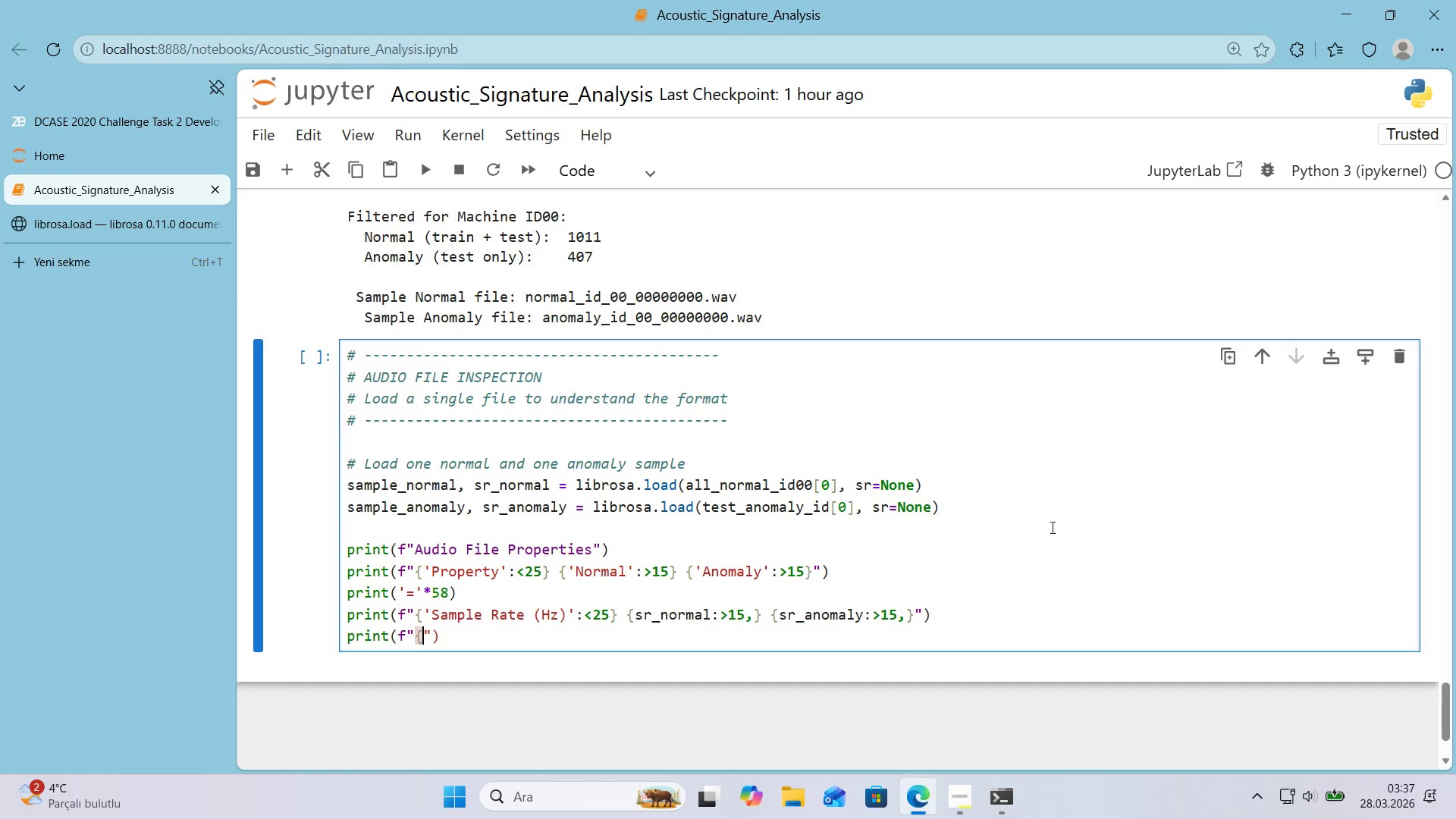 
key(Alt+Control+0)
 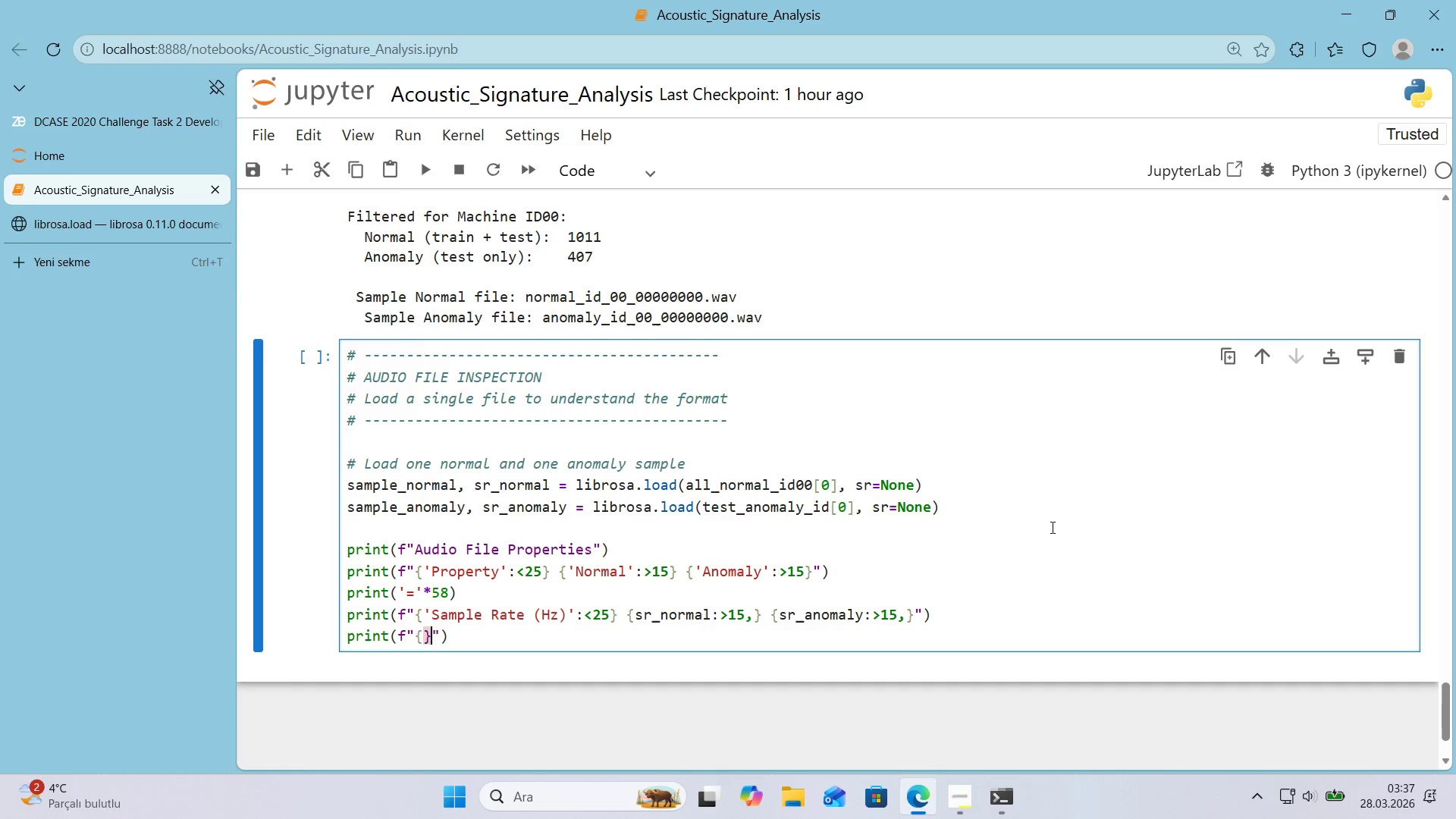 
key(ArrowLeft)
 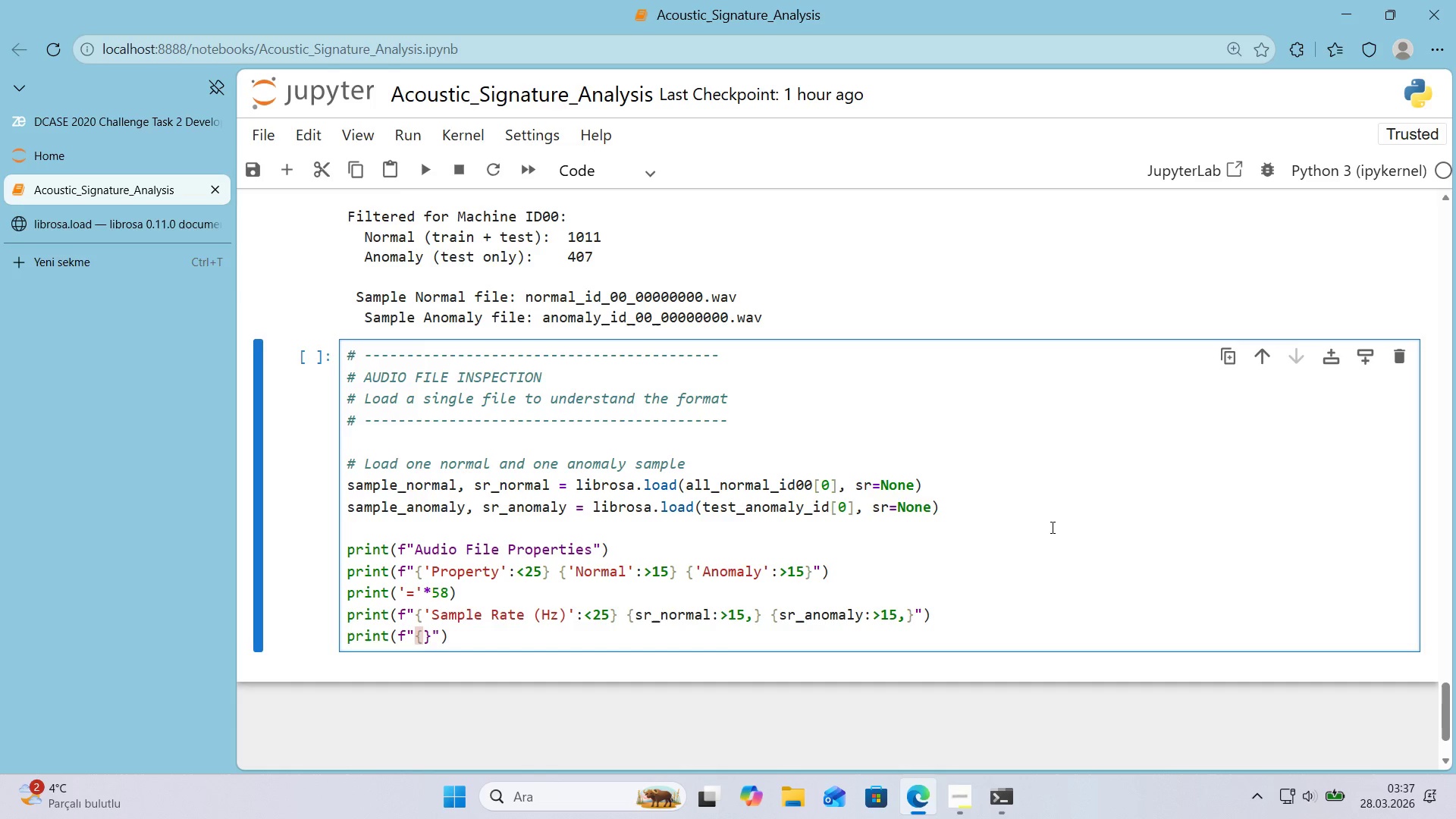 
type(@@)
 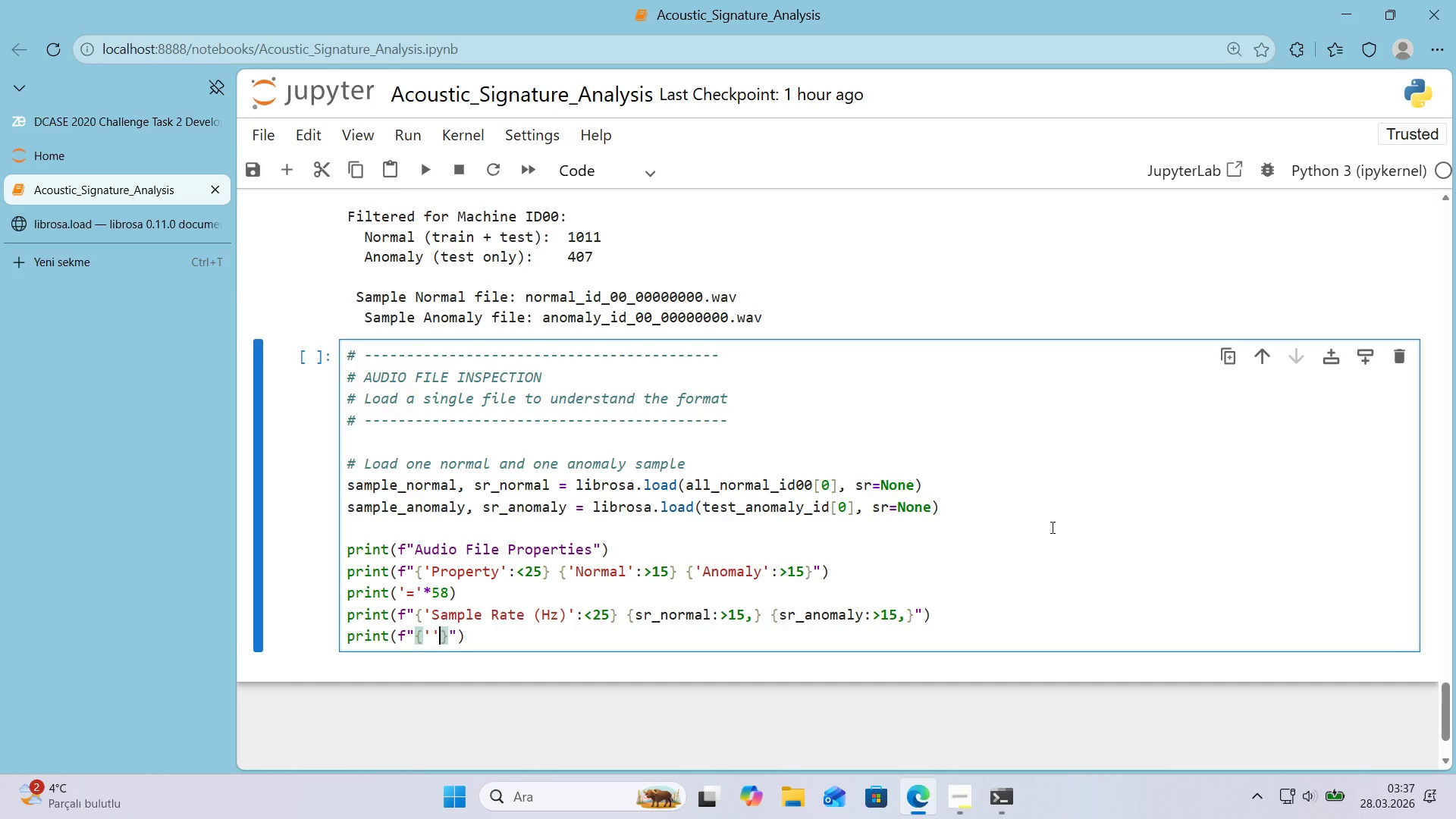 
key(ArrowLeft)
 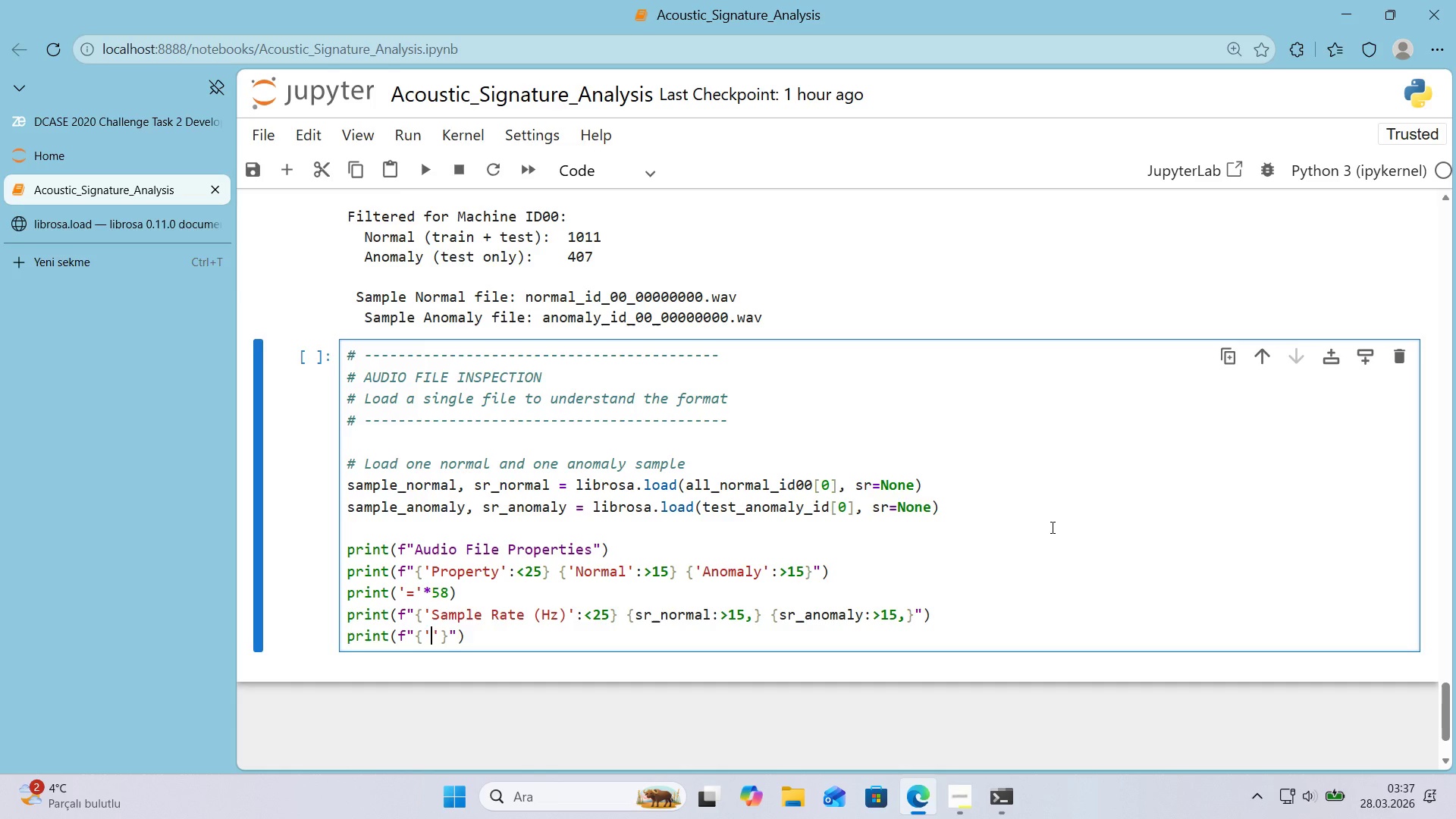 
type(Durat'on *()
 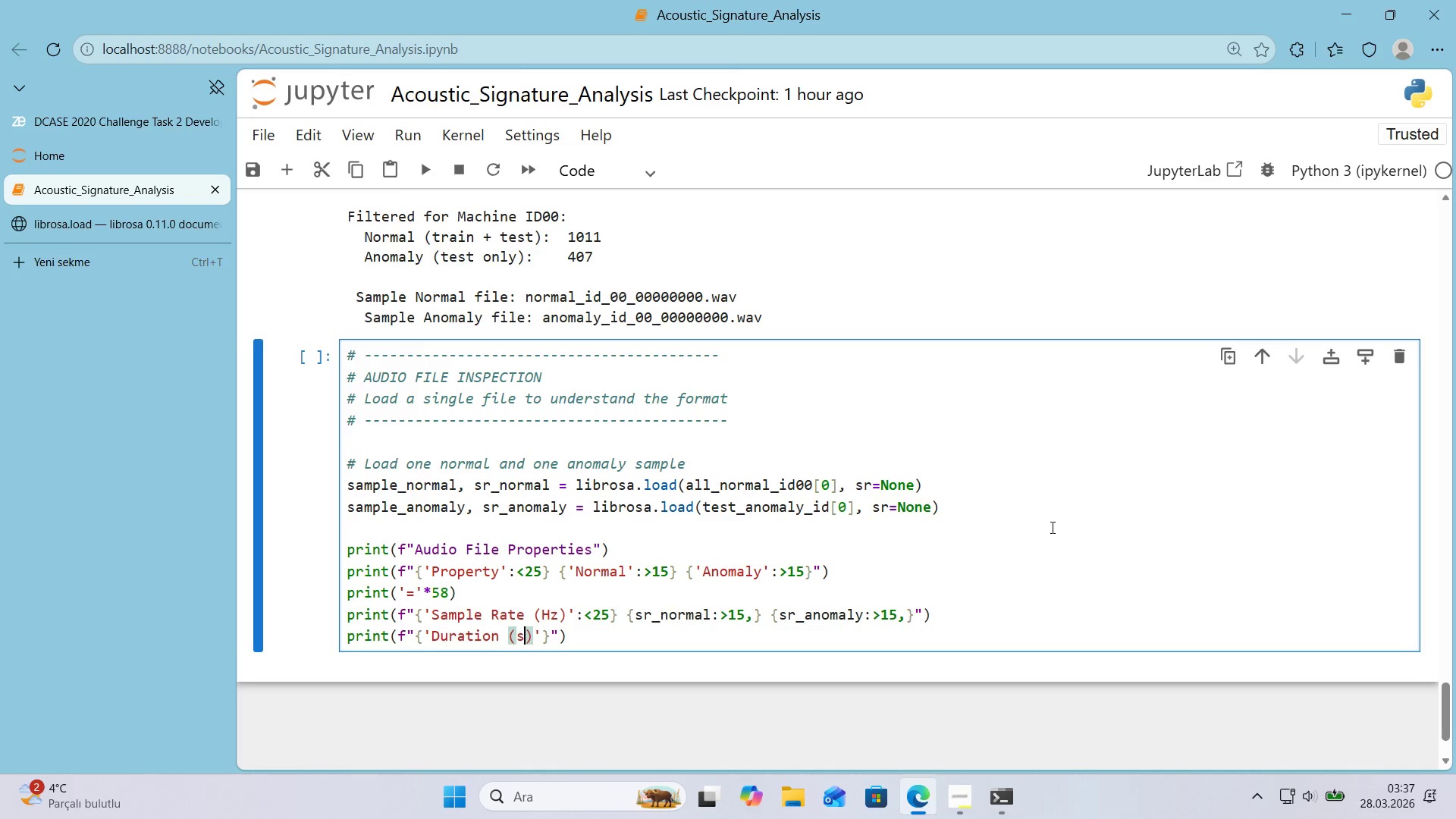 
 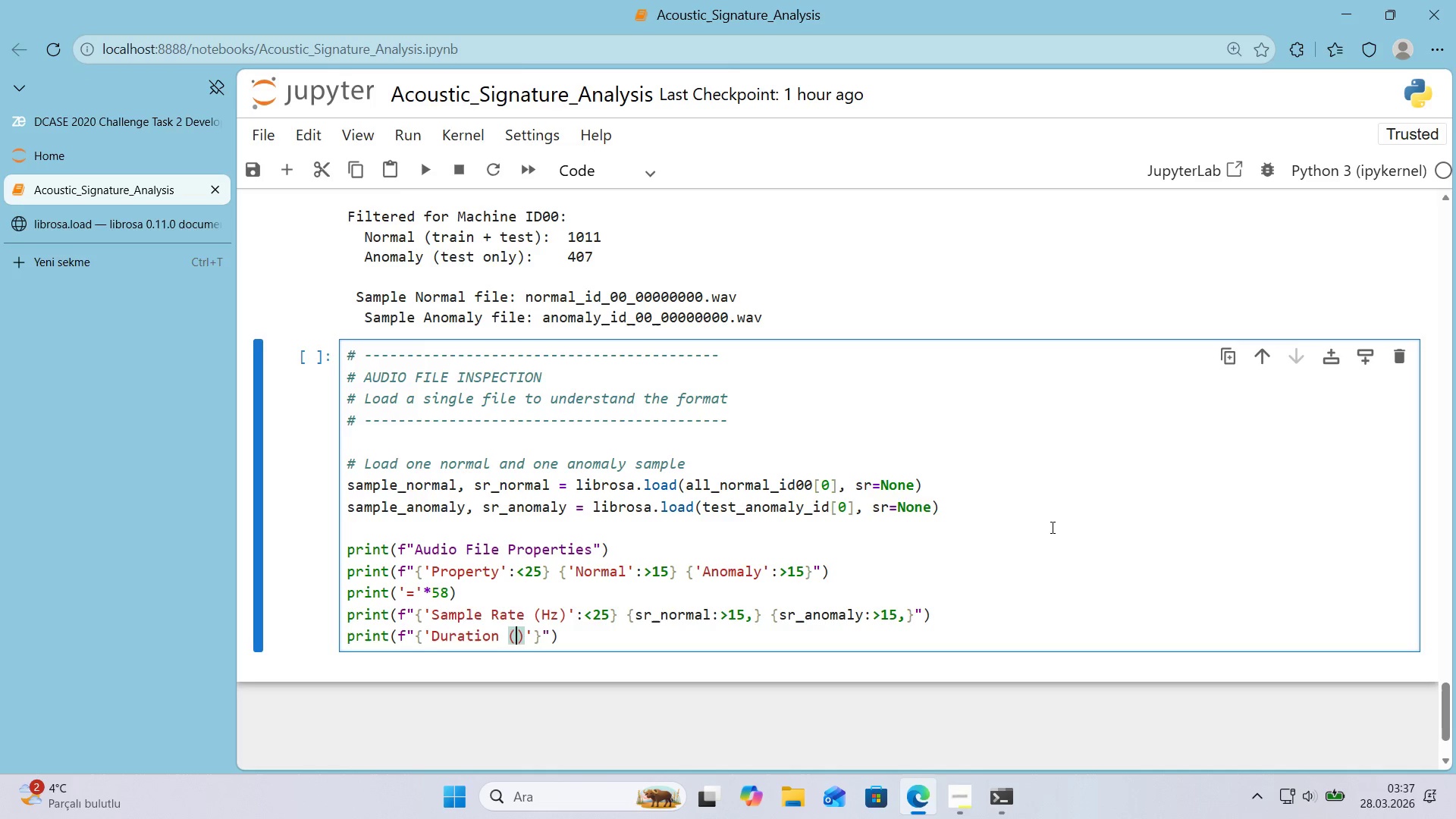 
key(ArrowLeft)
 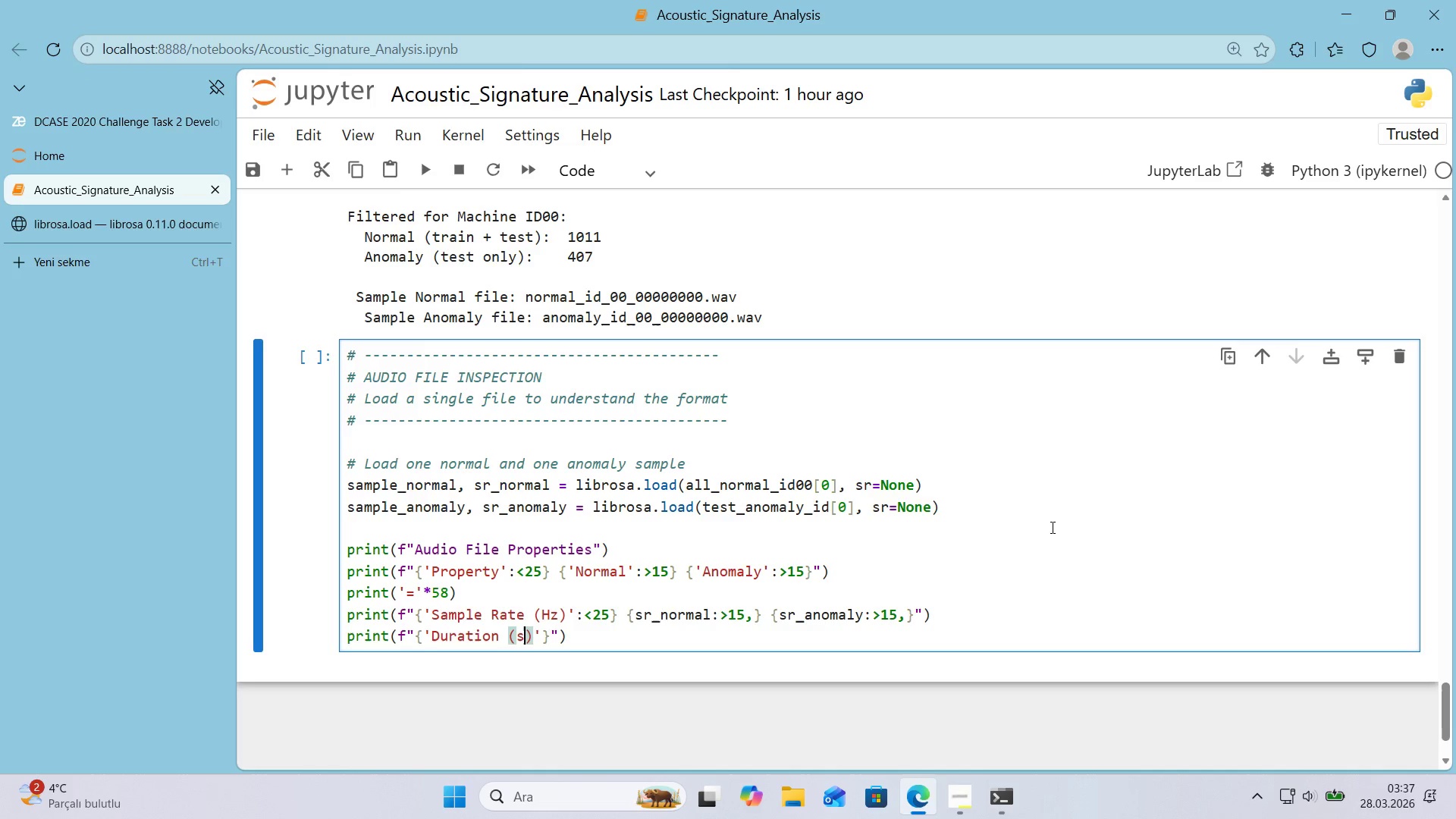 
type(sec)
 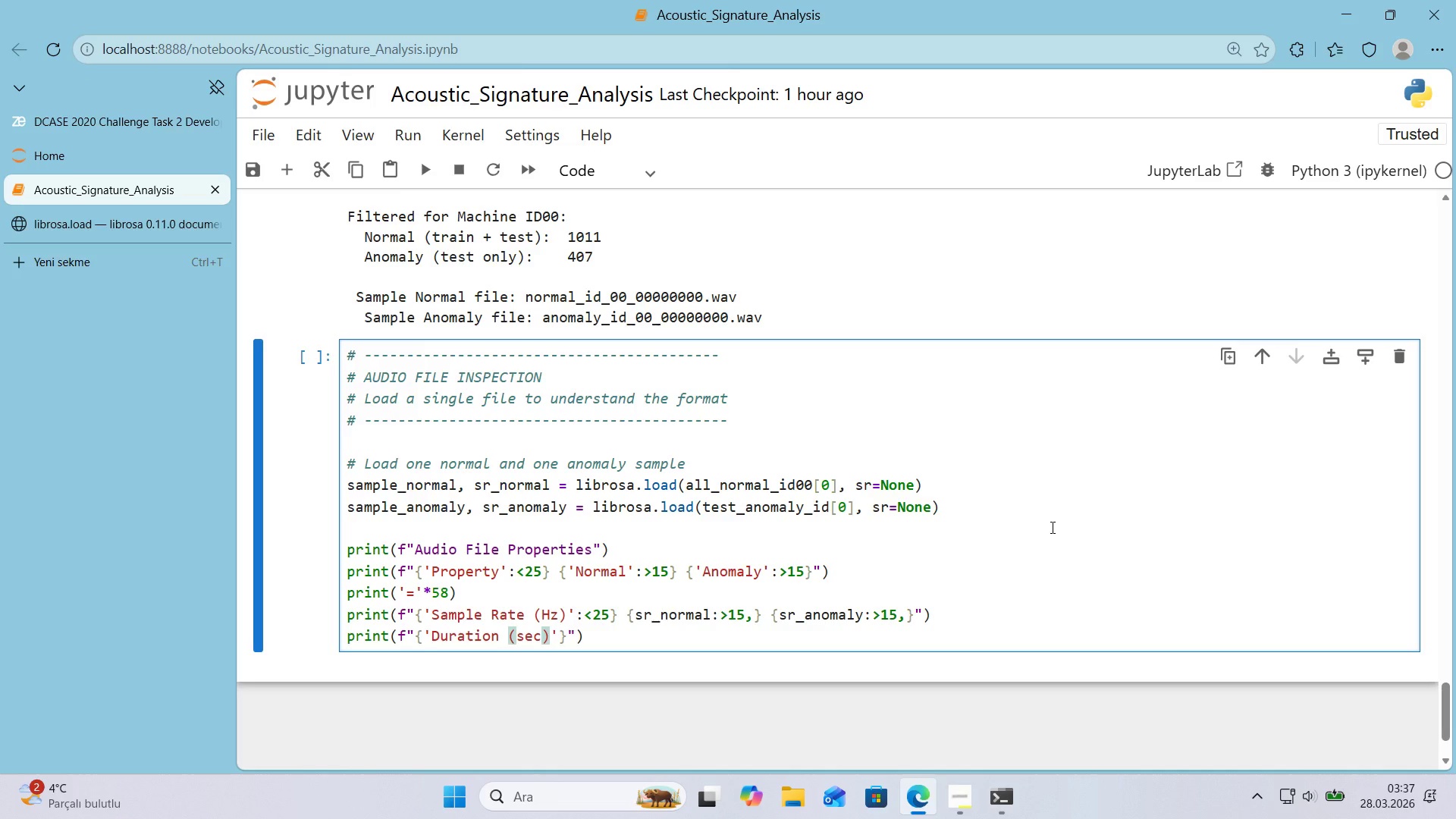 
key(ArrowRight)
 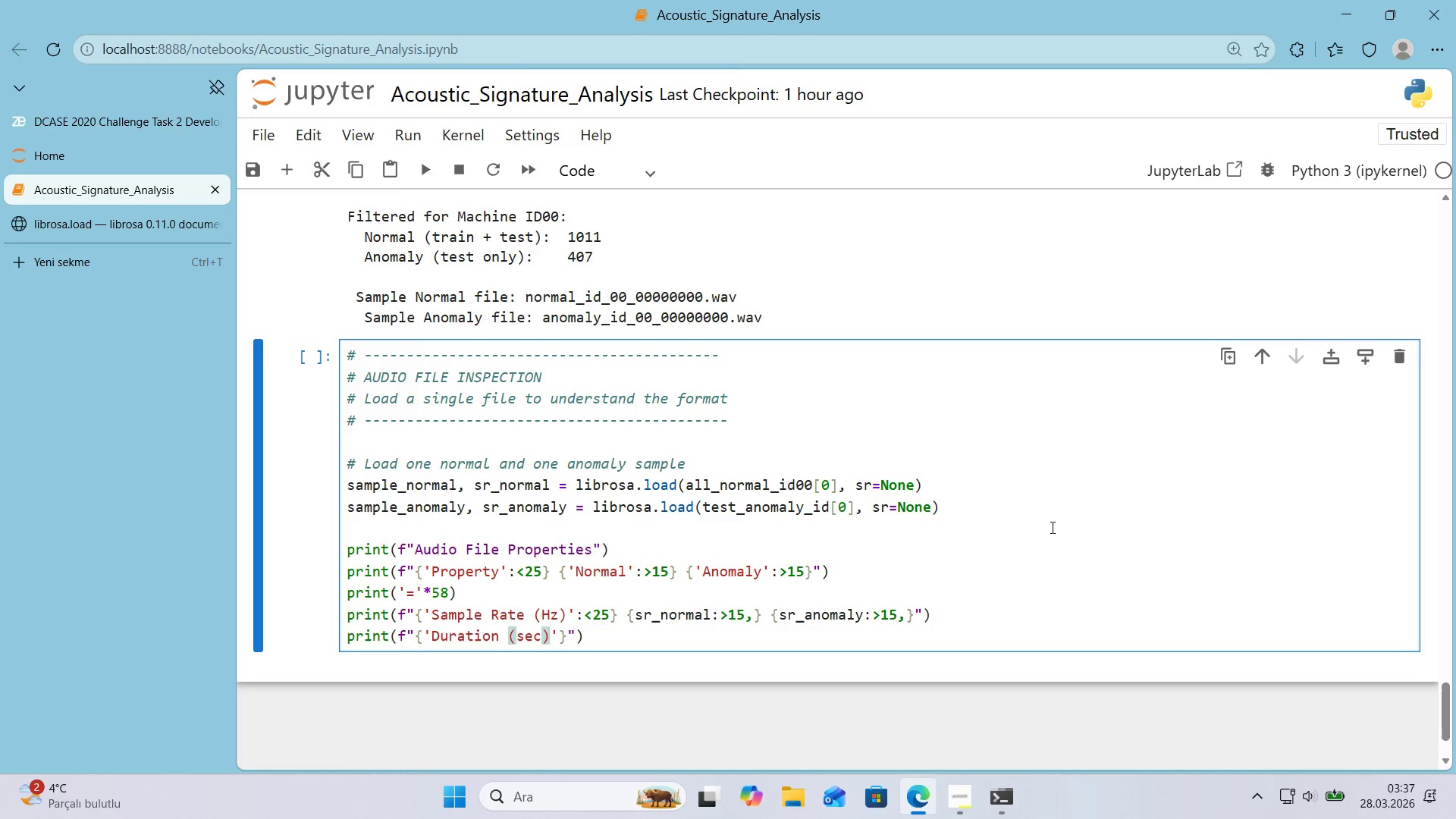 
key(ArrowRight)
 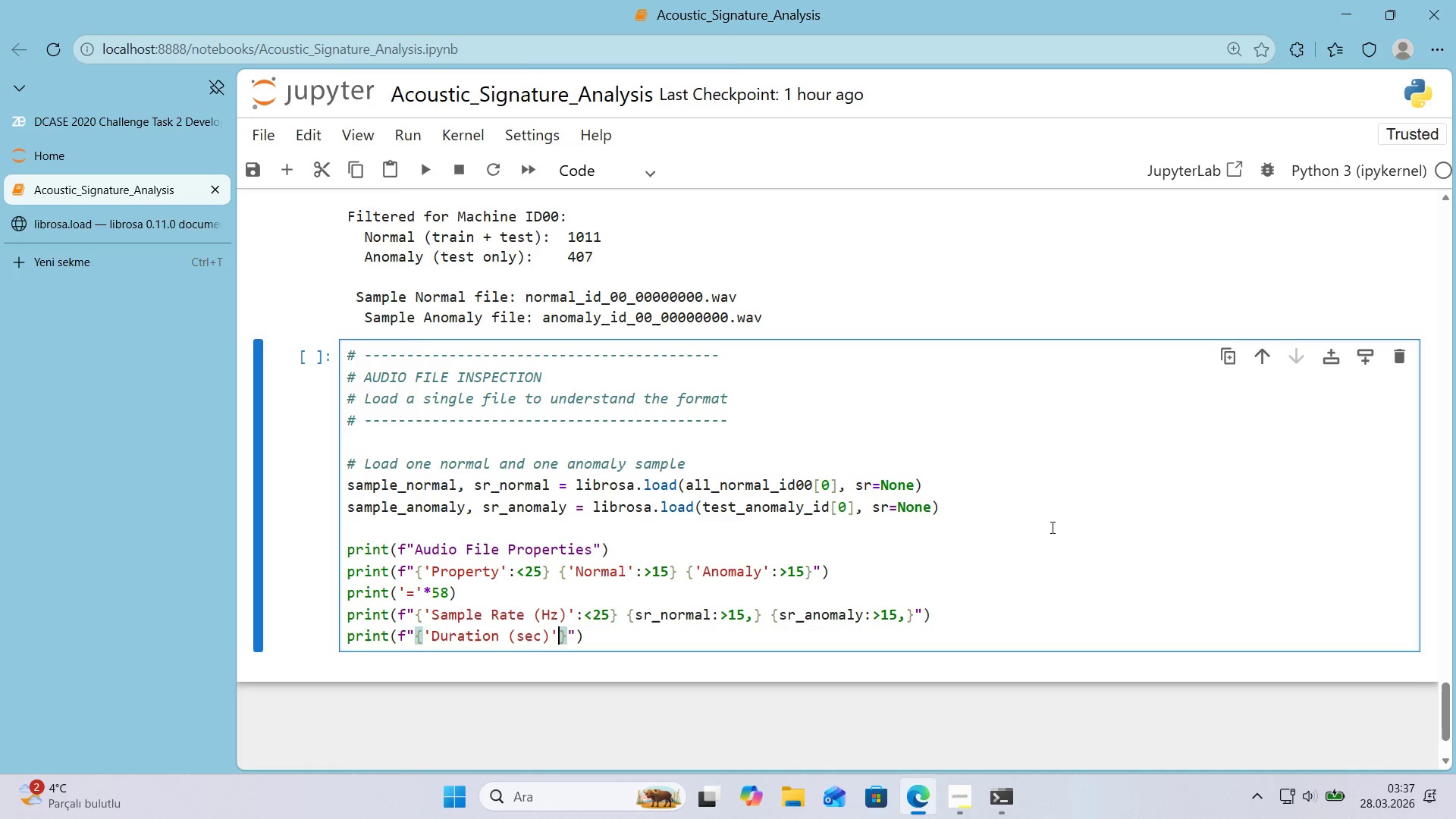 
type(>[Break]25)
 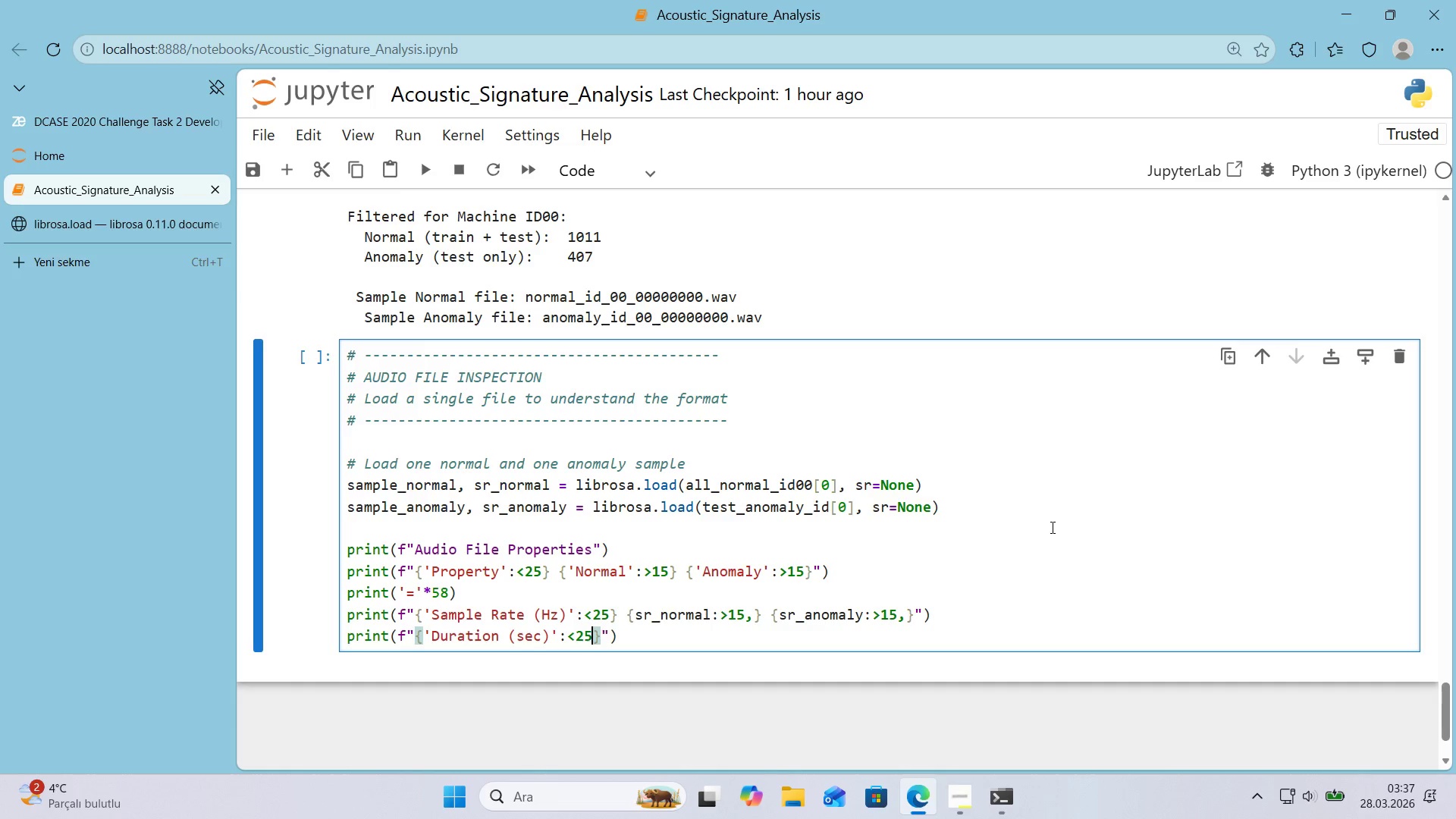 
wait(7.12)
 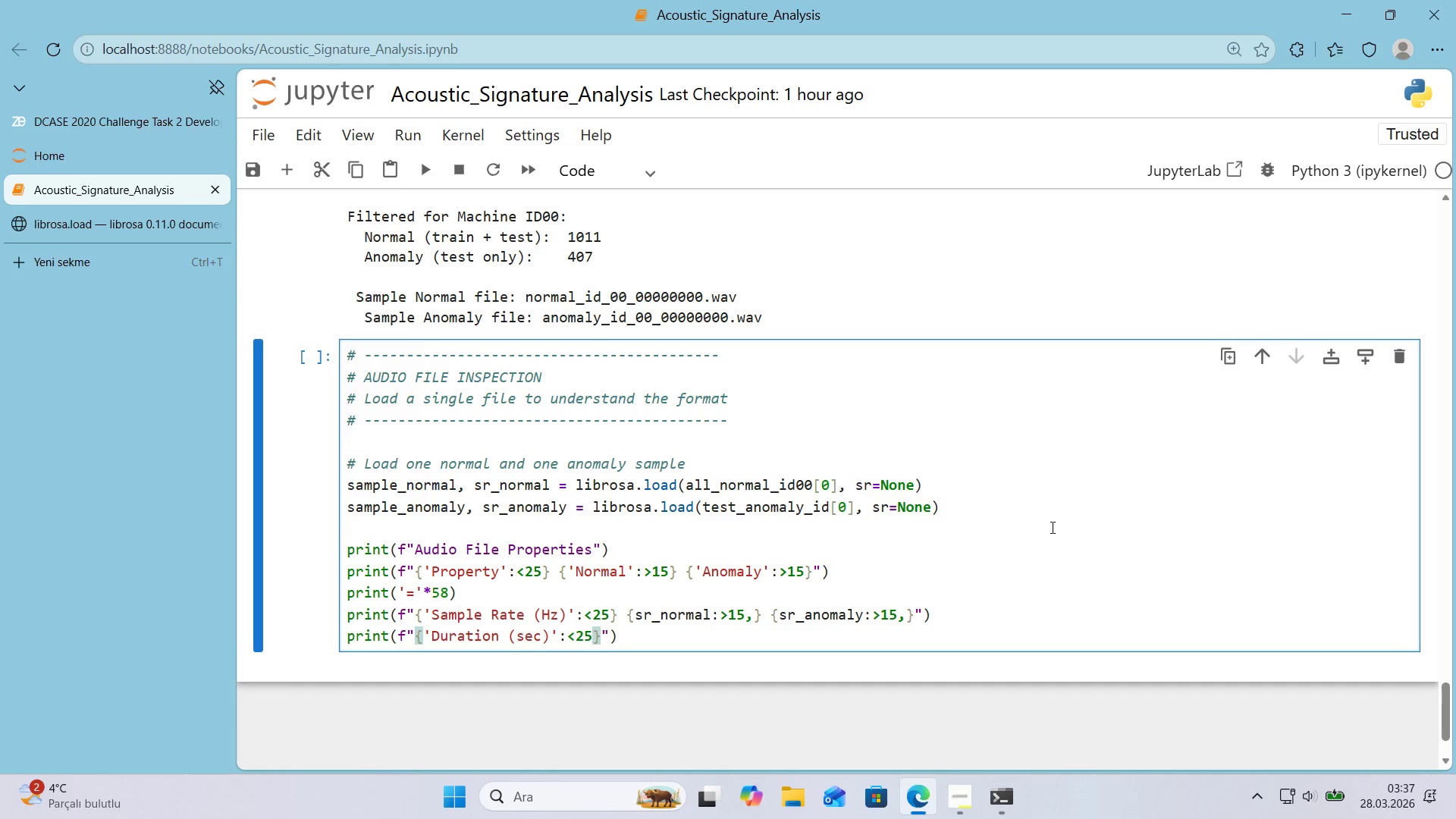 
key(ArrowRight)
 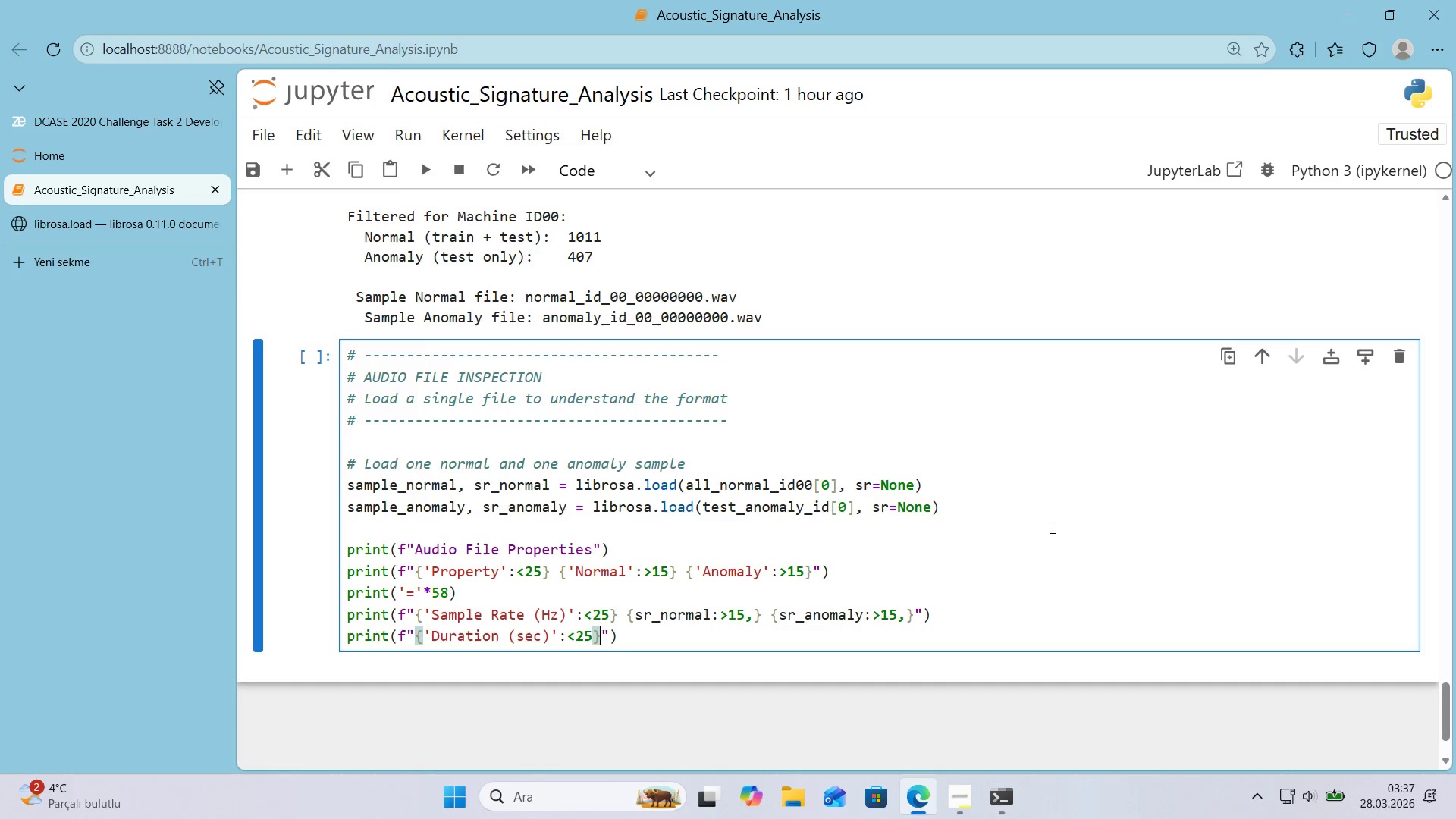 
key(Space)
 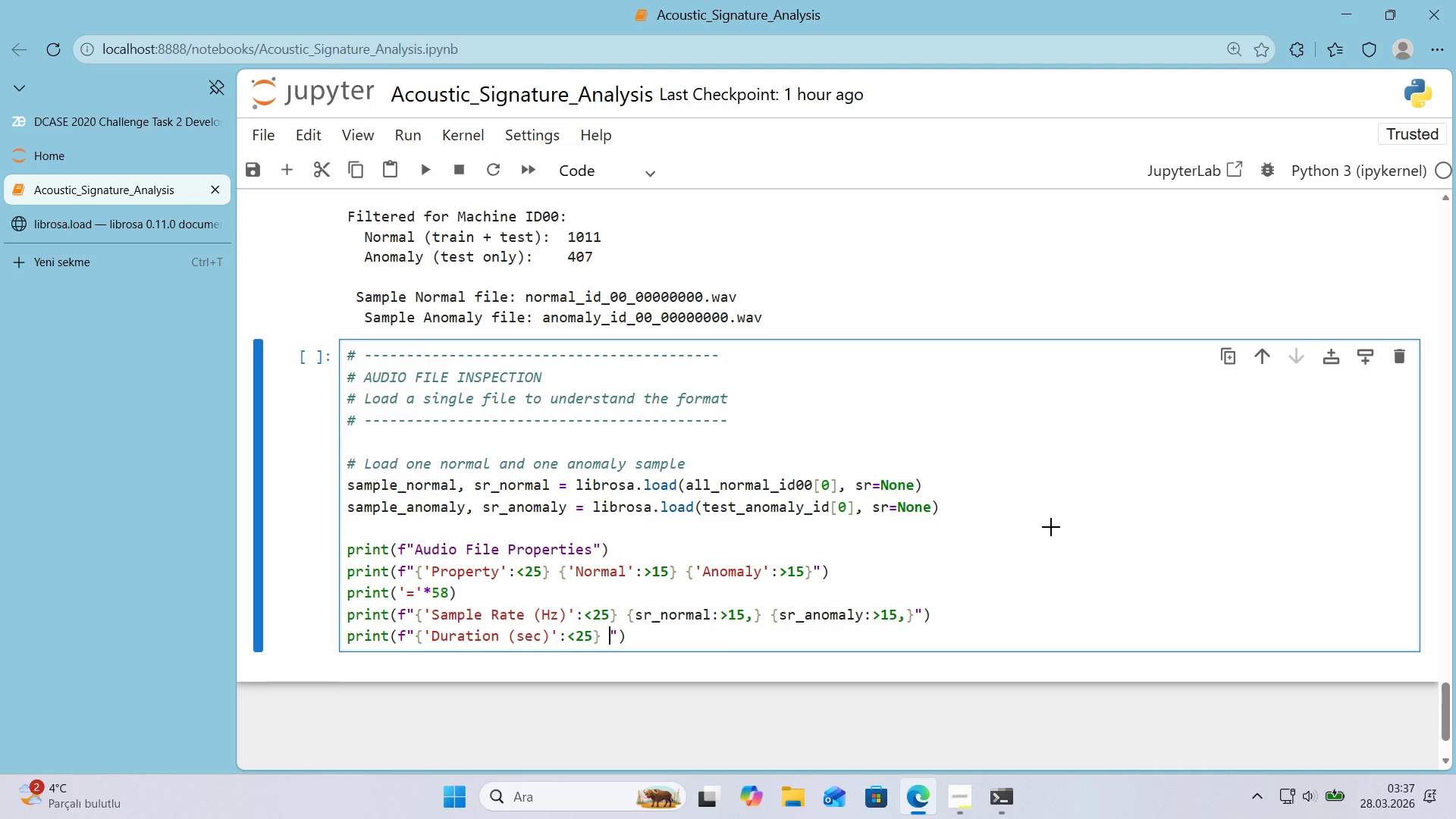 
key(Alt+Control+7)
 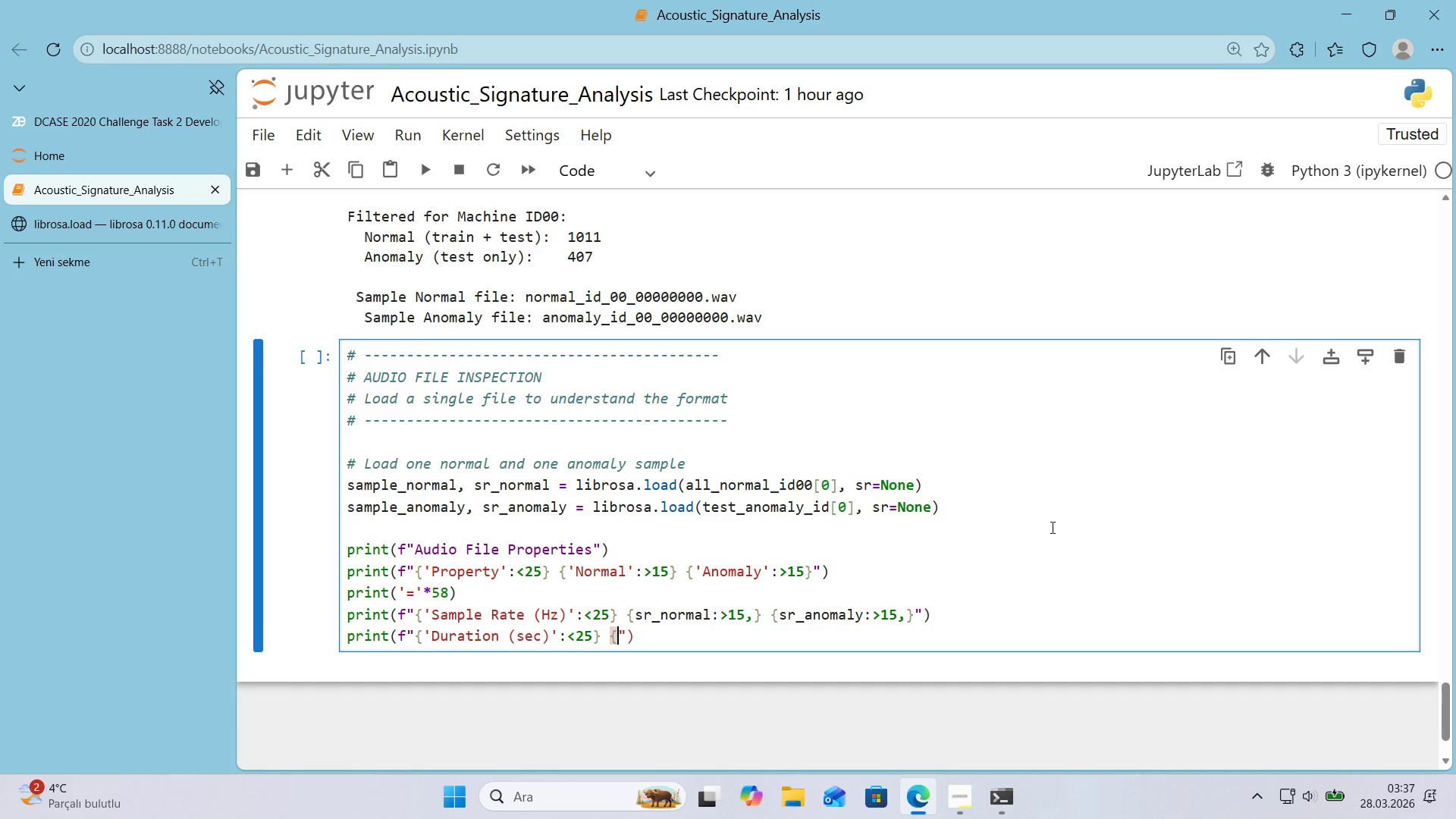 
key(Alt+Control+0)
 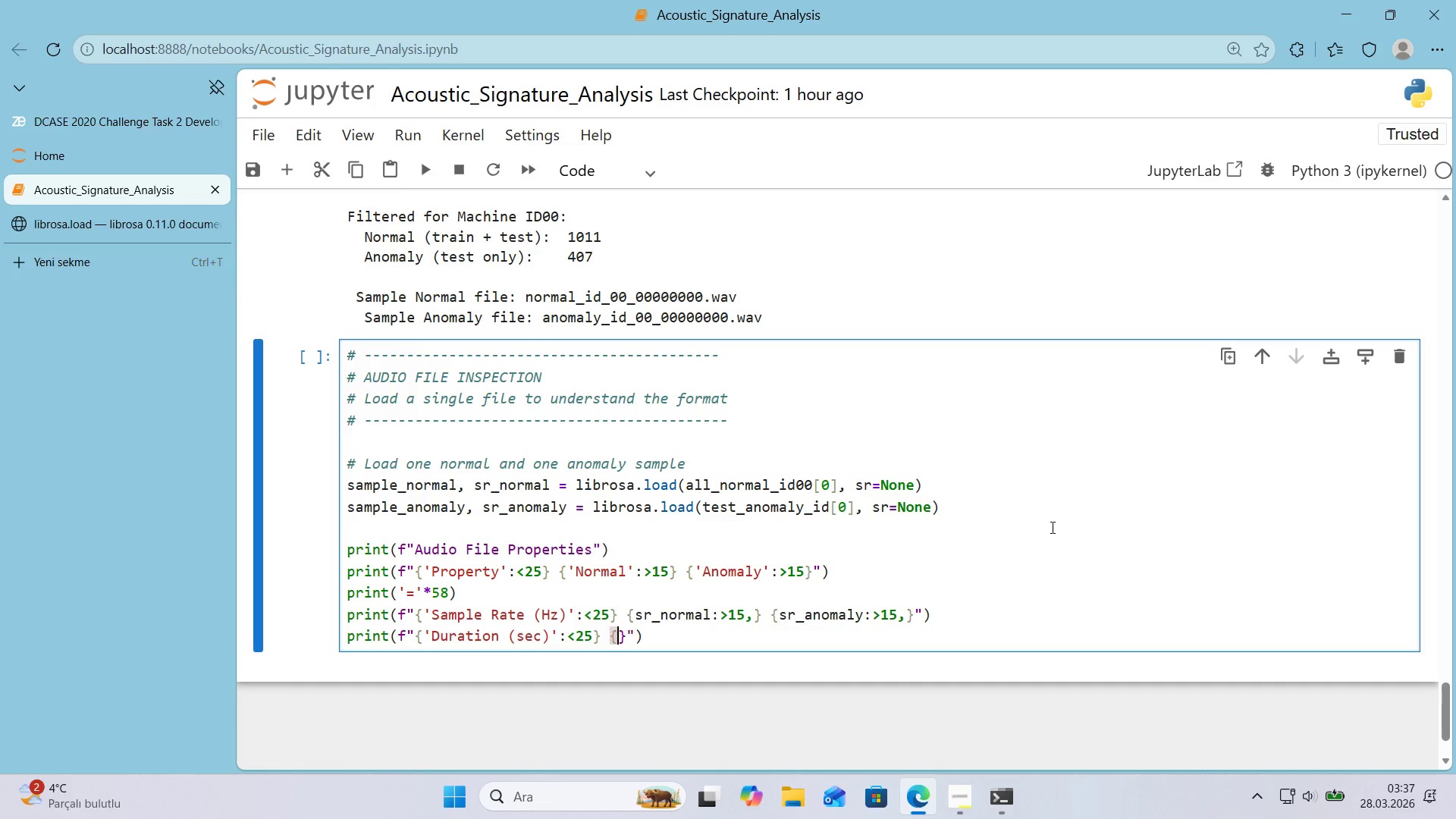 
key(ArrowLeft)
 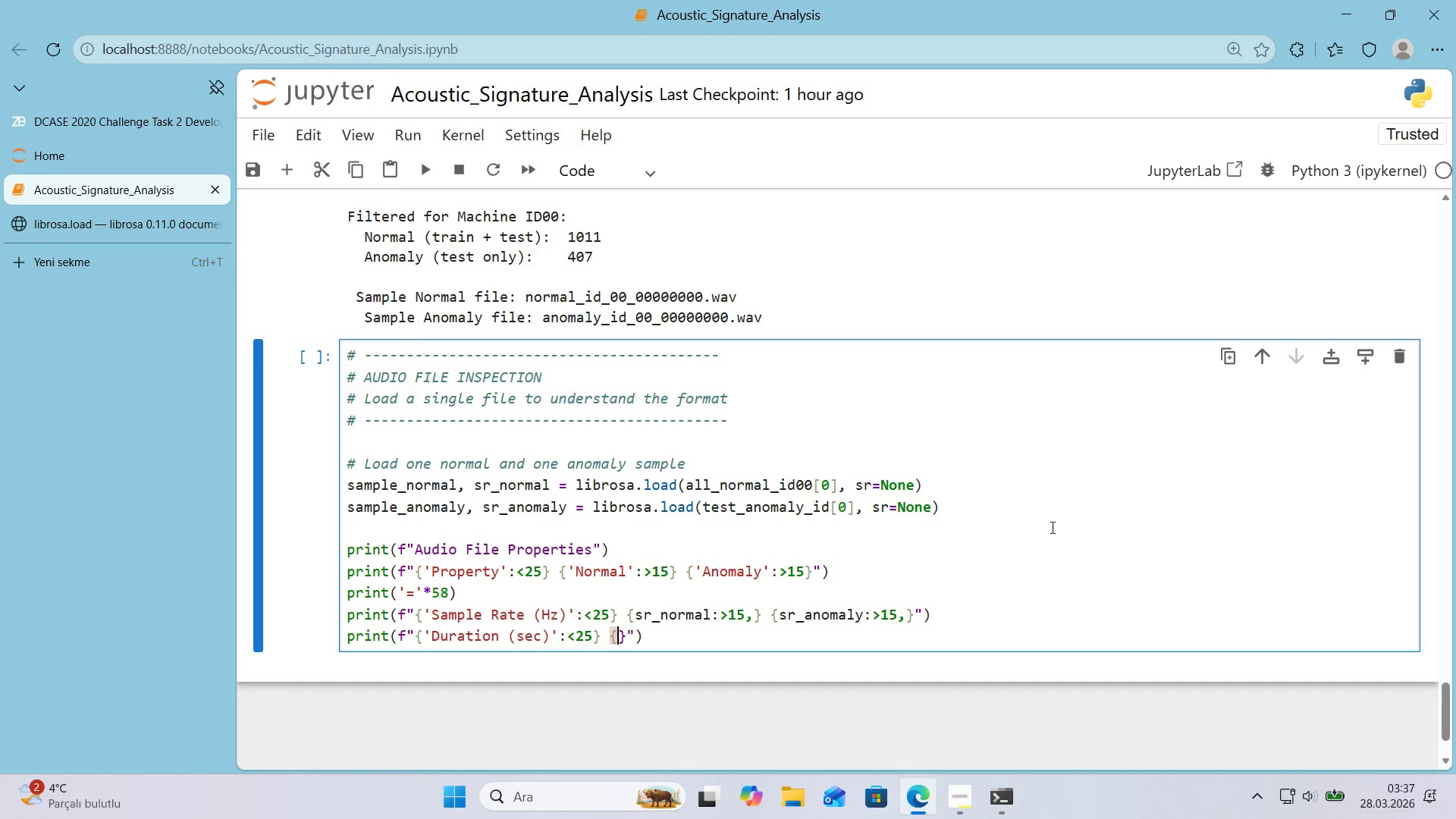 
type(len*()
 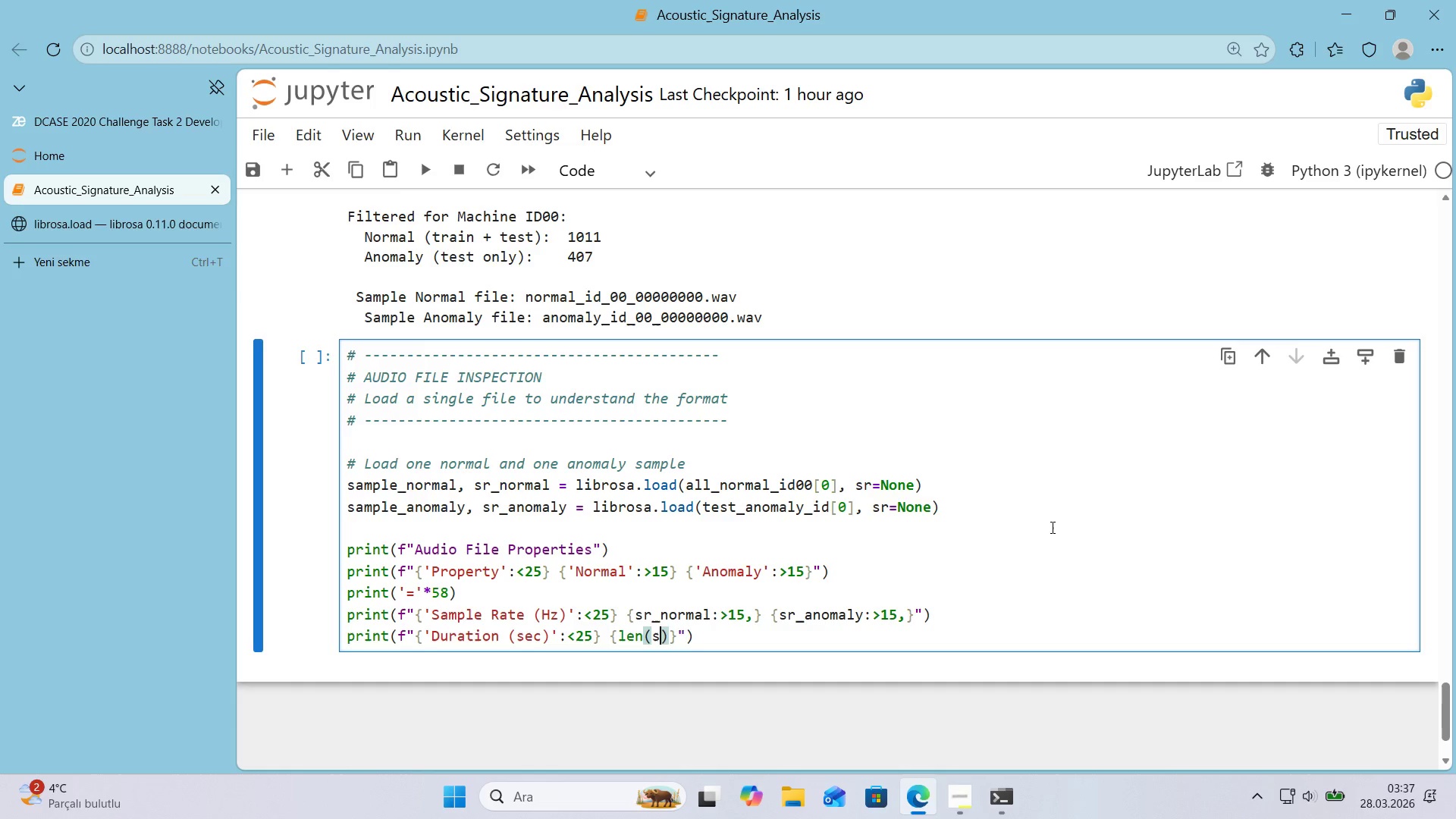 
 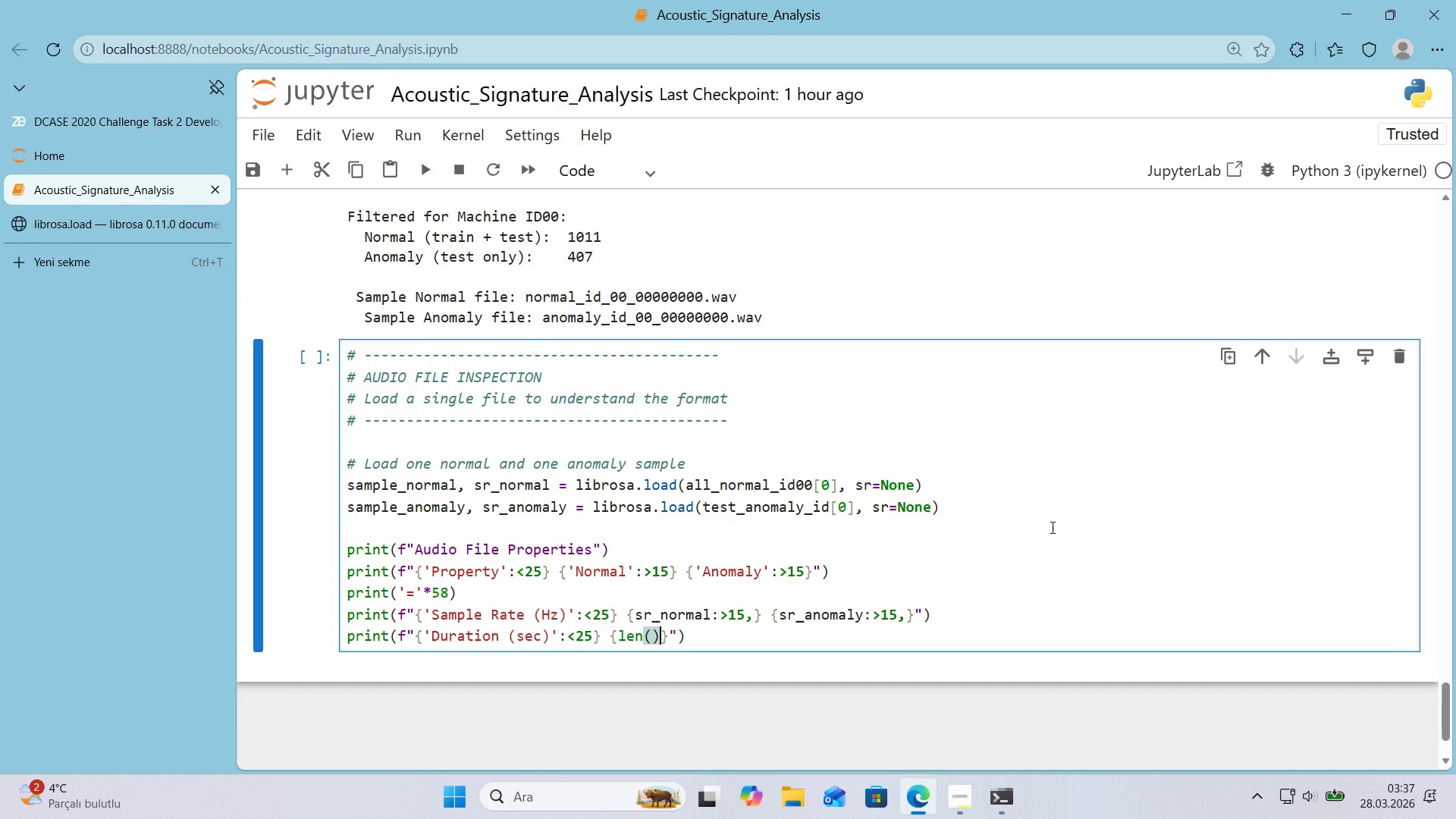 
key(ArrowLeft)
 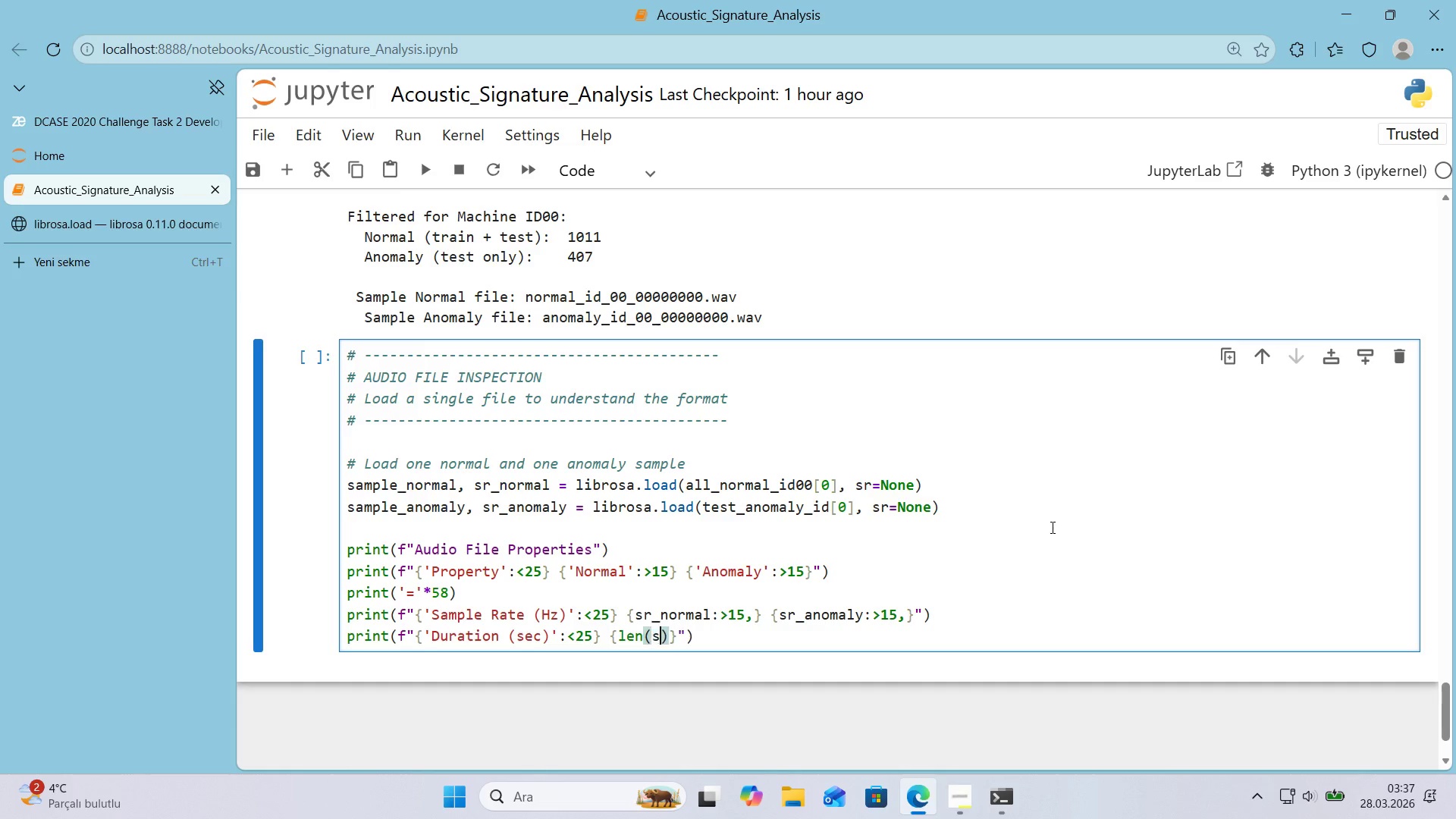 
type(sample_normal)
 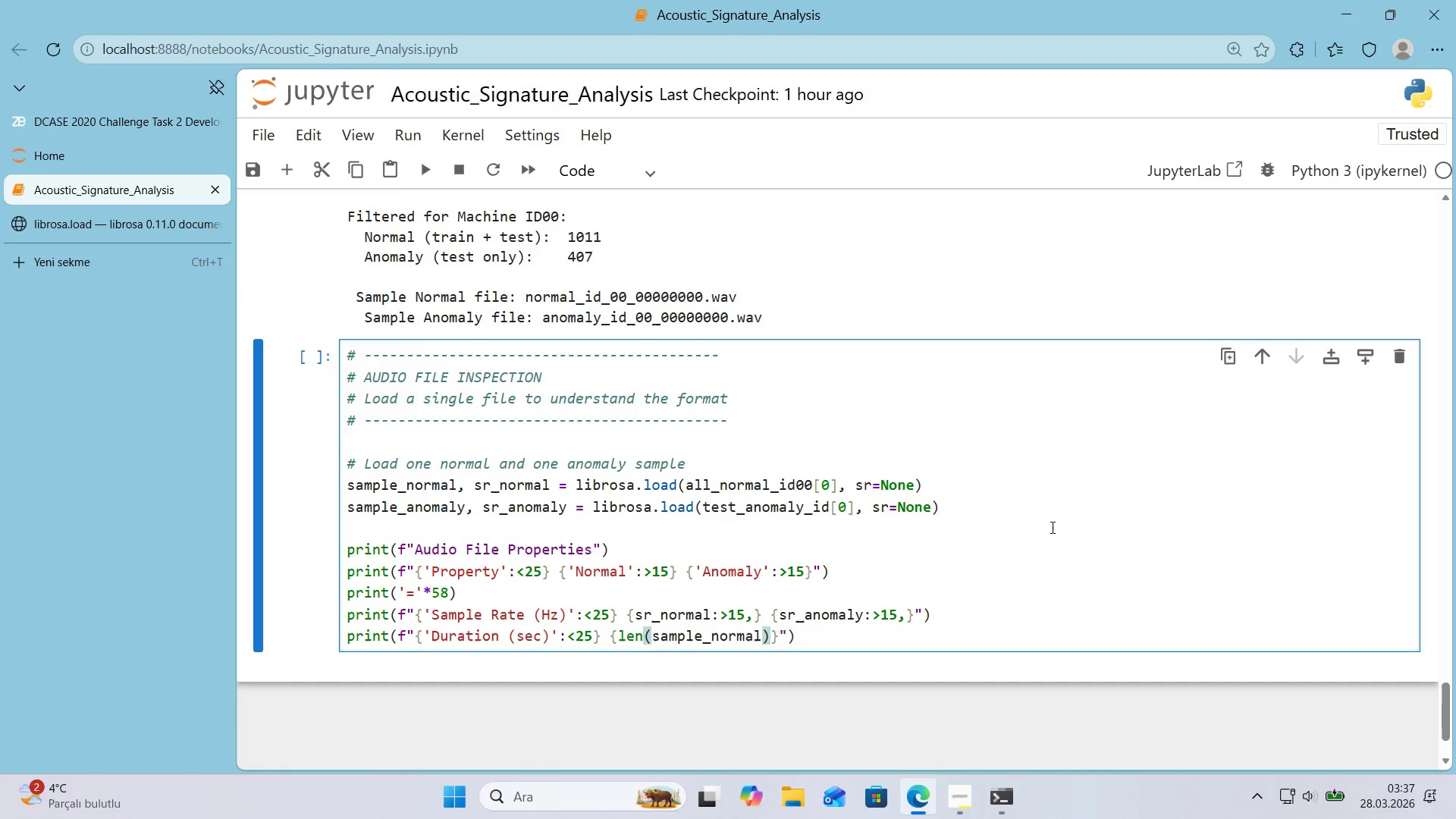 
wait(18.31)
 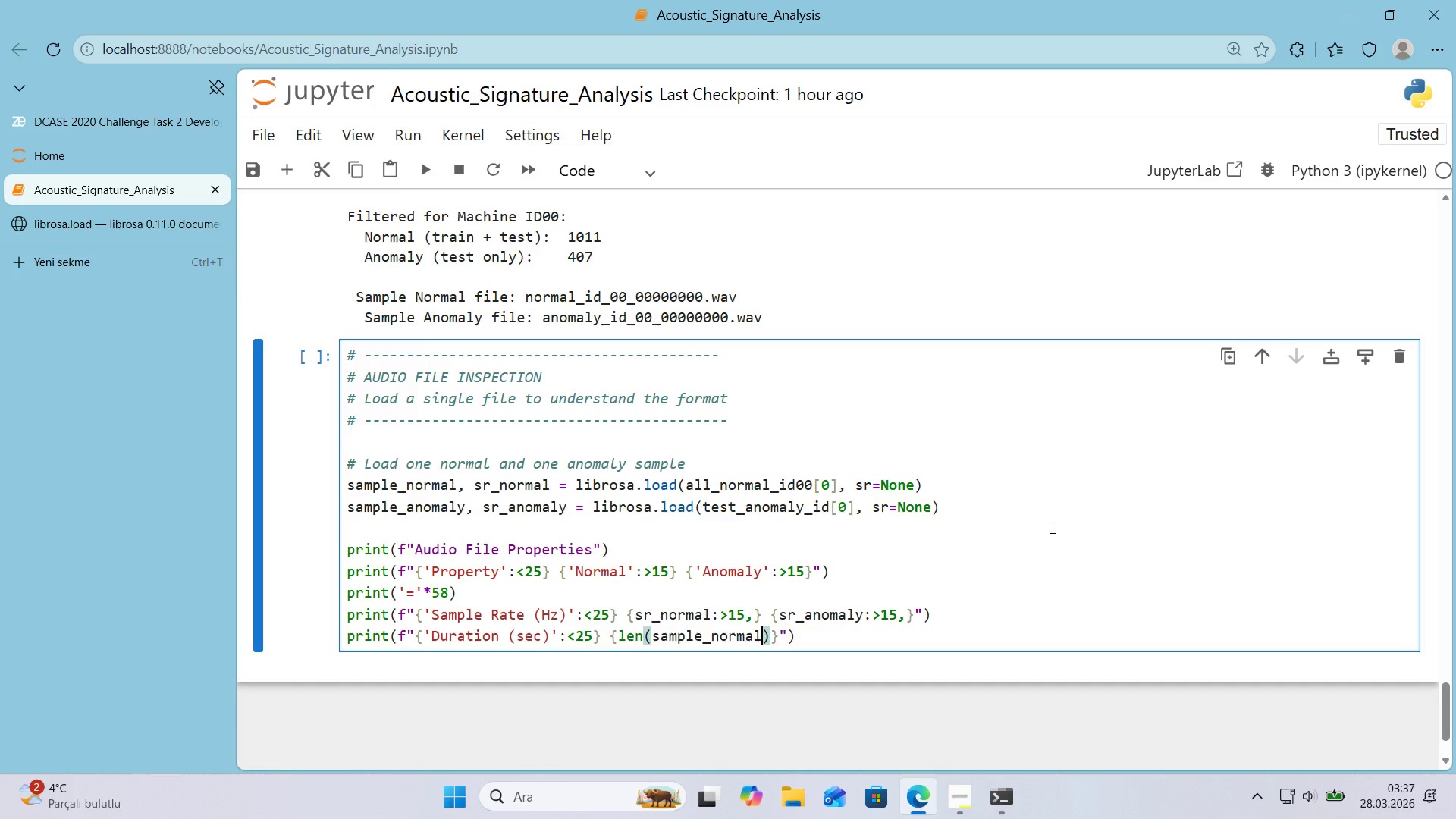 
key(ArrowRight)
 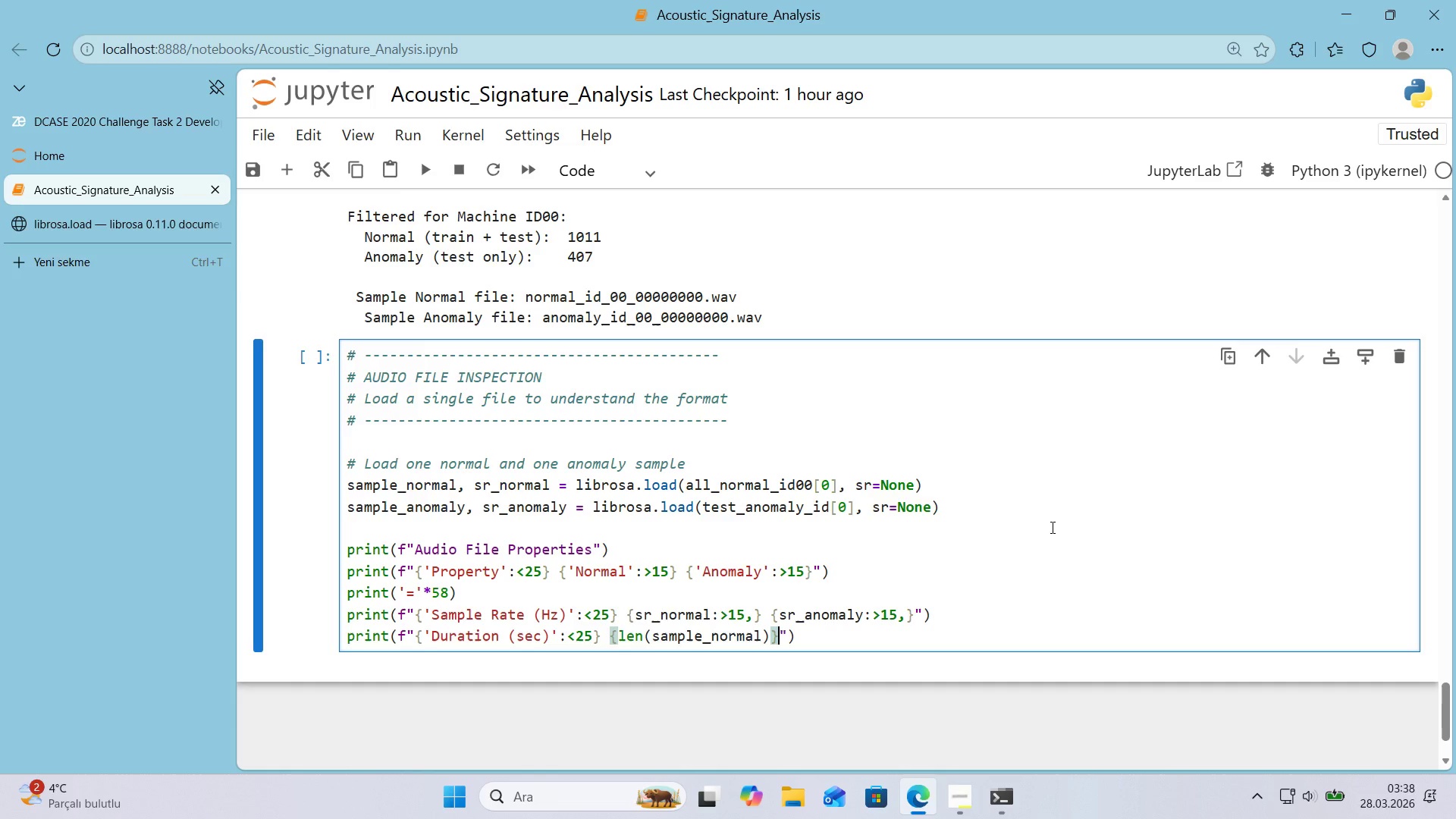 
key(ArrowRight)
 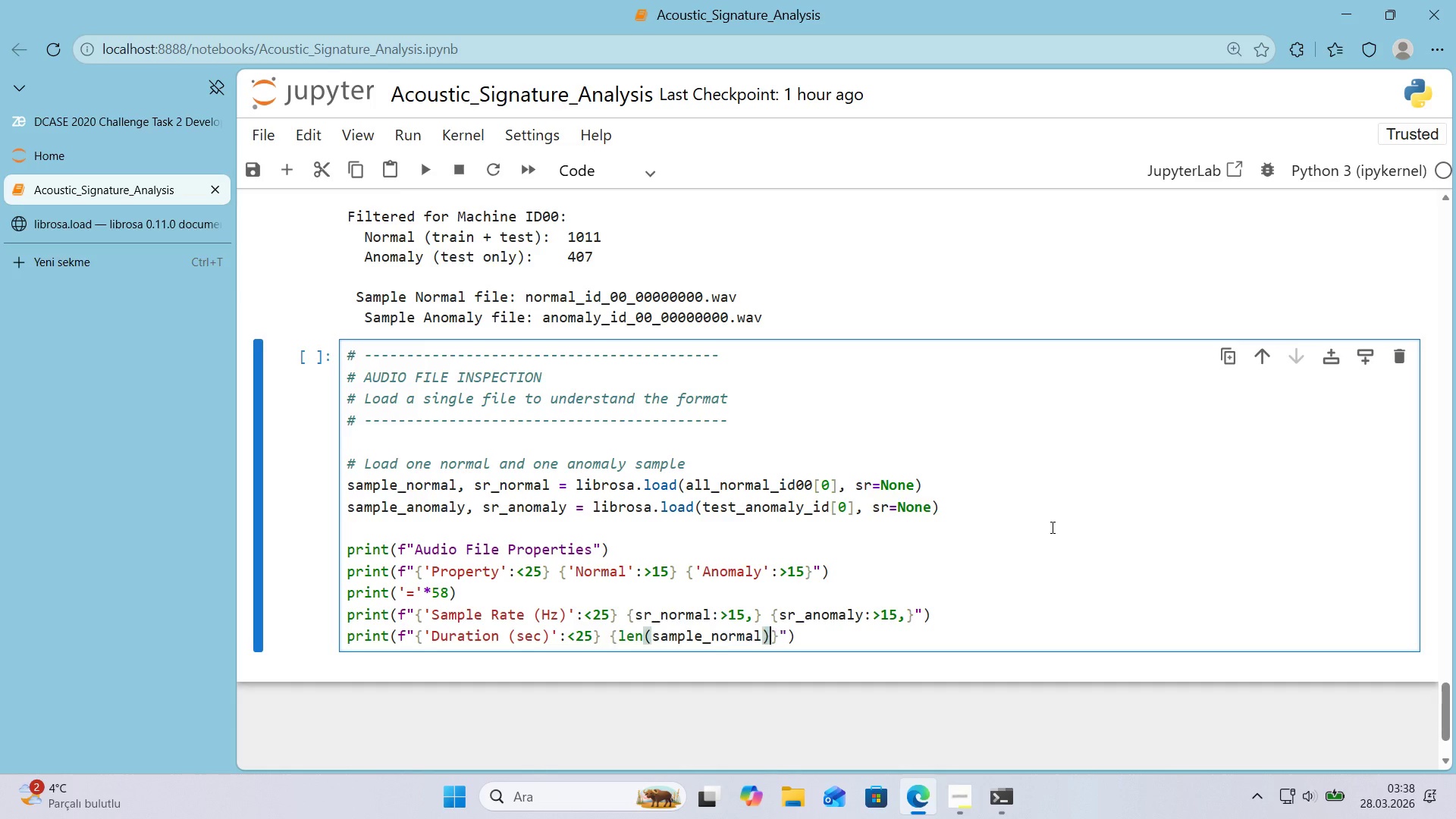 
key(ArrowLeft)
 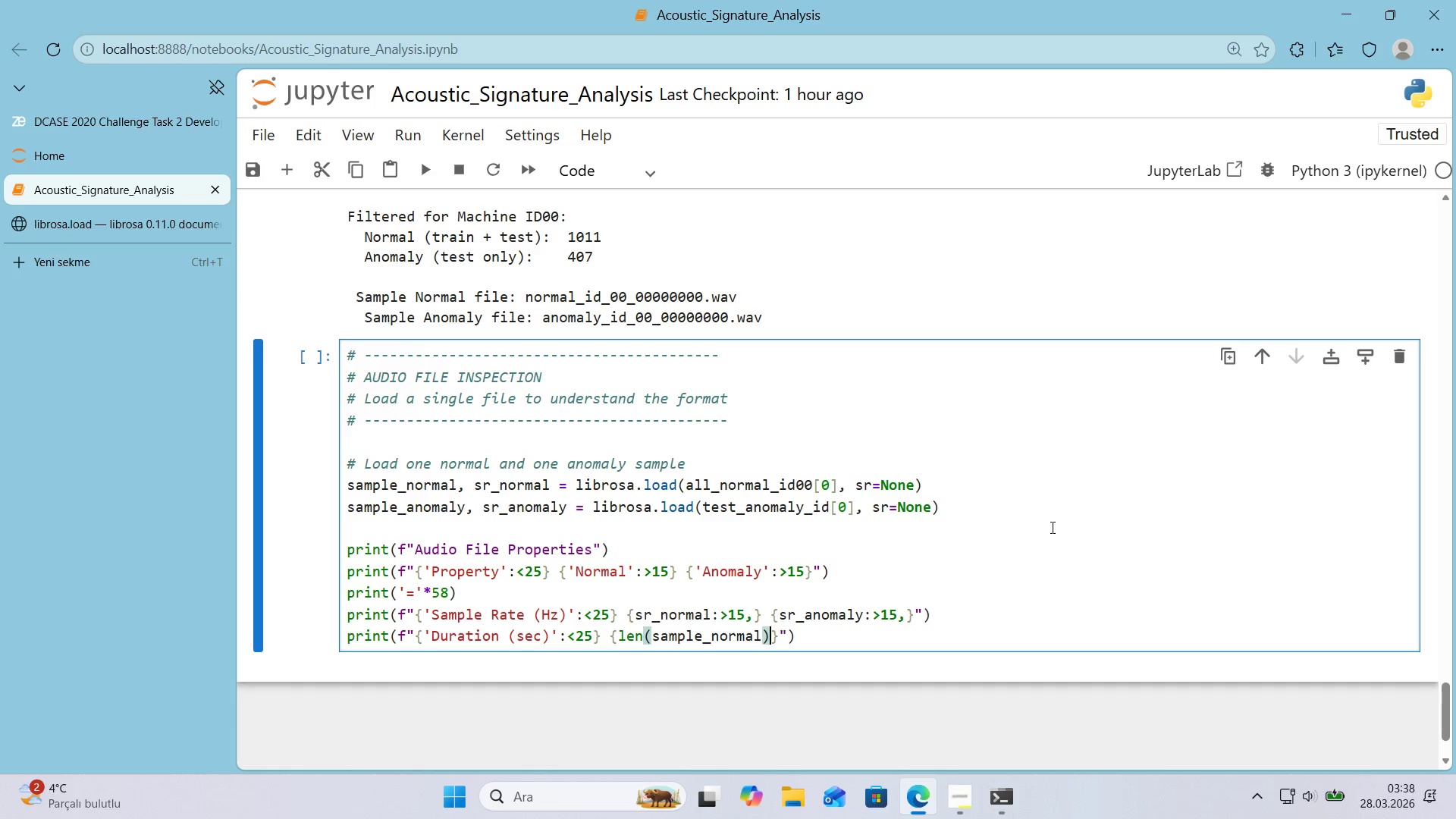 
type(/sr_normal>[Break]15.2f )
 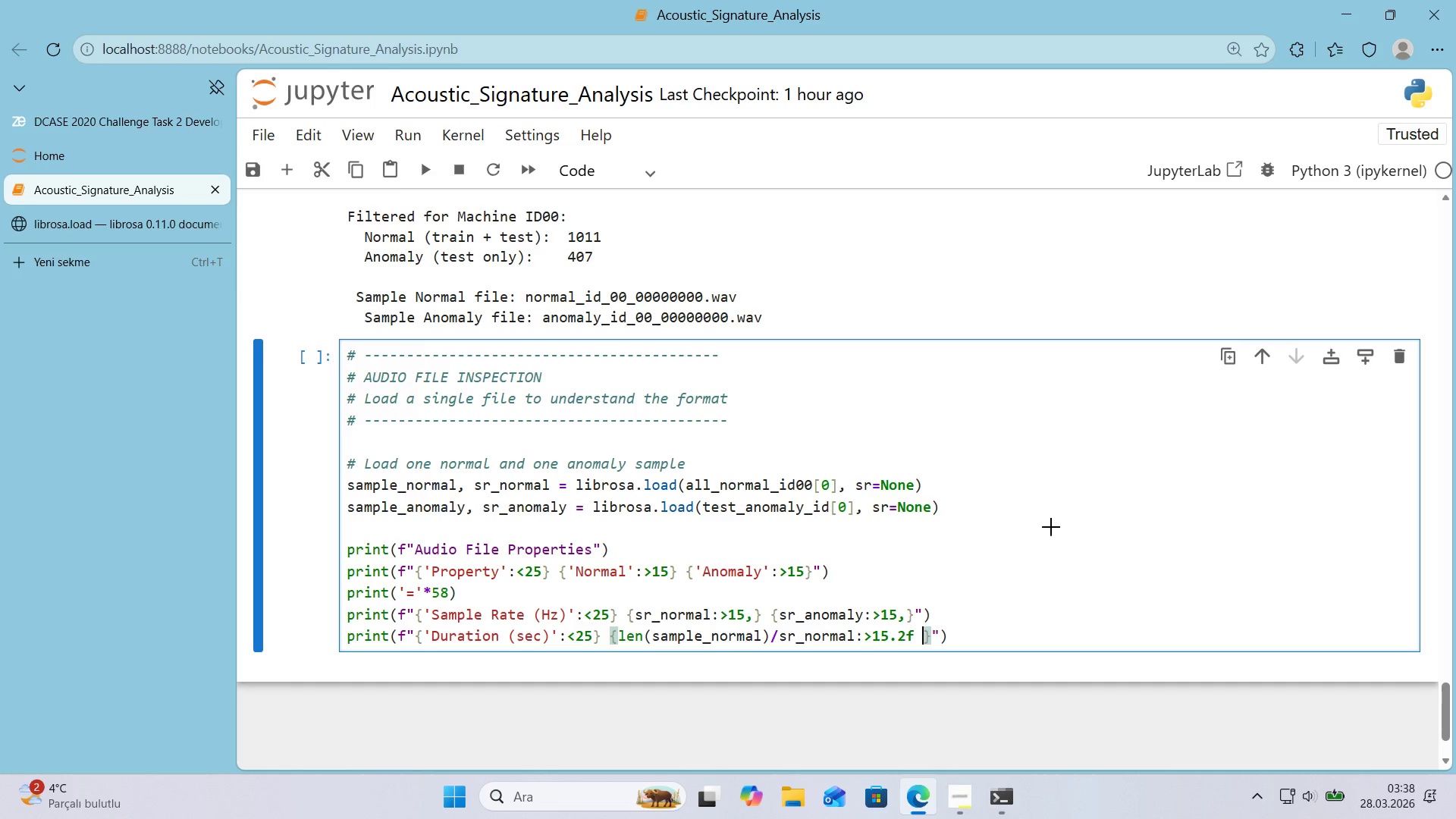 
key(Alt+Control+7)
 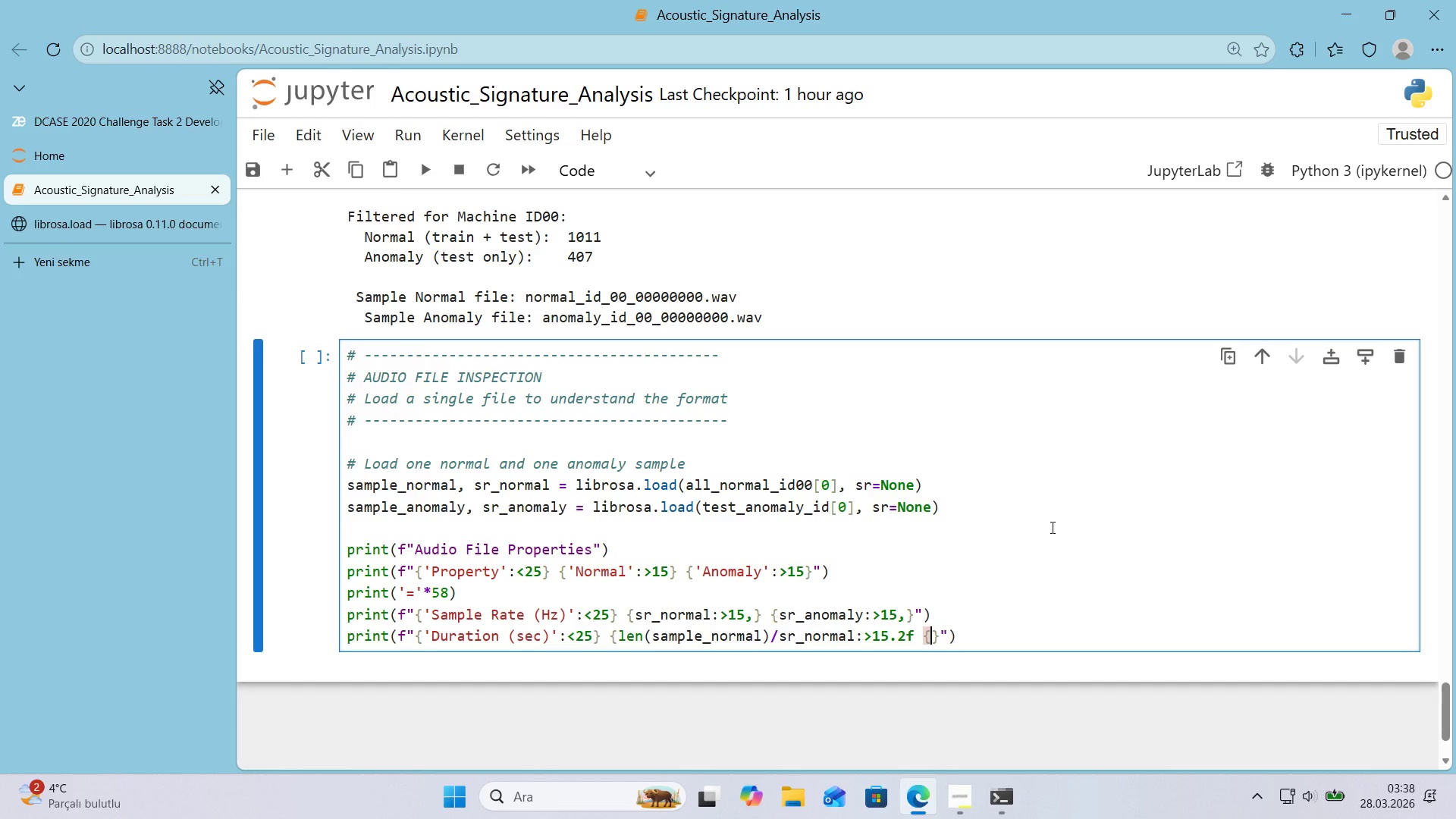 
key(Alt+Control+0)
 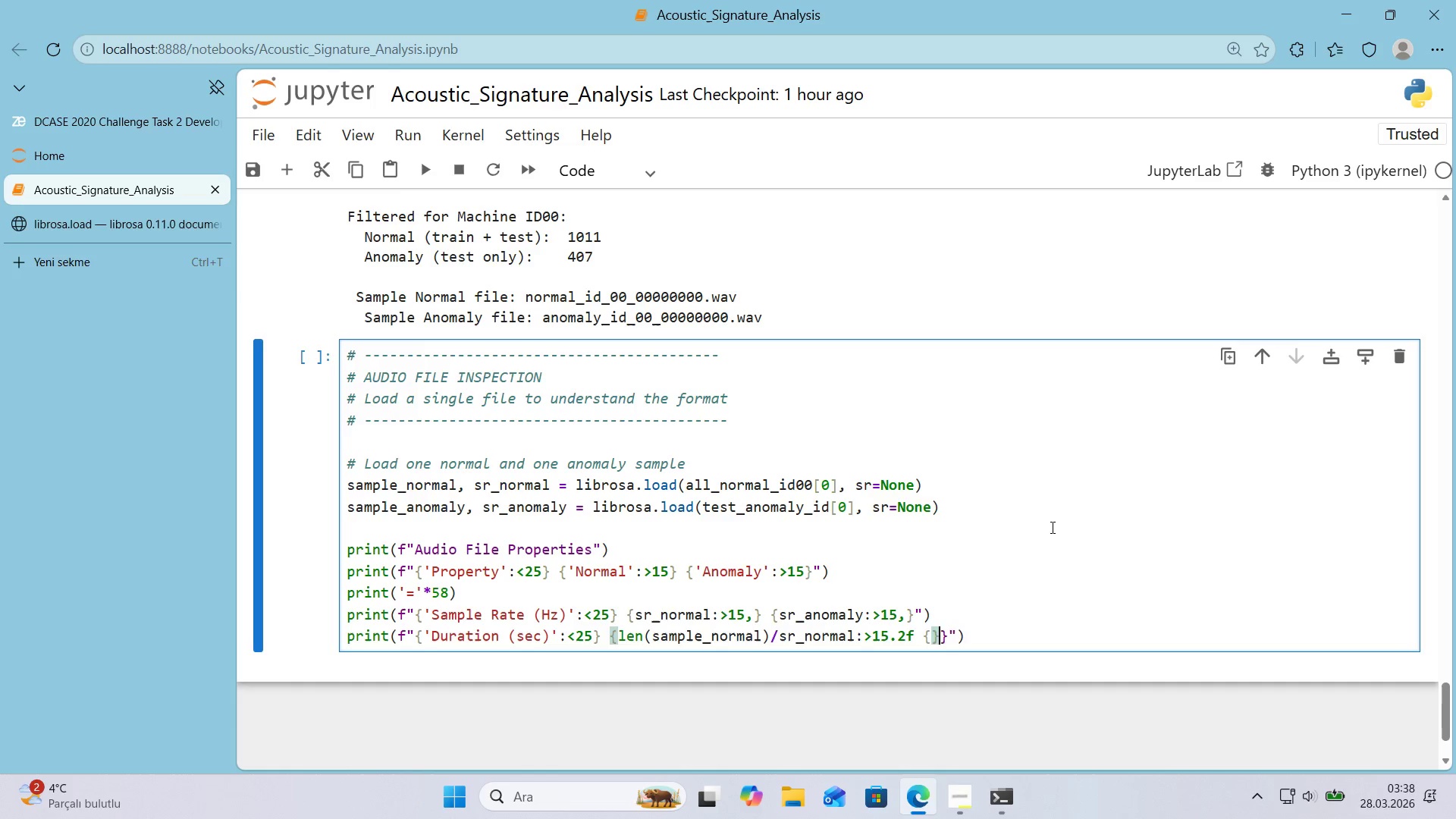 
key(ArrowLeft)
 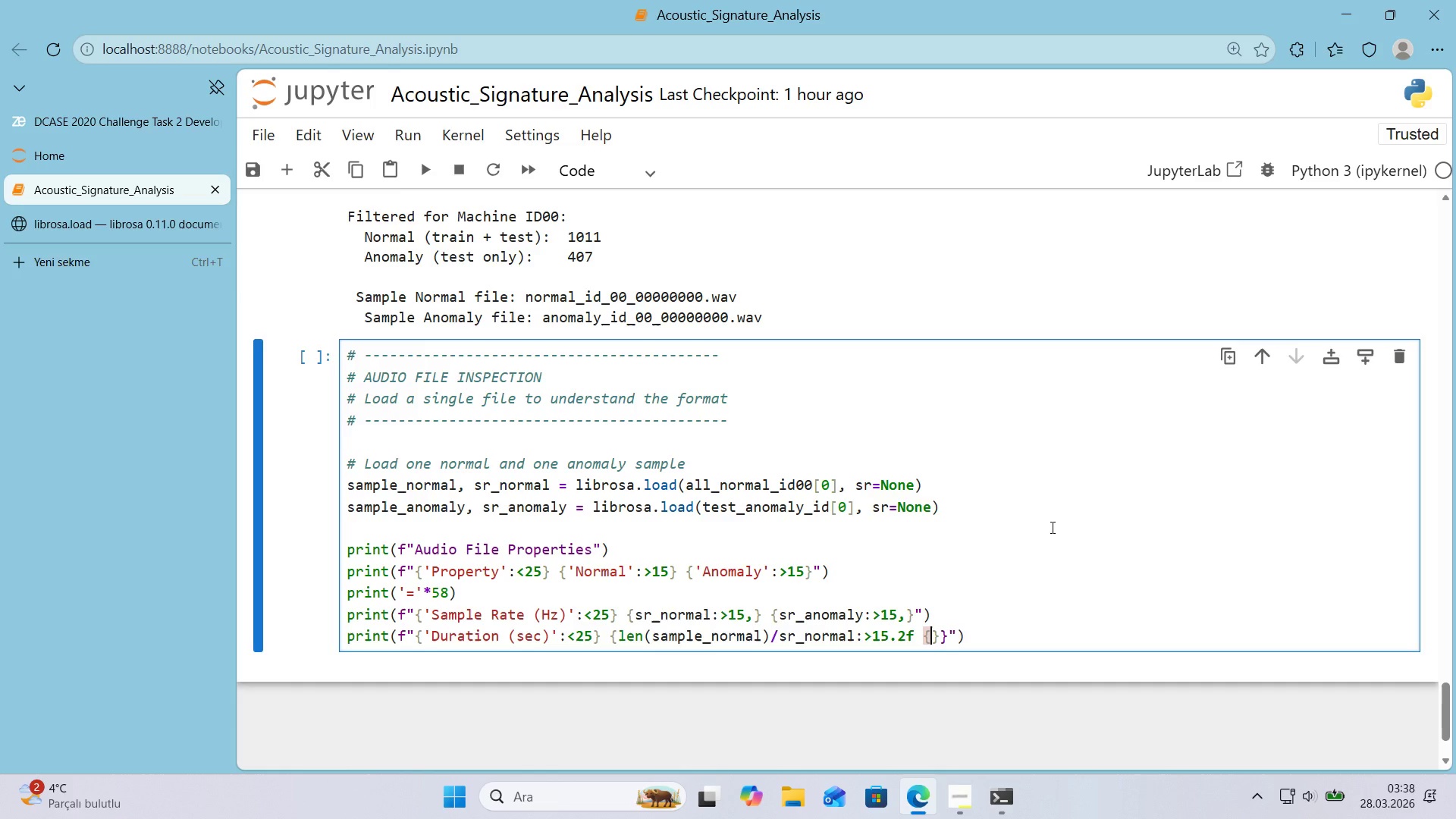 
type(len)
 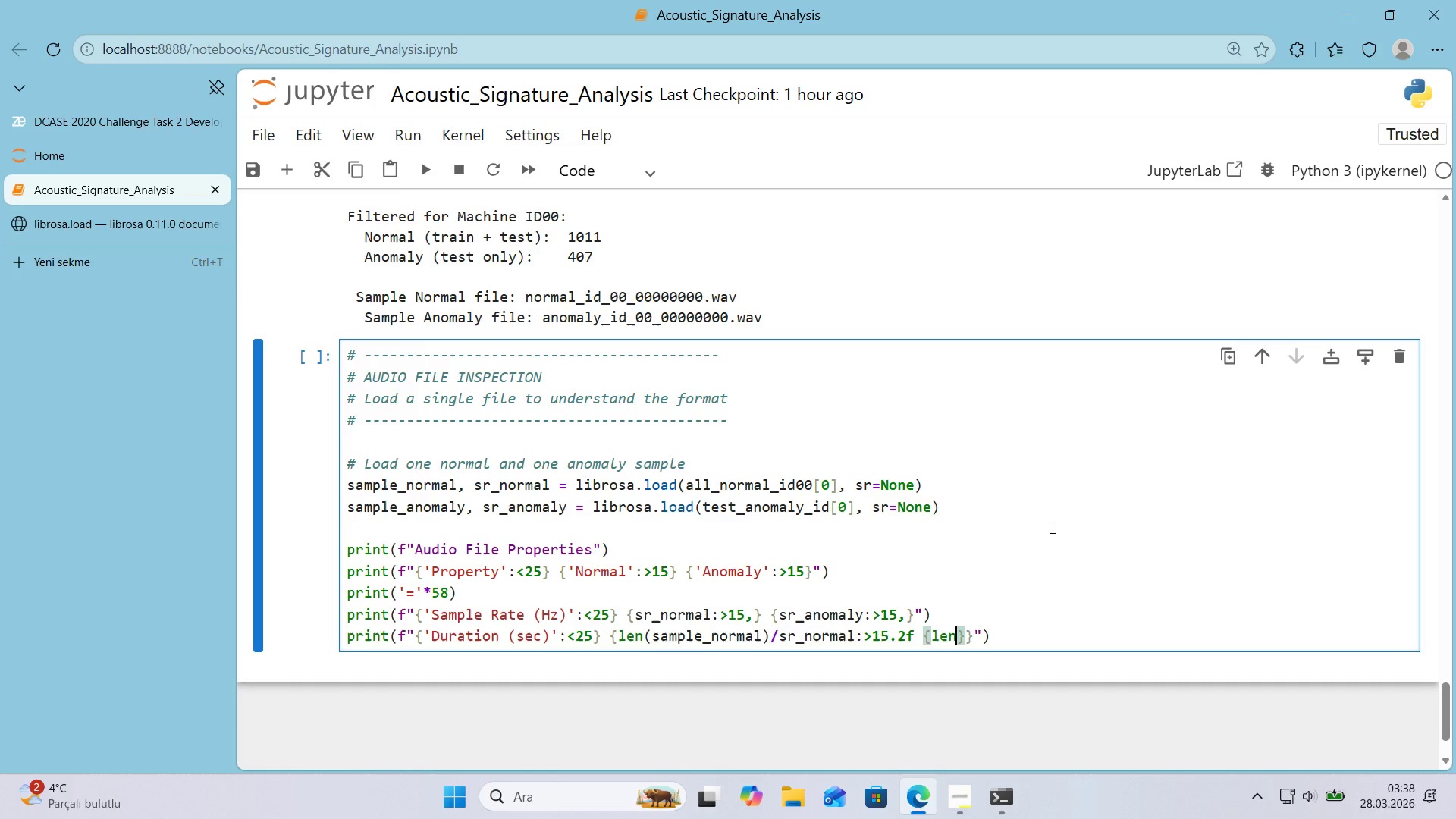 
wait(29.28)
 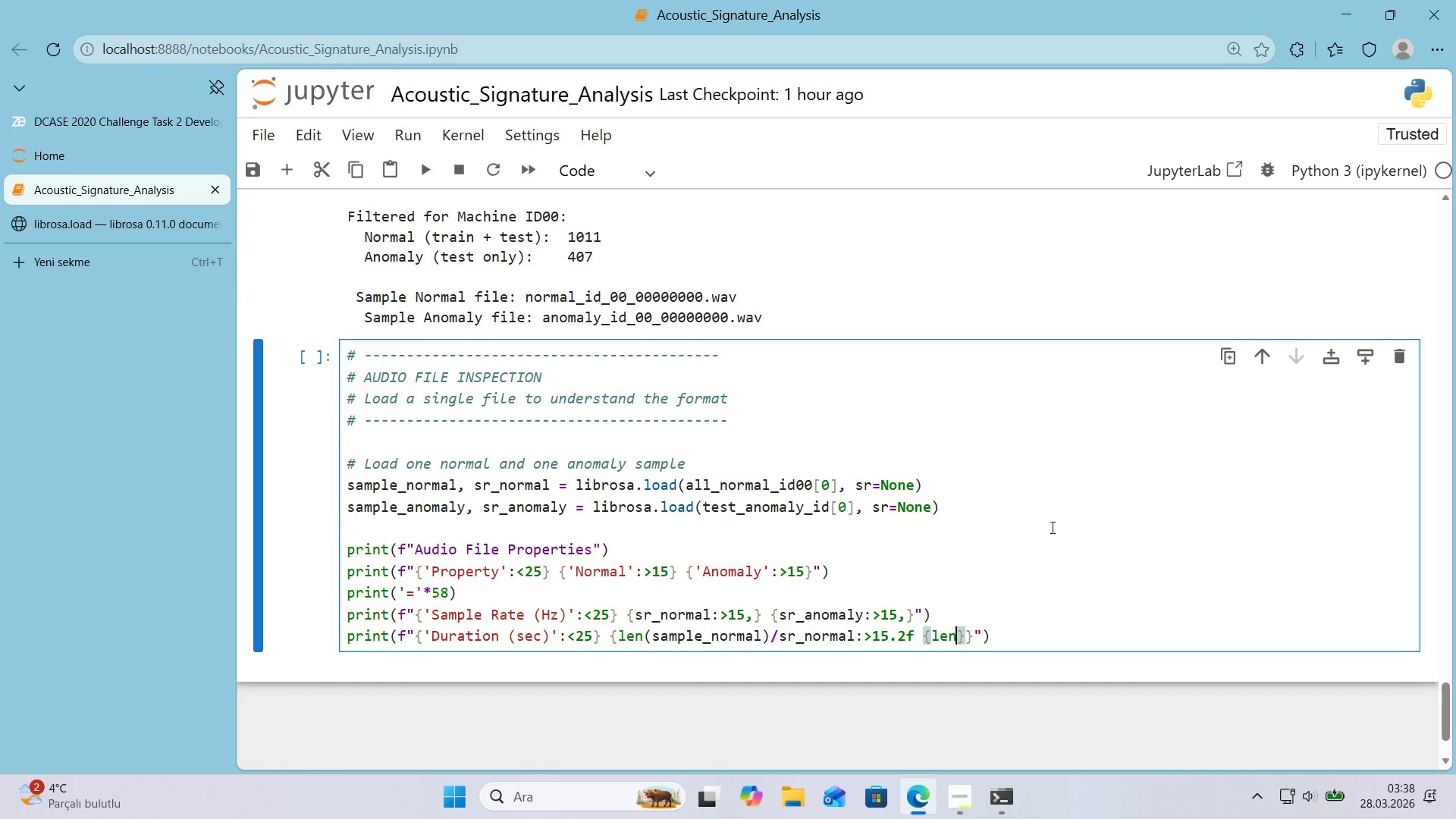 
type(*()
 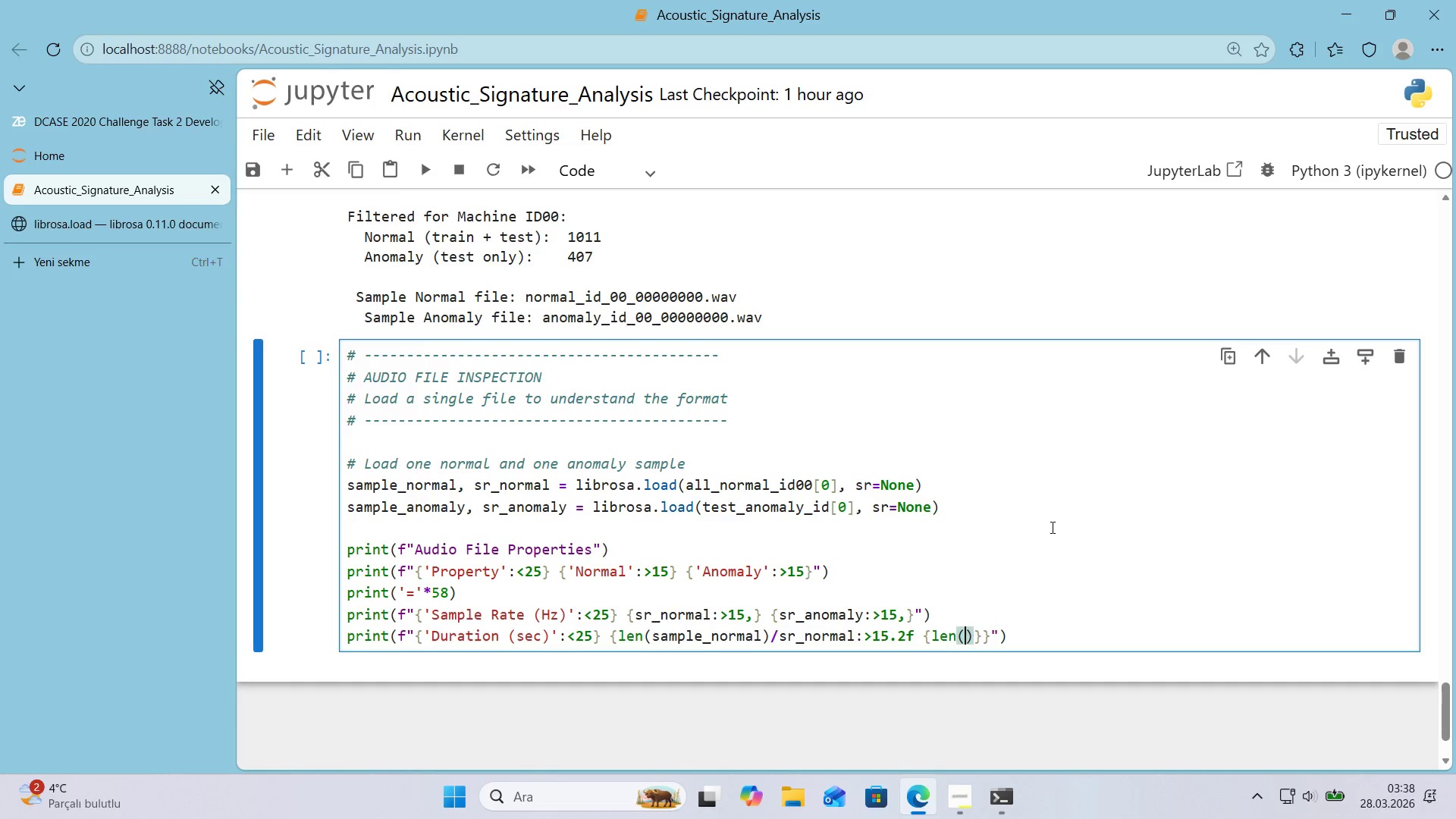 
key(ArrowLeft)
 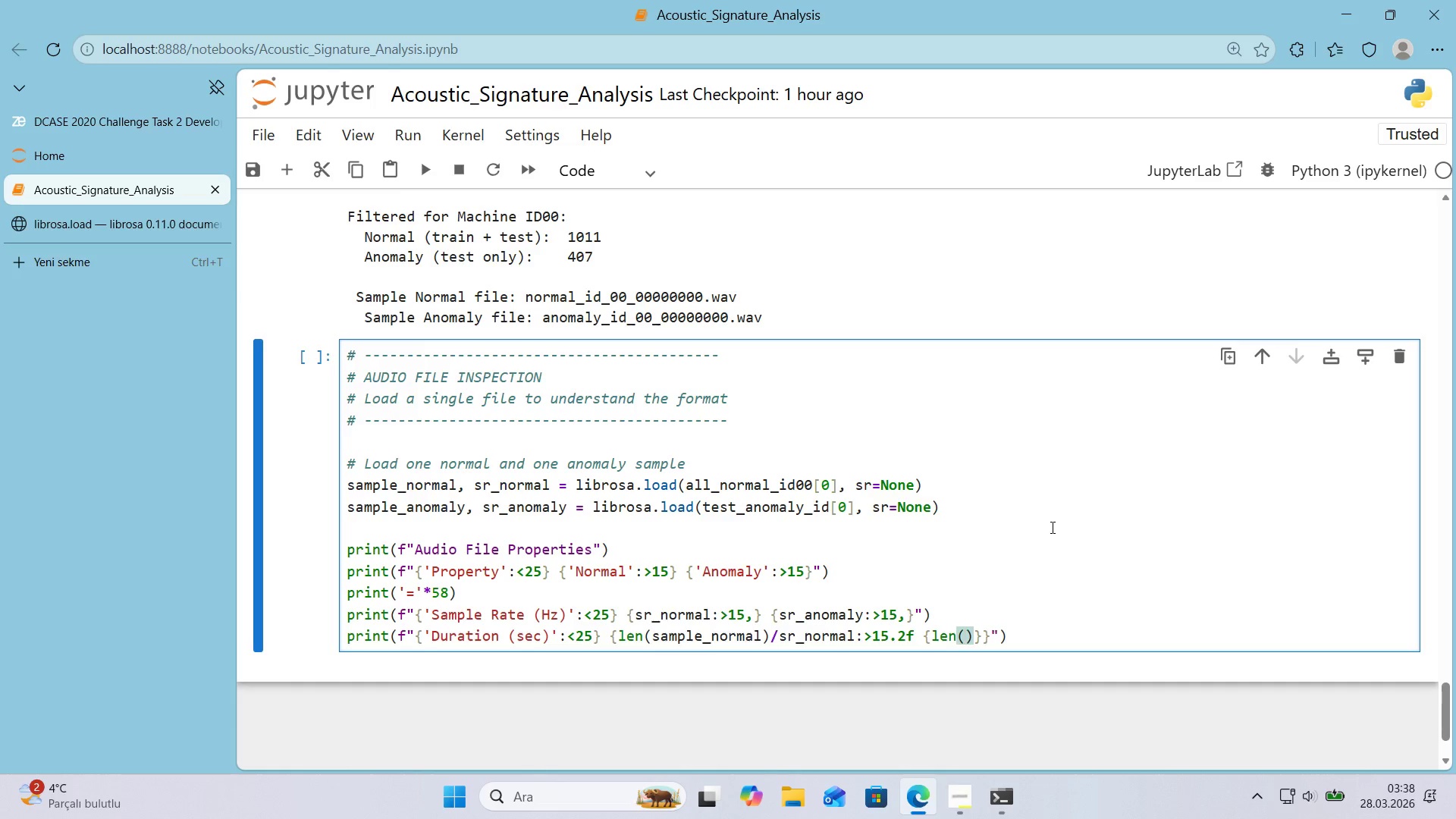 
type(sample_anomaly)
 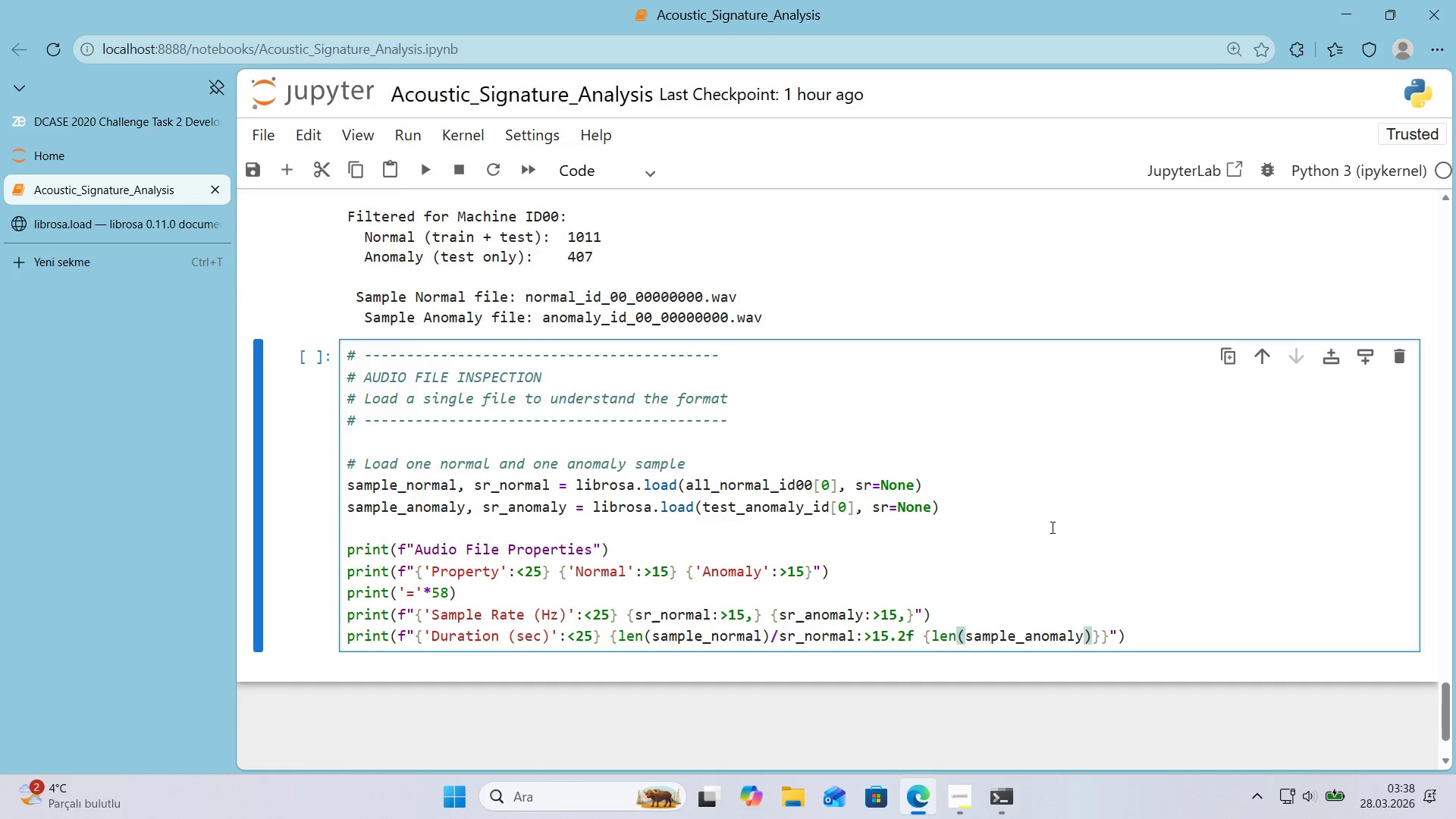 
key(ArrowRight)
 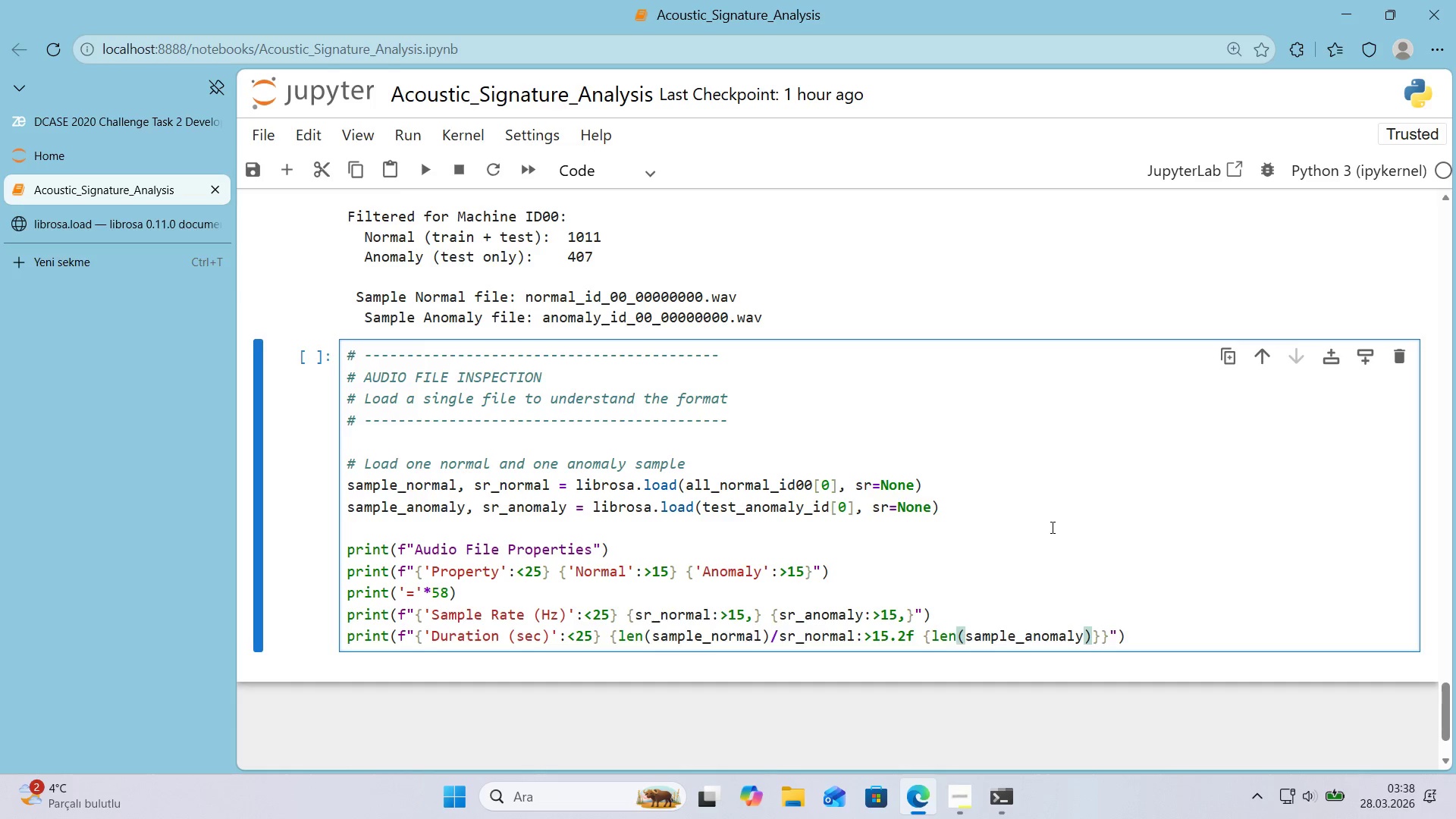 
type(/sr_anomaly>)
 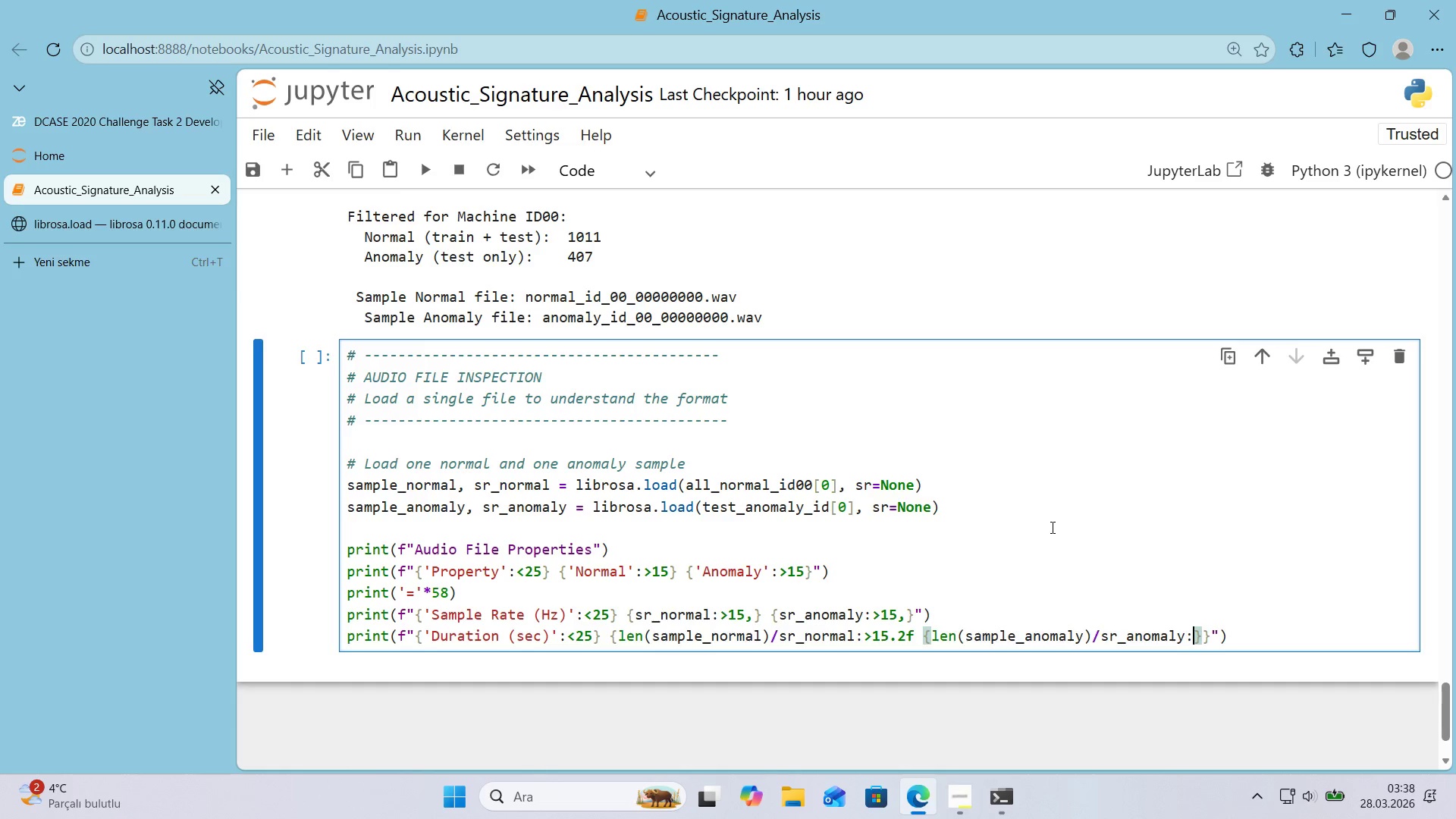 
type([Break]15.2f)
 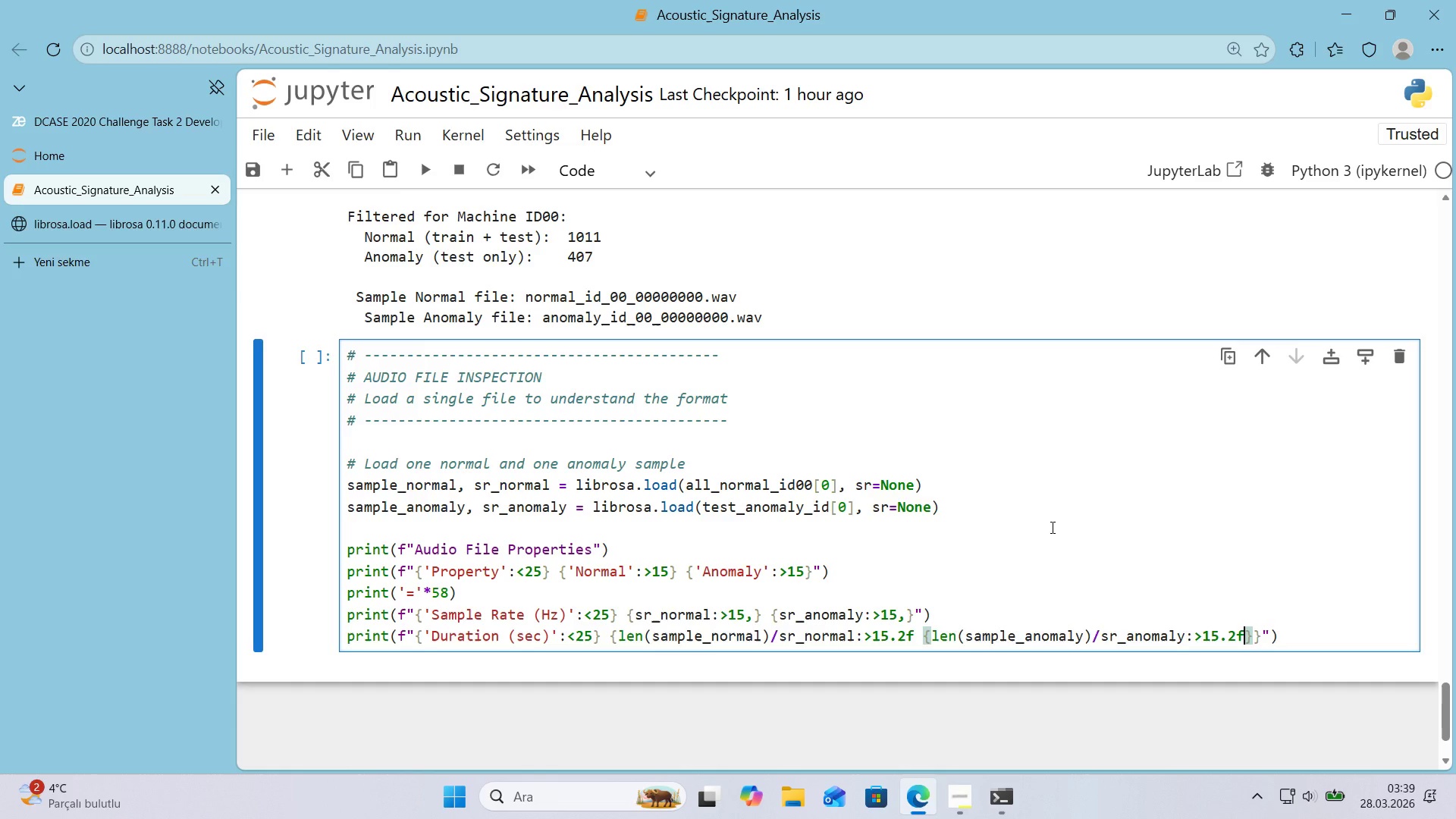 
wait(6.72)
 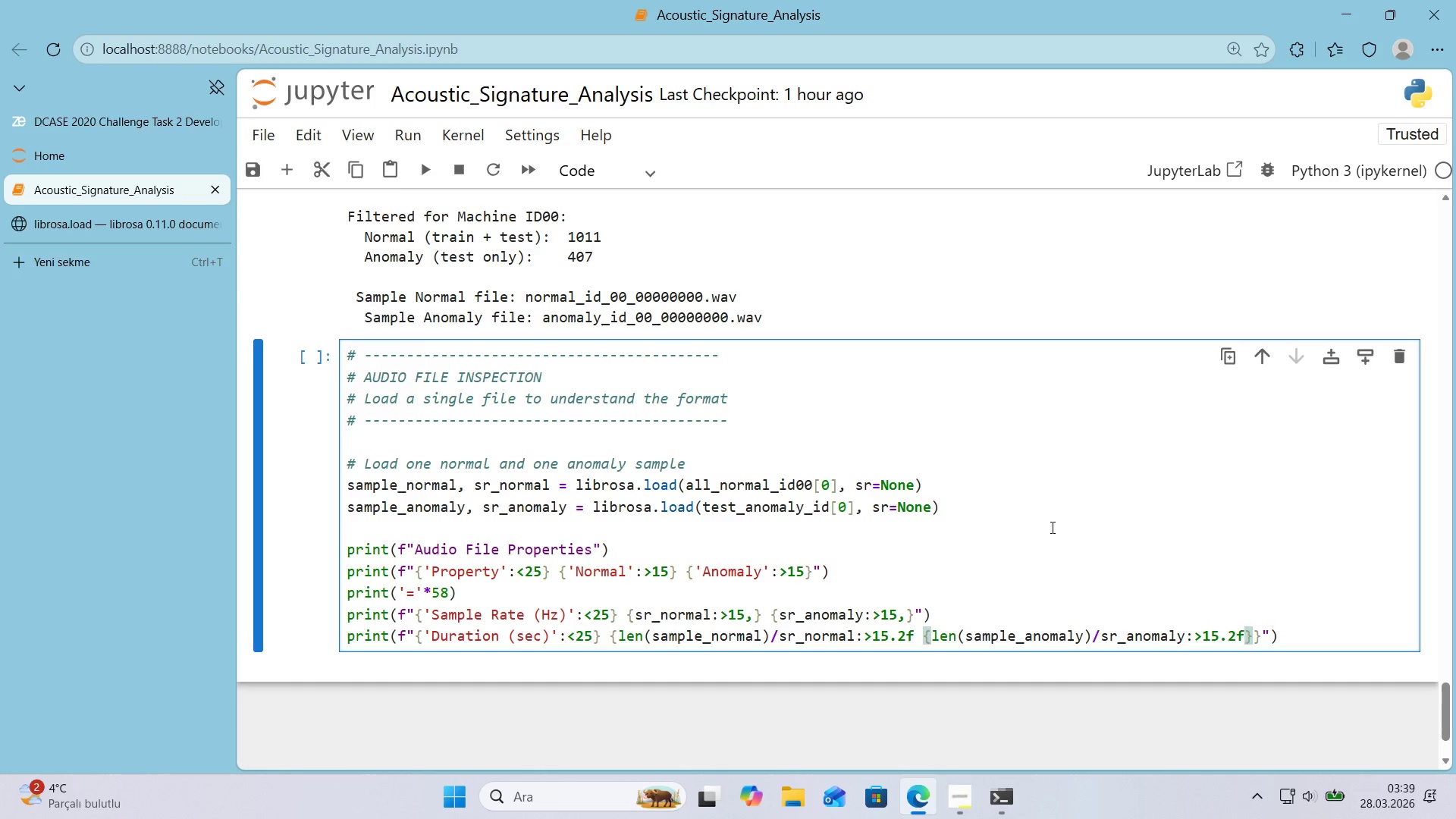 
key(ArrowRight)
 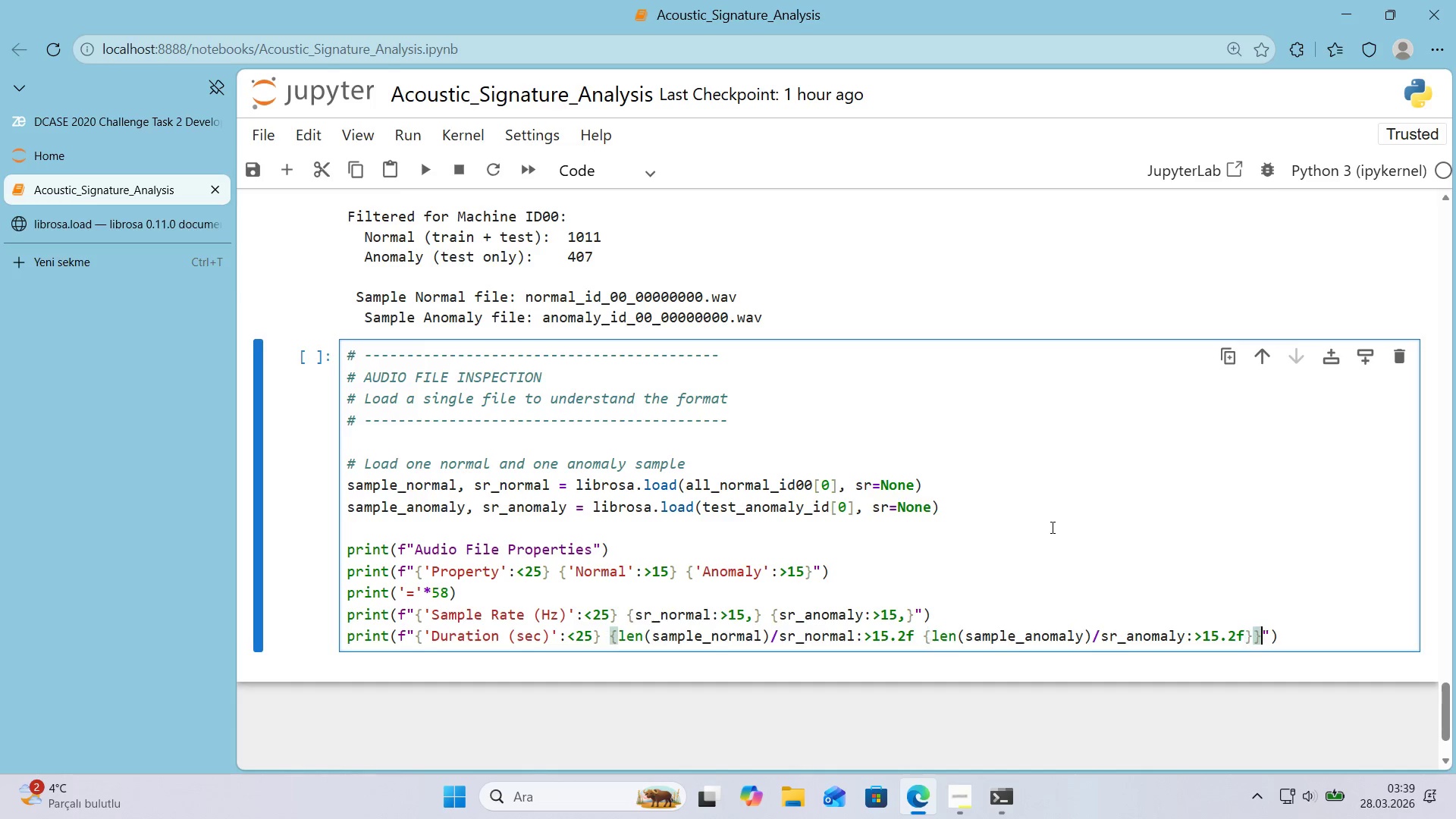 
key(ArrowRight)
 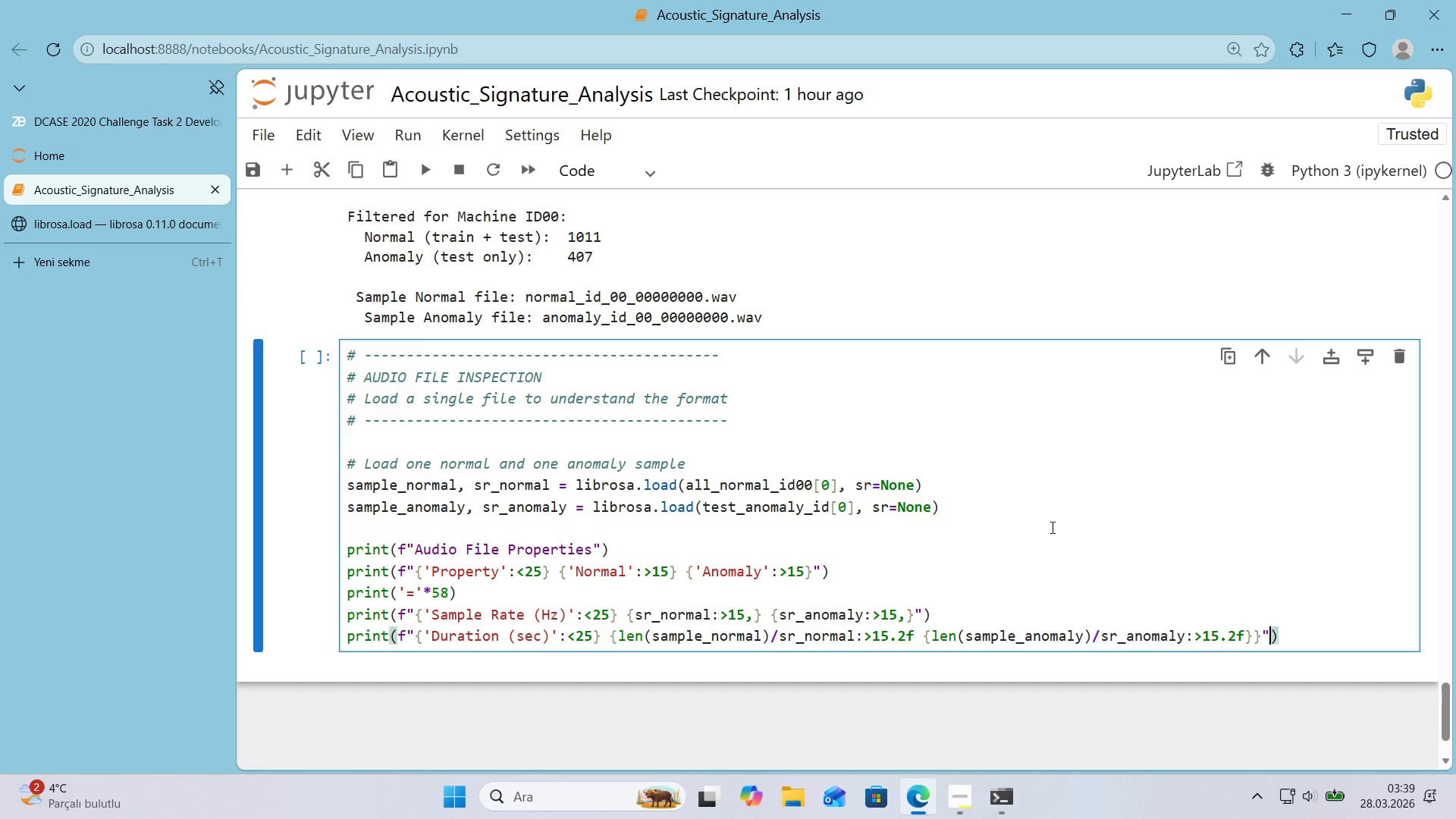 
key(ArrowRight)
 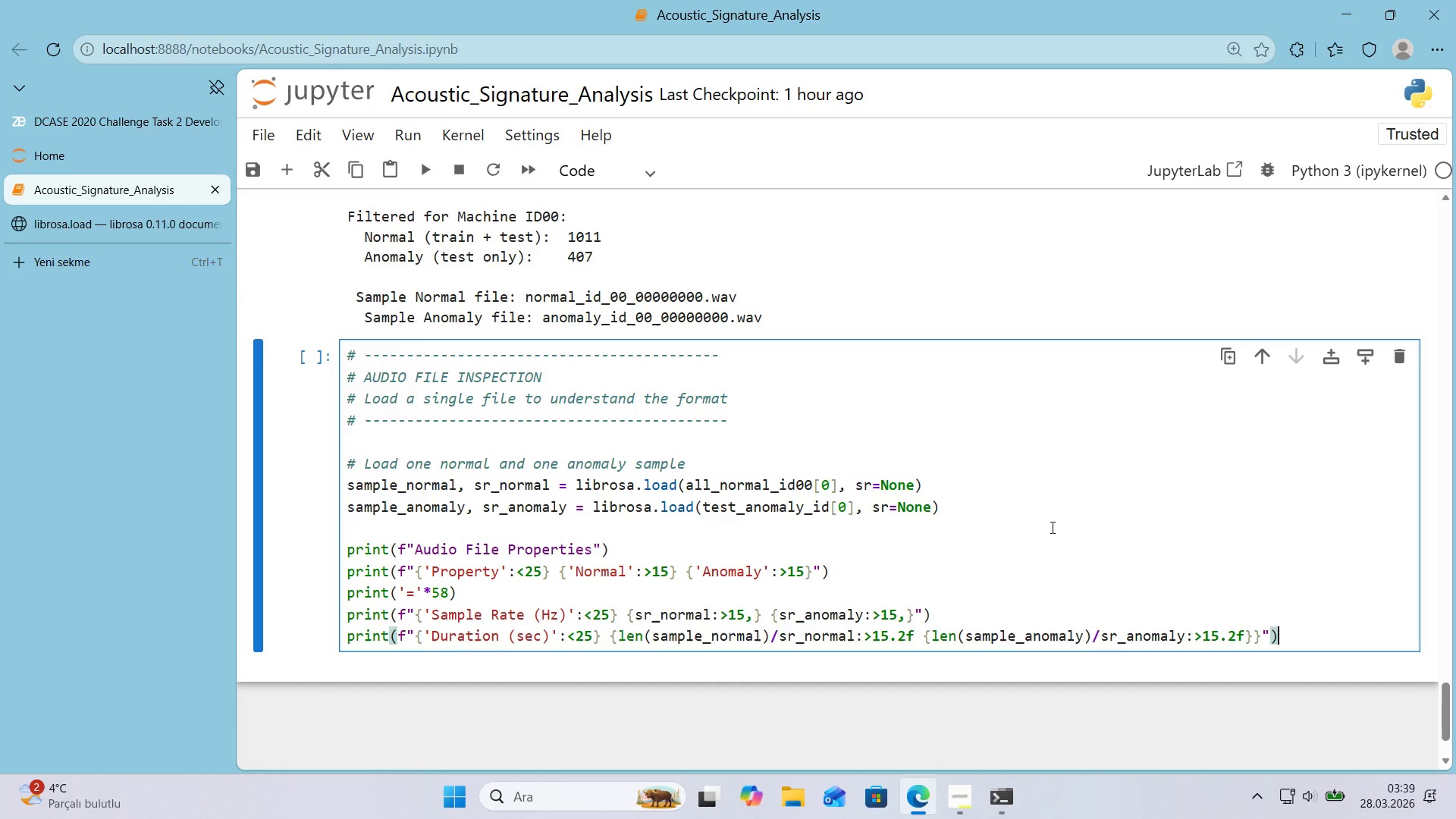 
key(ArrowRight)
 